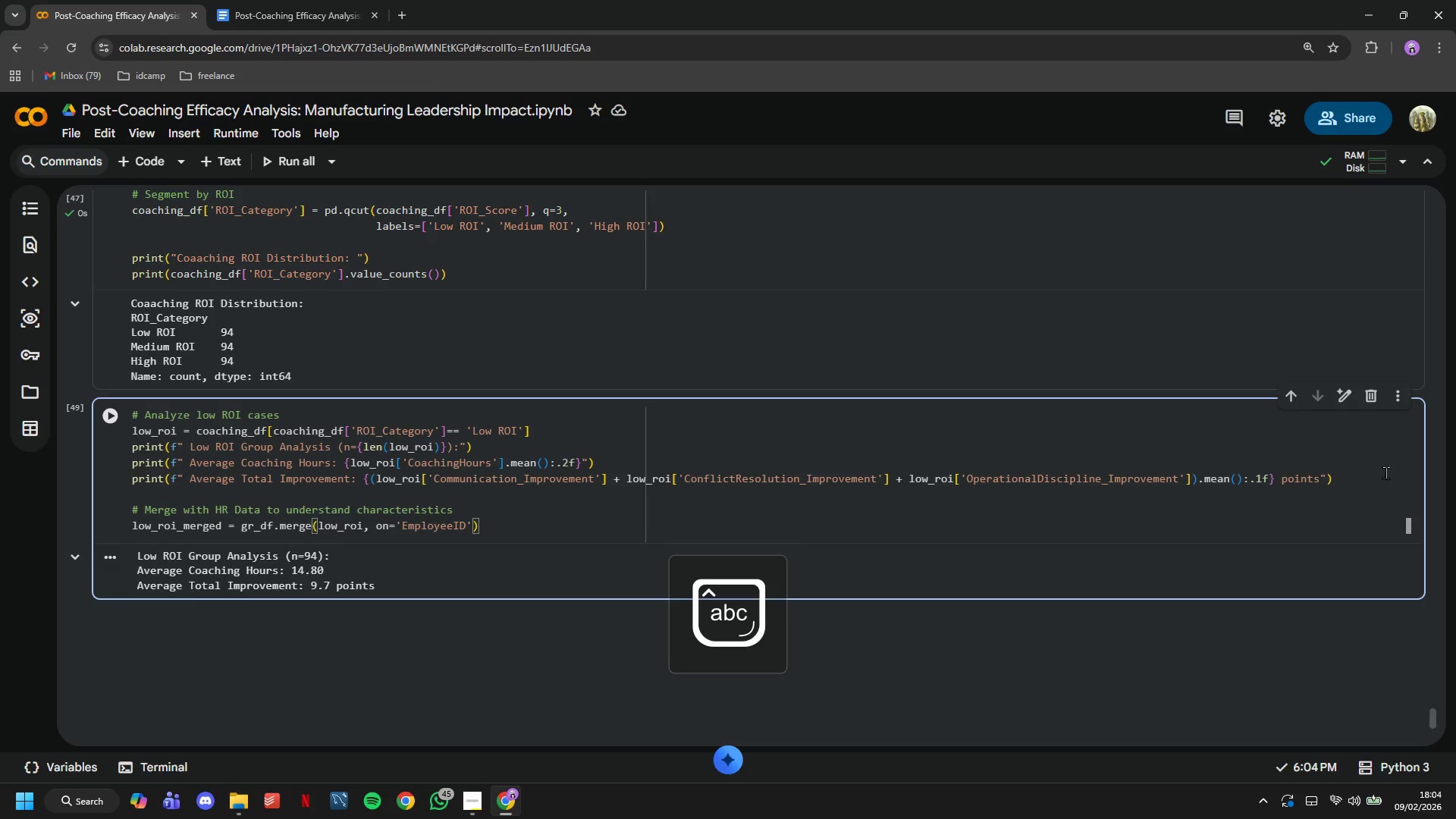 
key(Enter)
 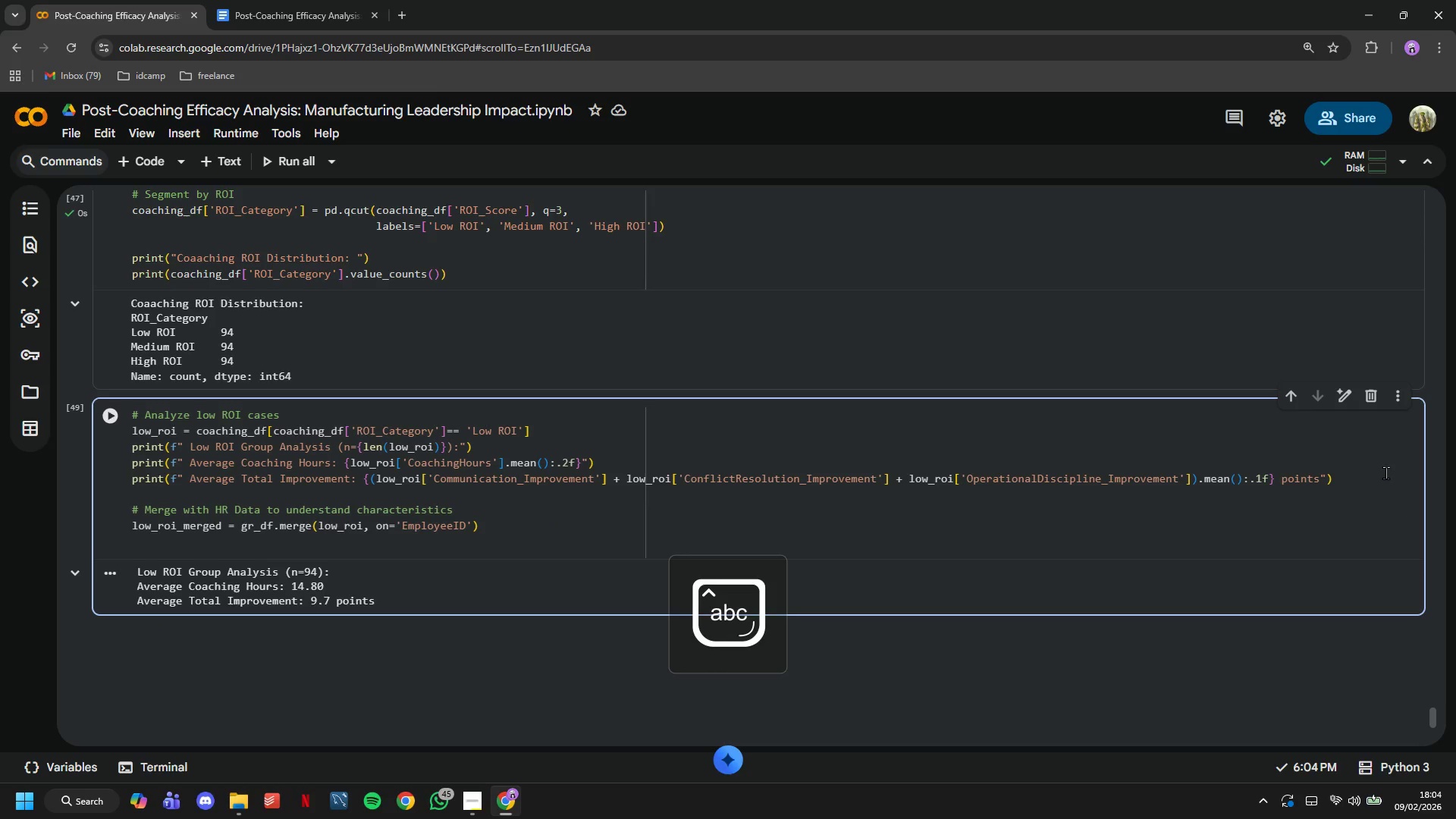 
type(print('Low ROI Demographics)
 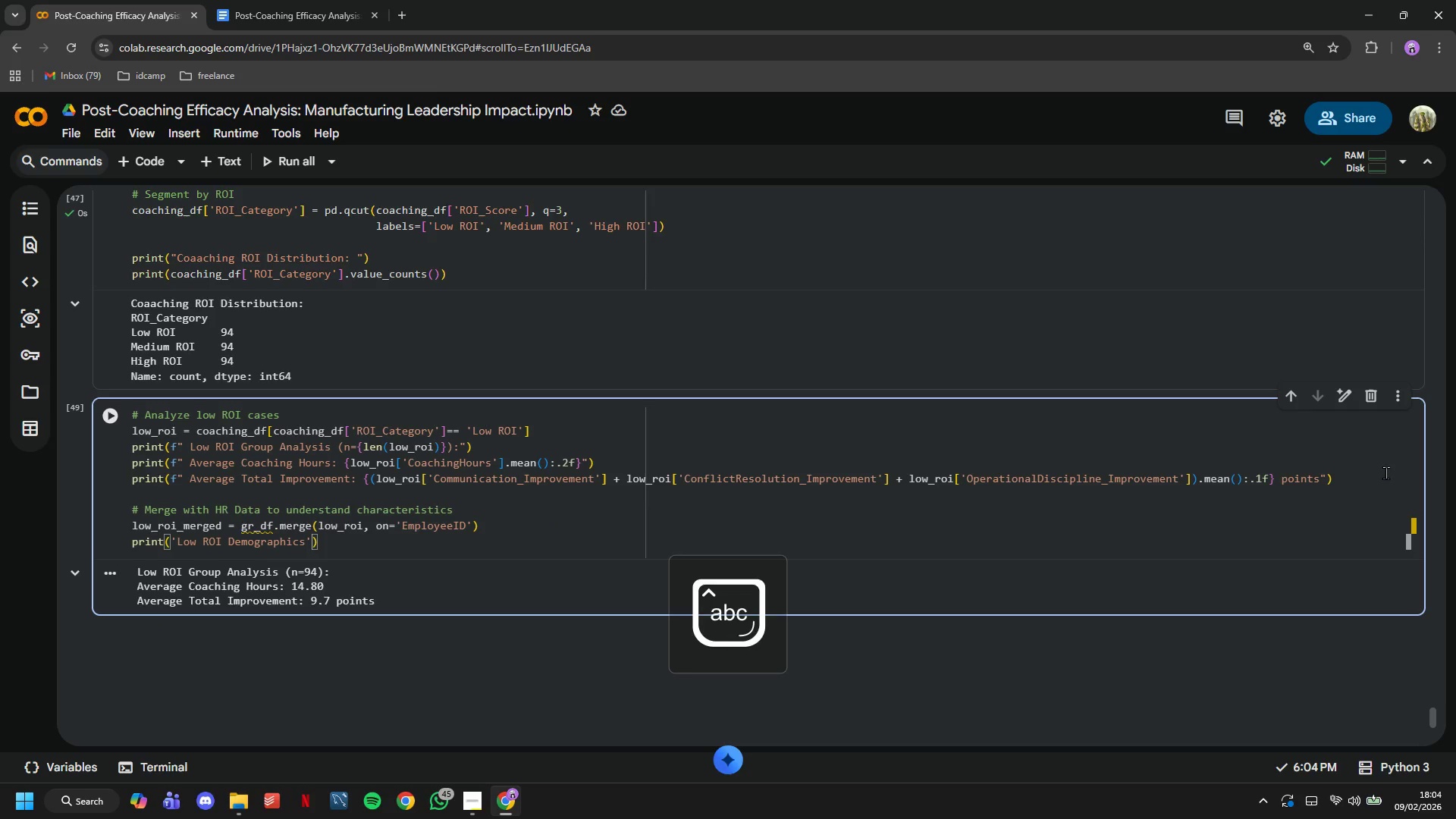 
 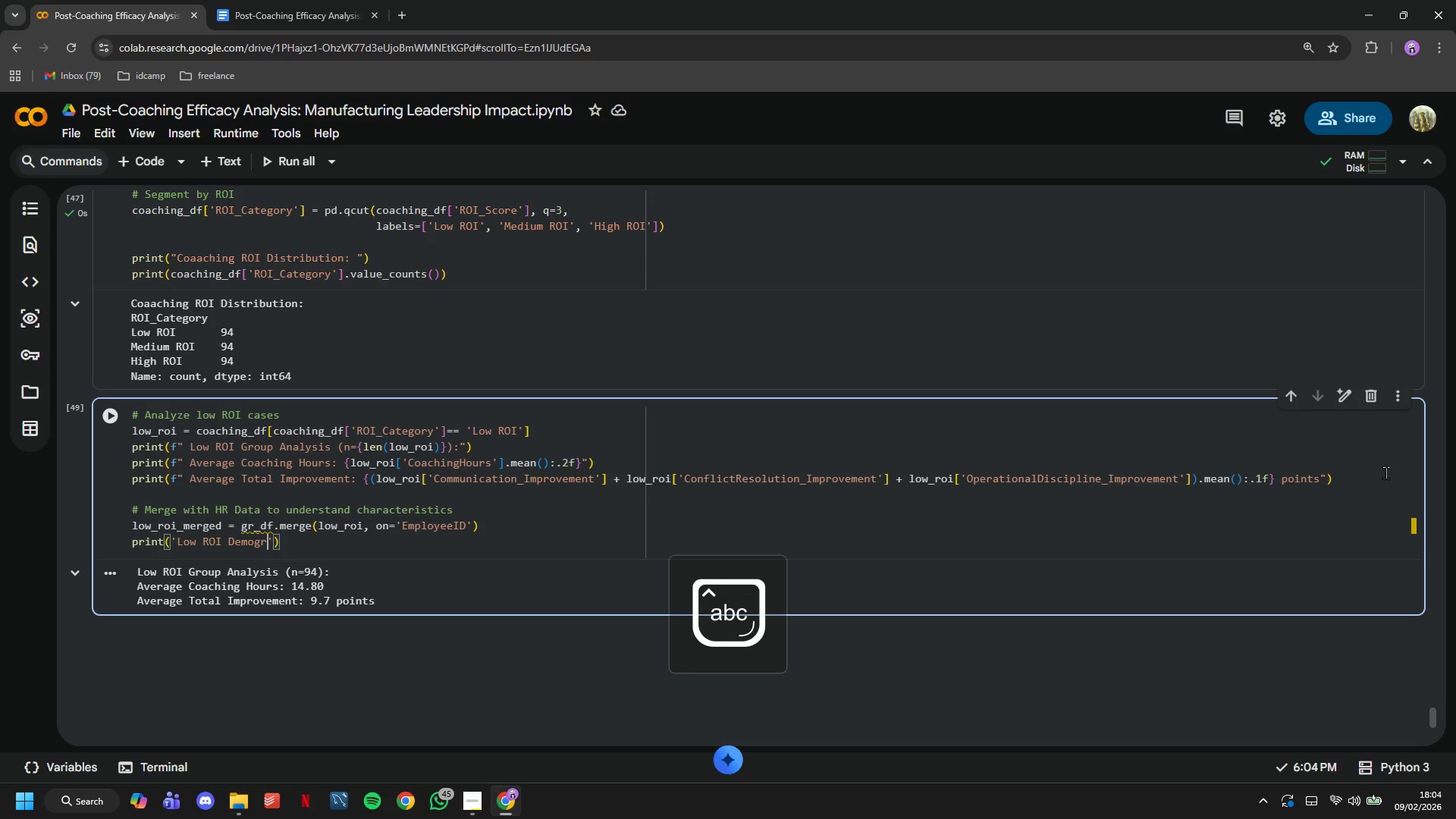 
key(ArrowRight)
 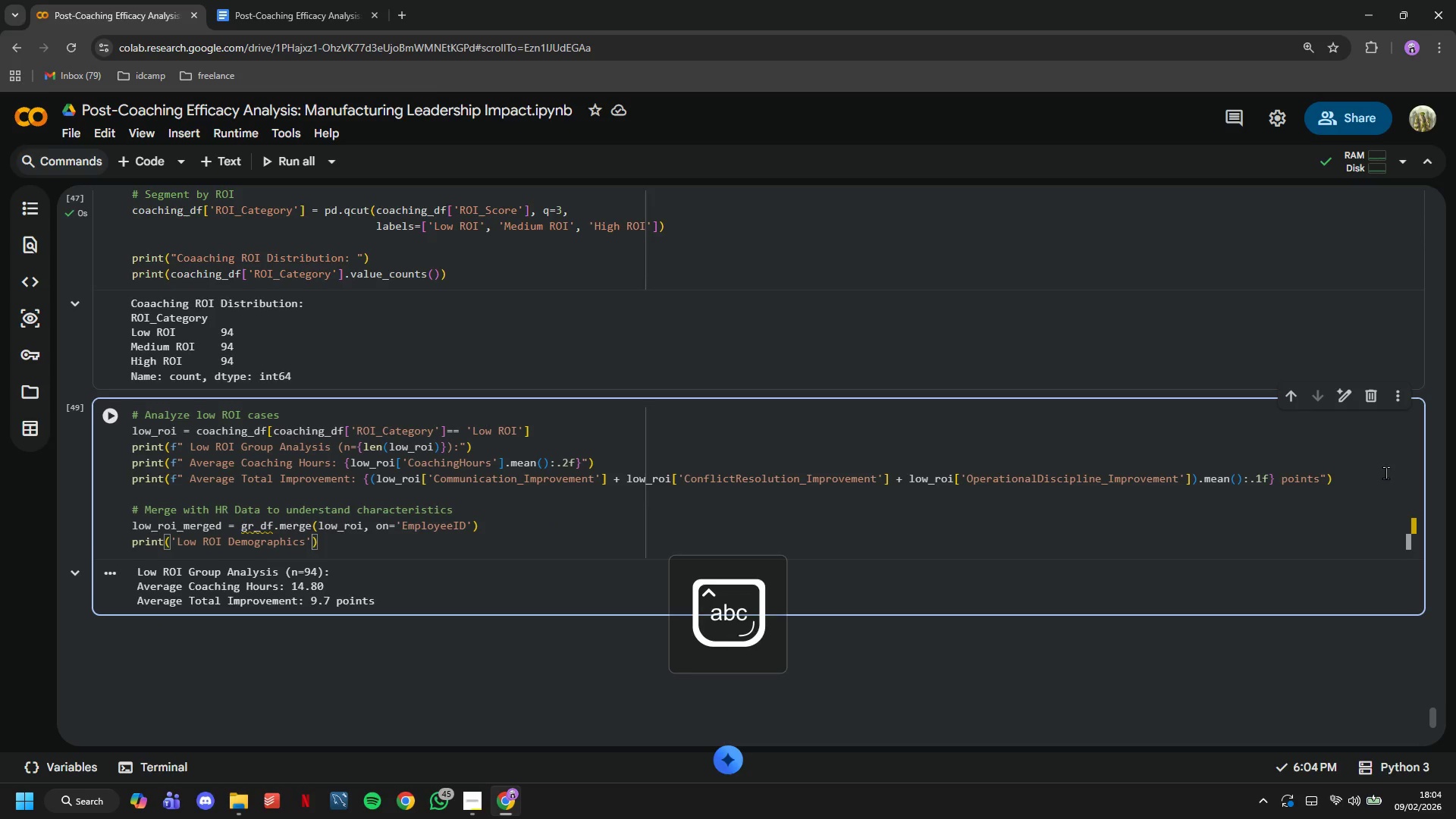 
key(ArrowLeft)
 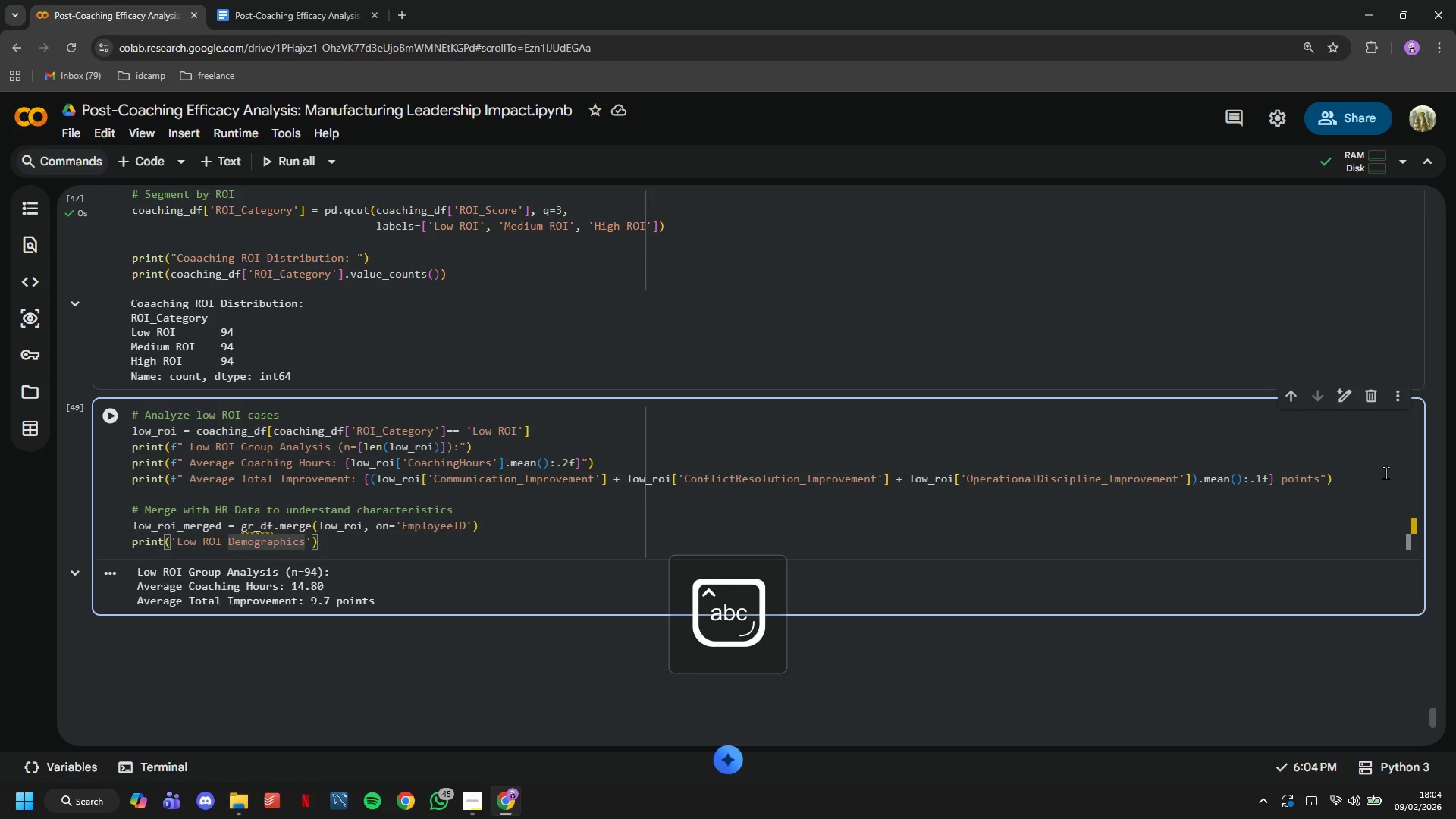 
key(Shift+Semicolon)
 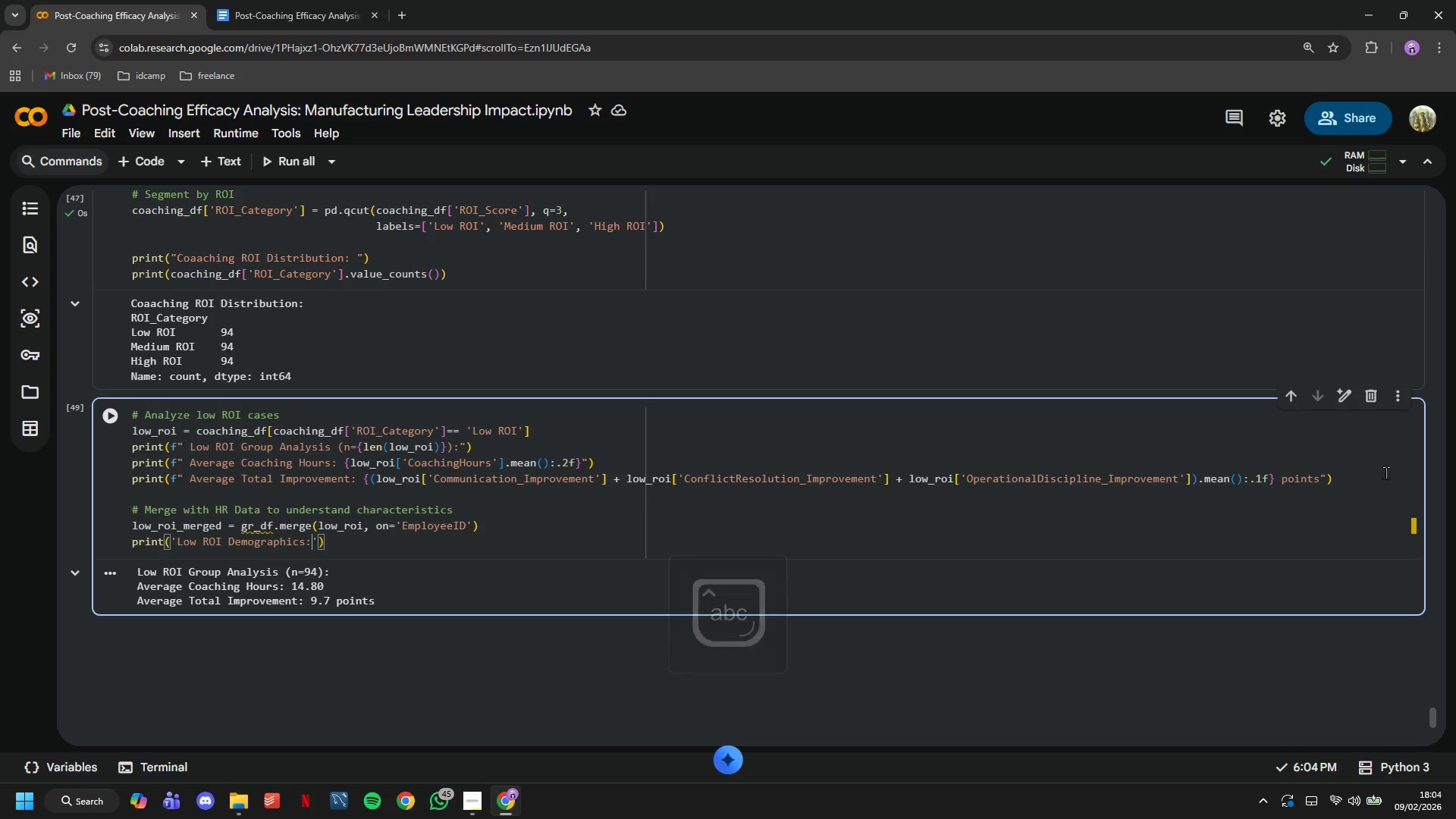 
key(Space)
 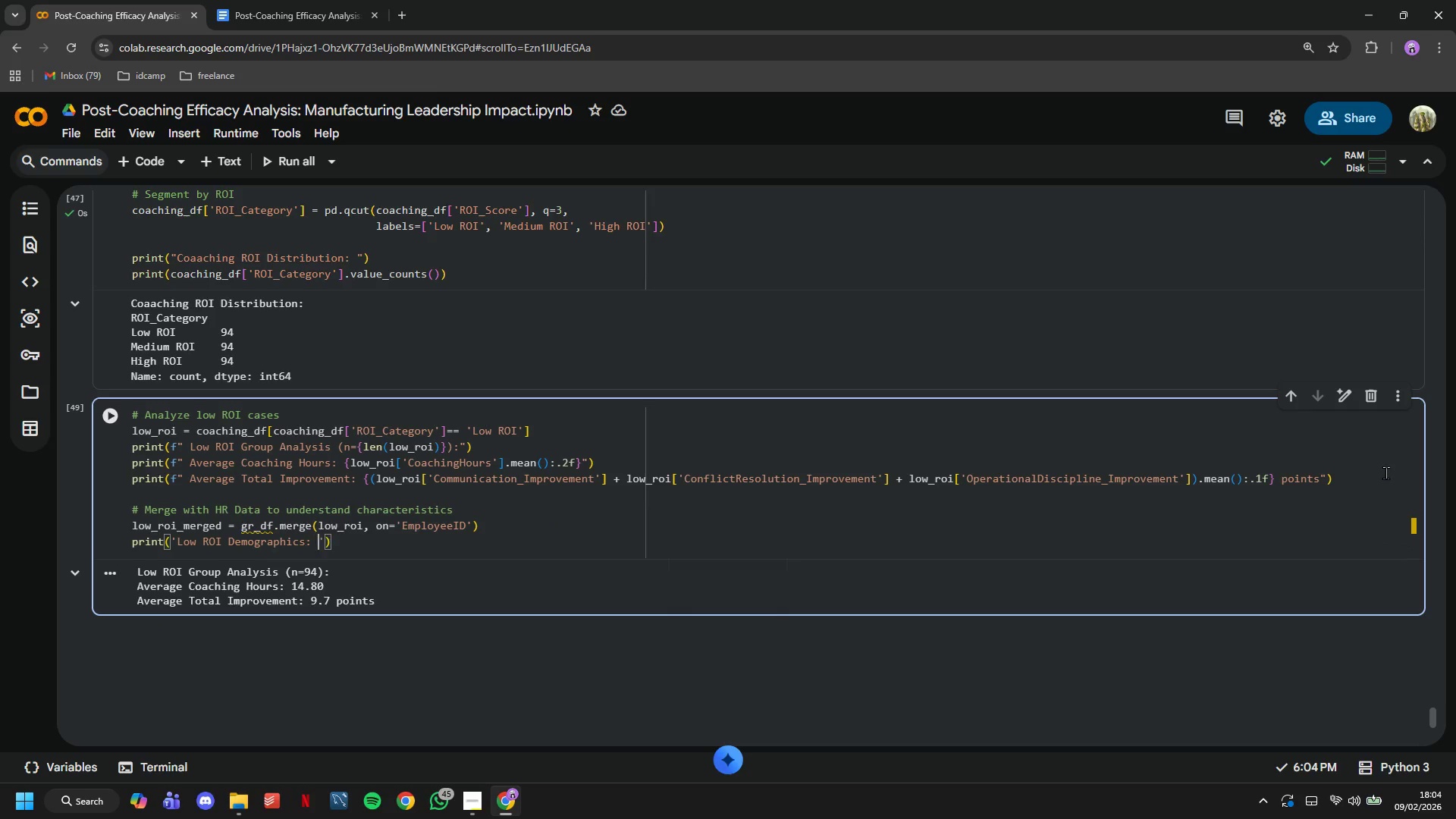 
key(ArrowRight)
 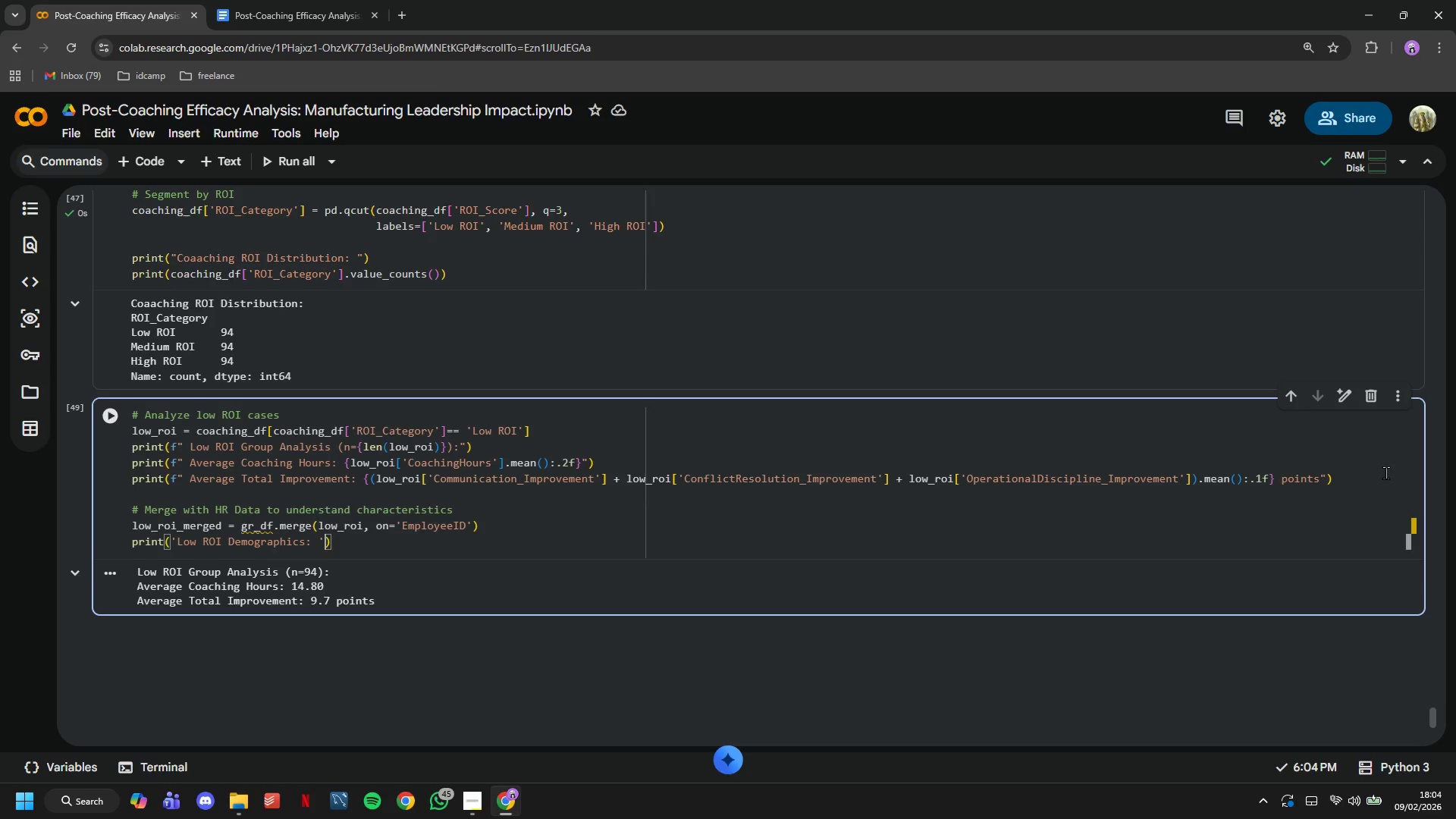 
key(ArrowRight)
 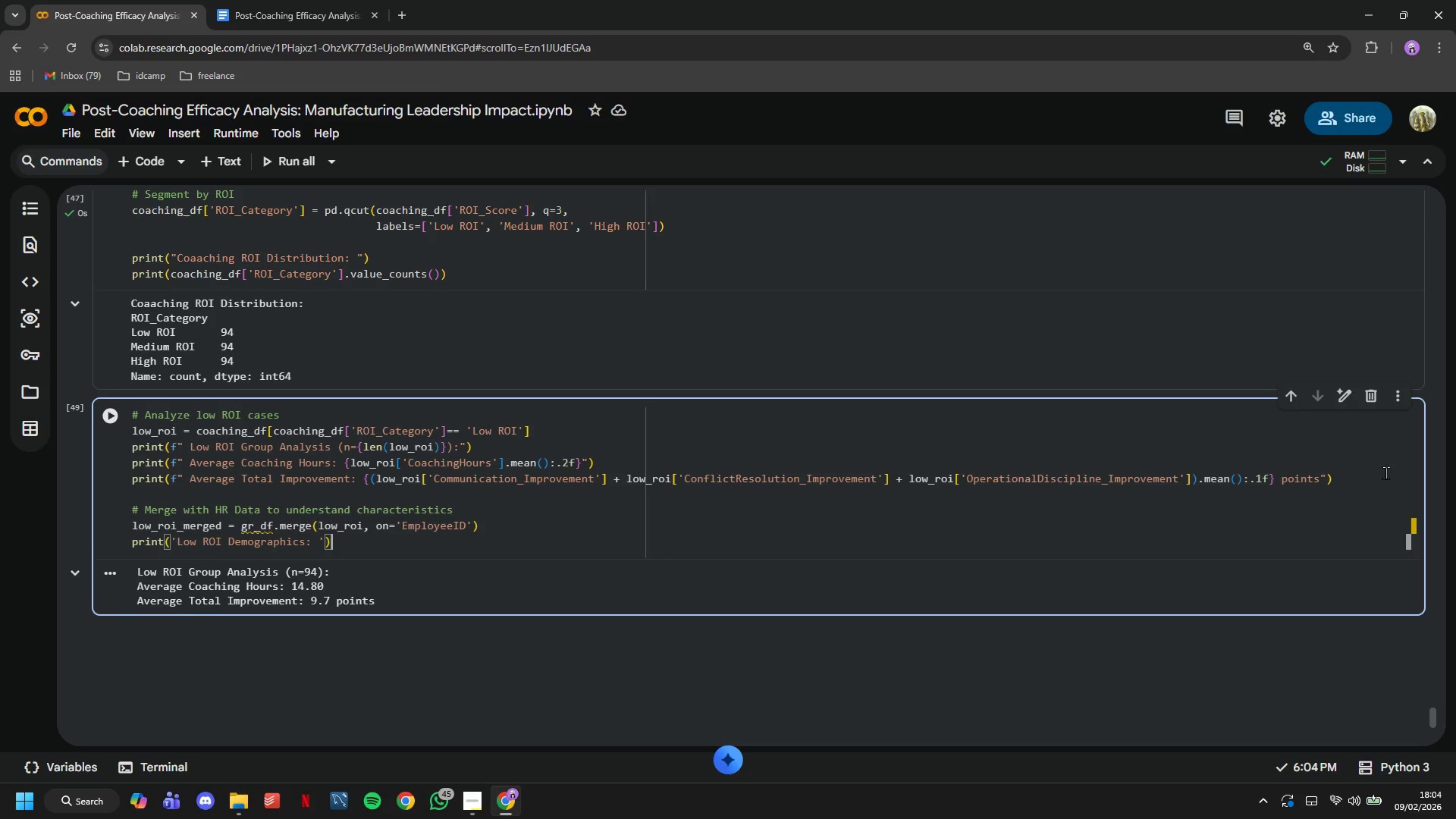 
key(Enter)
 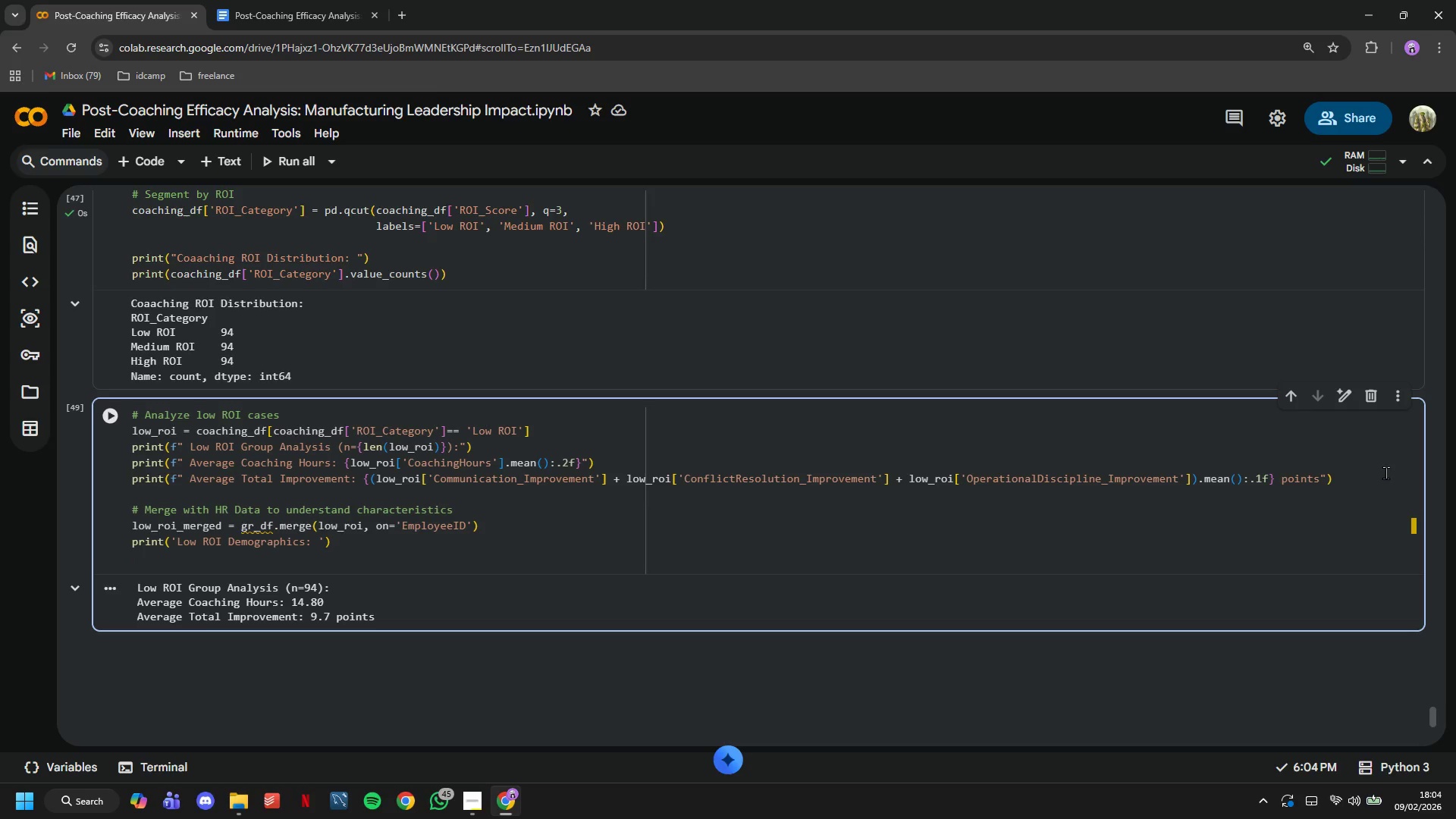 
type(print(")
 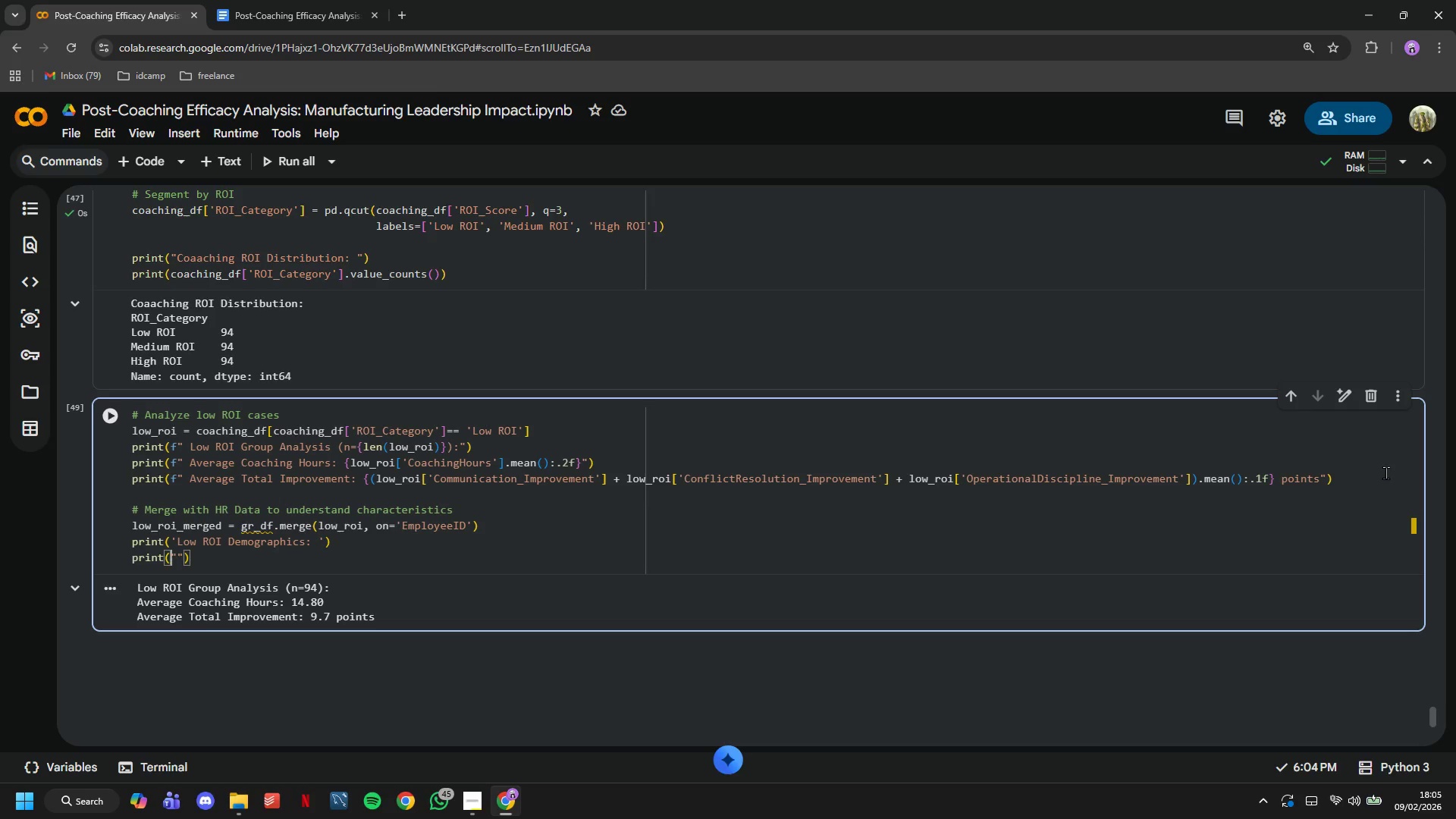 
 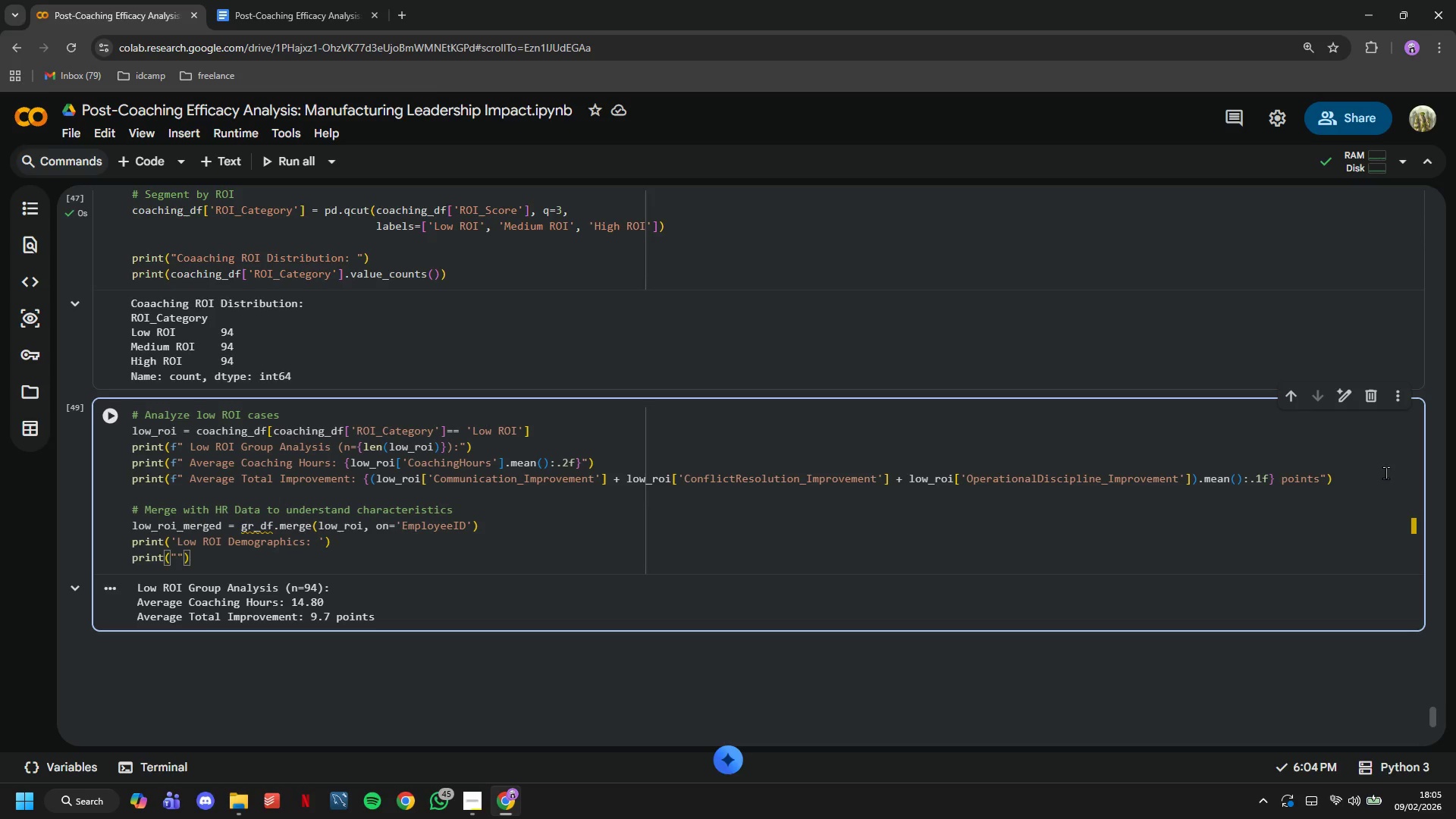 
key(ArrowLeft)
 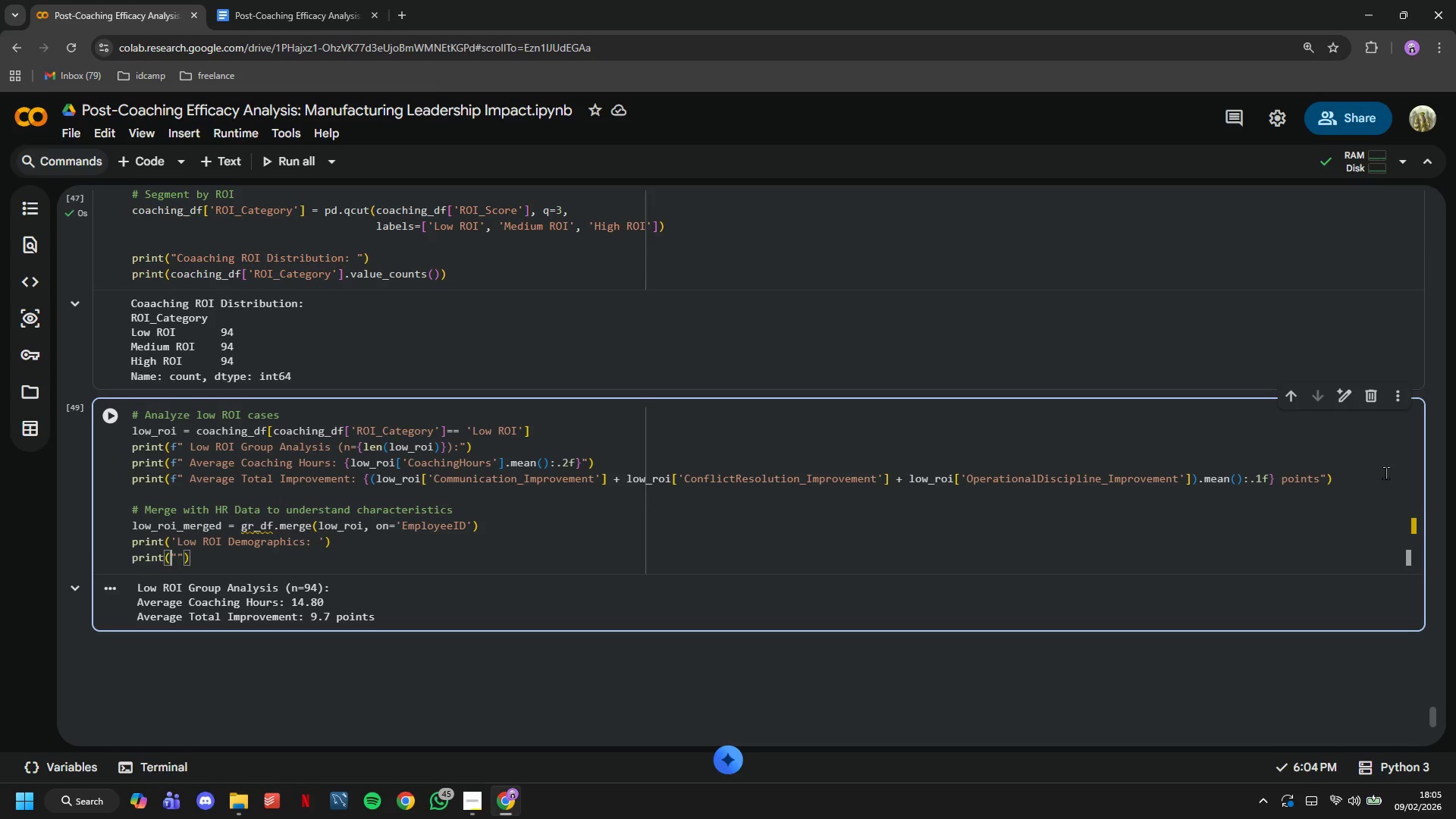 
key(F)
 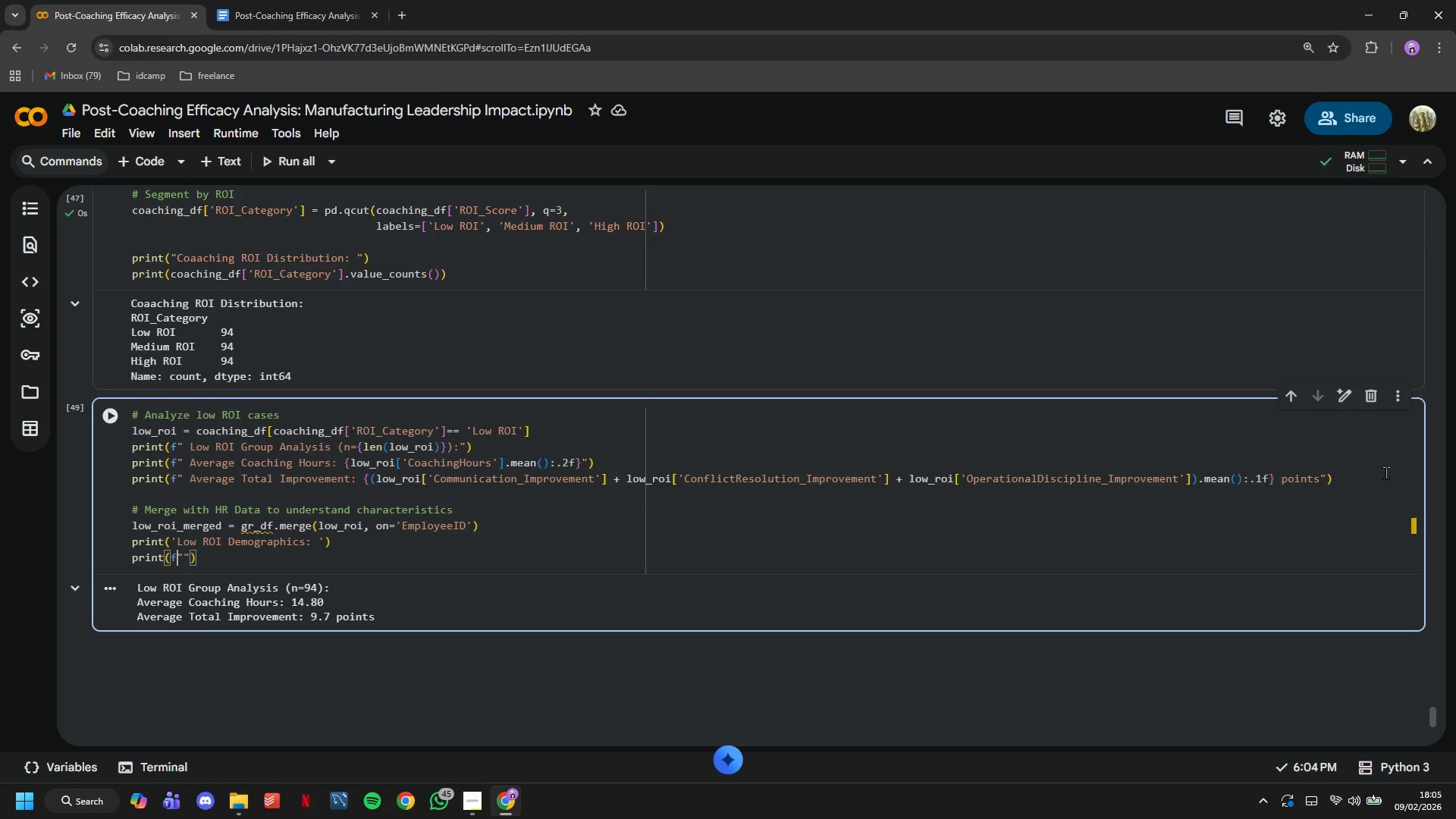 
key(ArrowRight)
 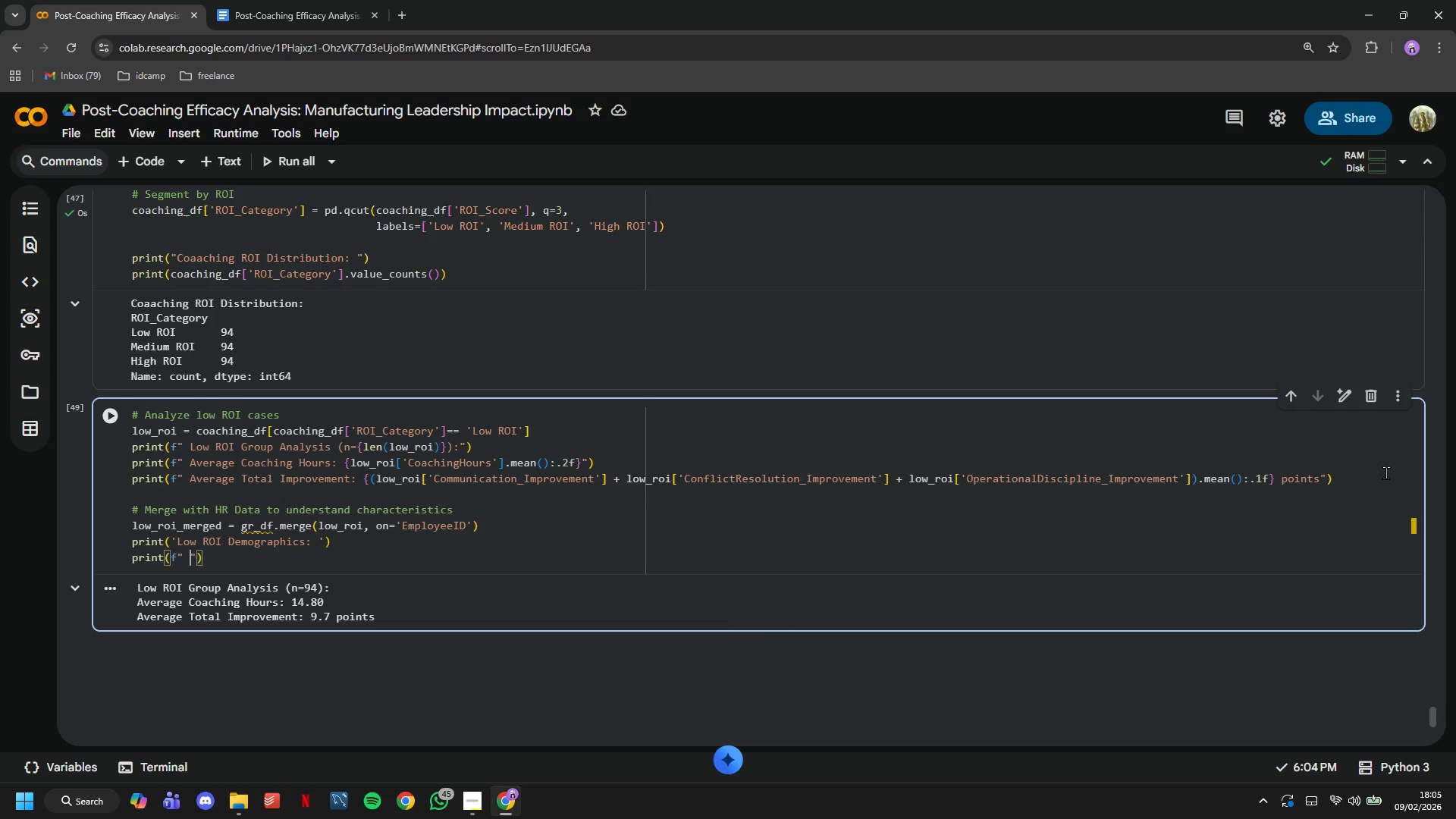 
type( Departem)
key(Backspace)
key(Backspace)
type(ments: {l)
key(Backspace)
type(;)
key(Backspace)
type(low_)
key(Tab)
key(Tab)
 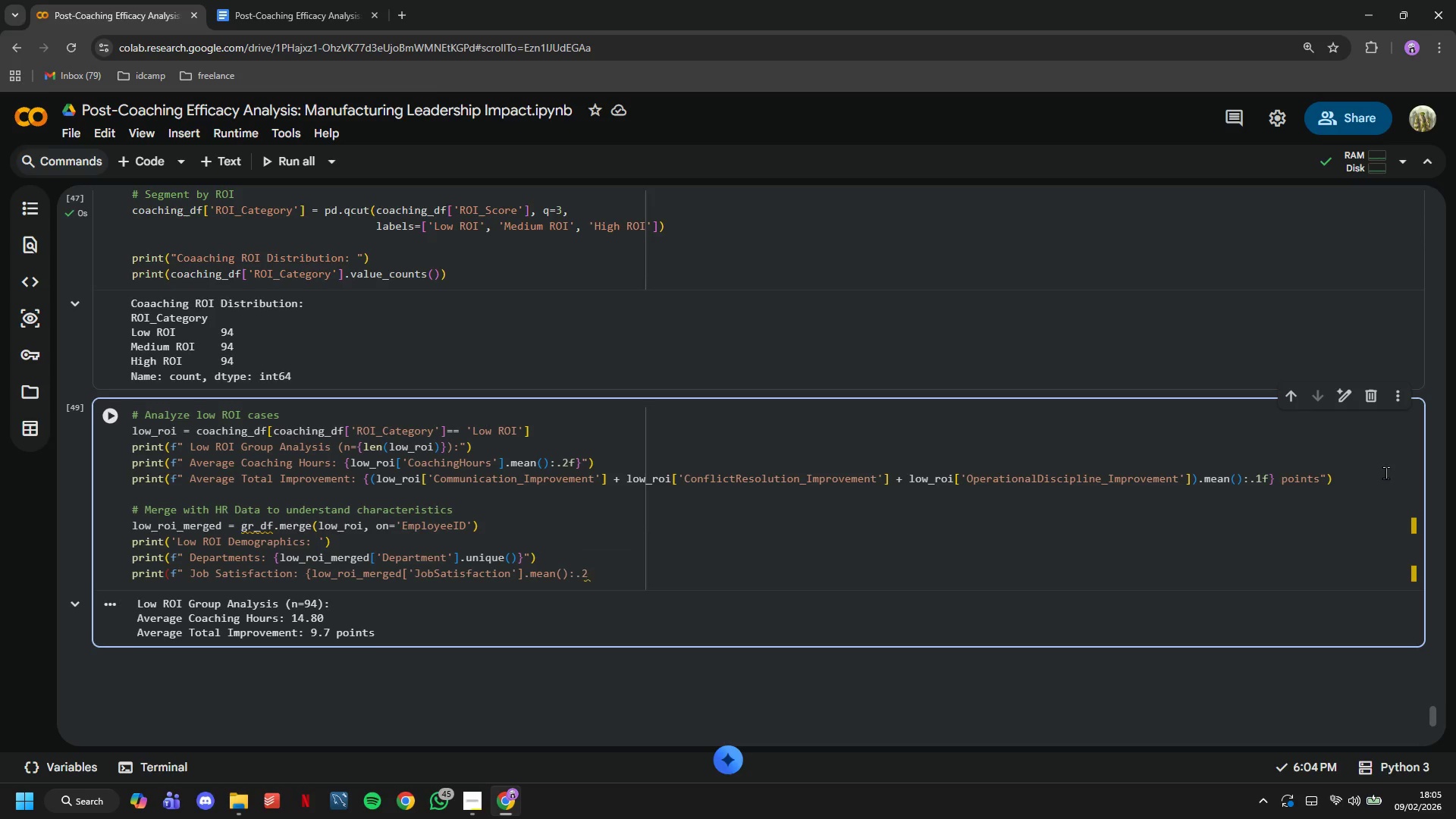 
wait(8.14)
 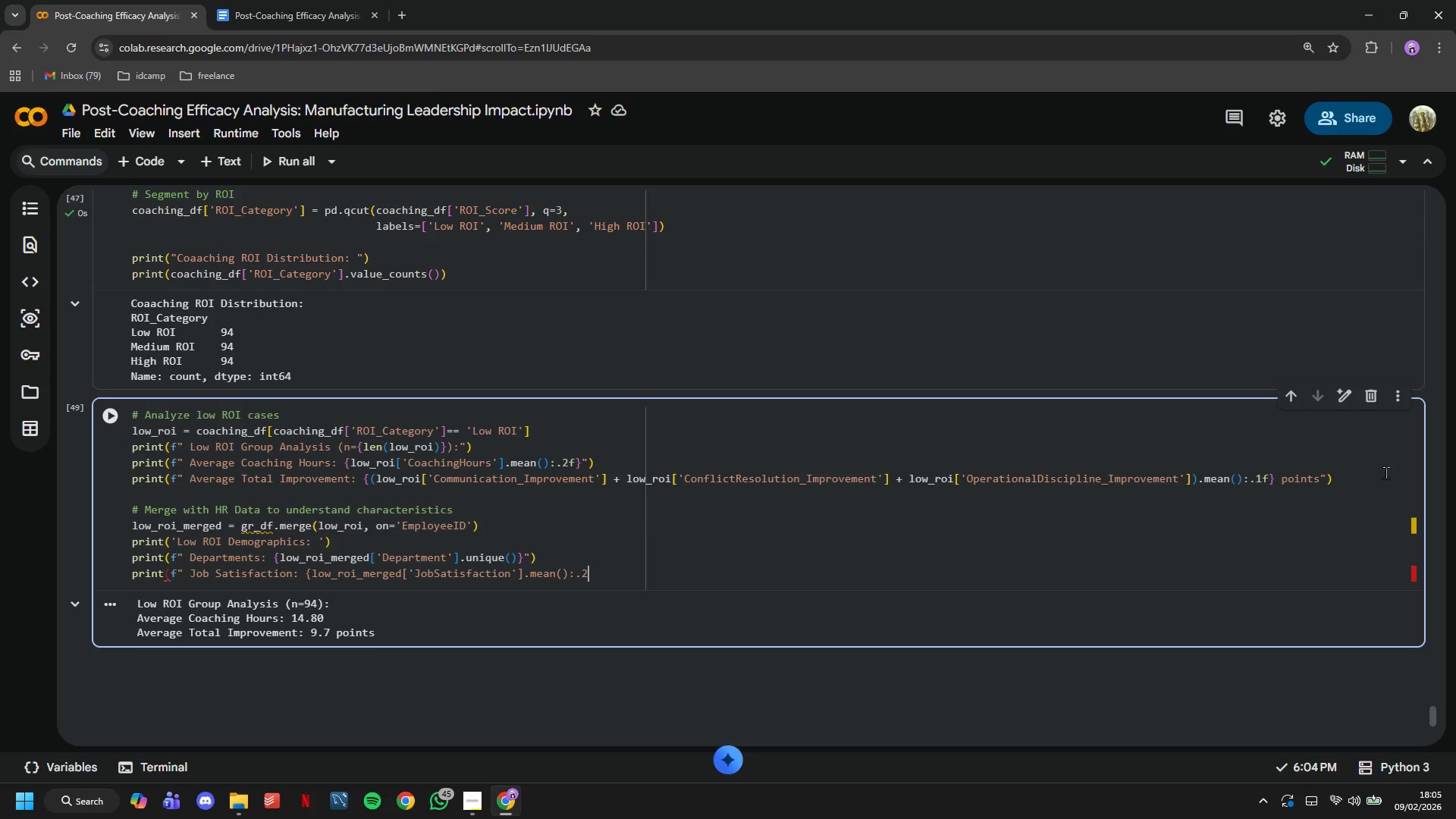 
key(Shift+BracketRight)
 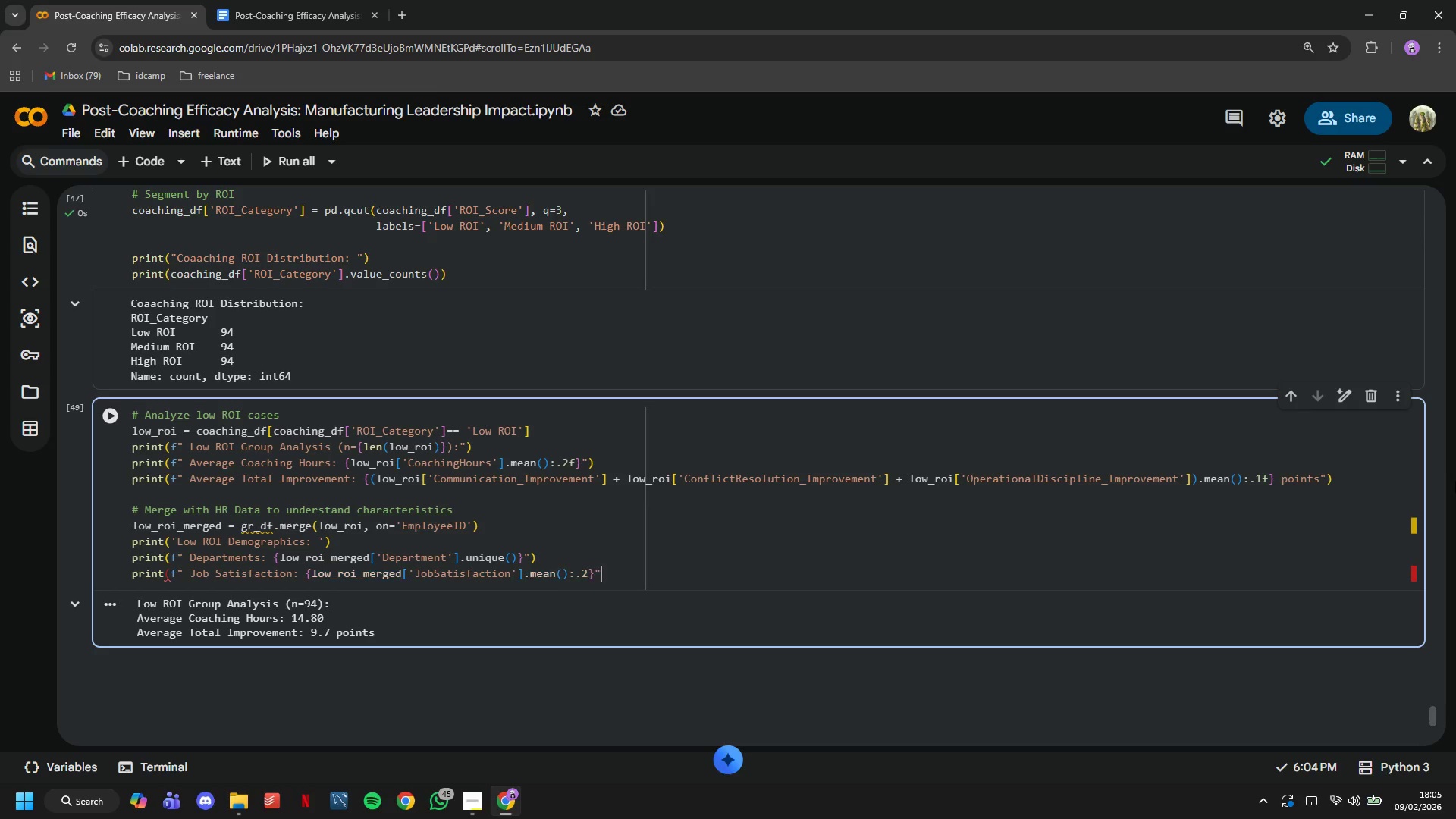 
key(Shift+Quote)
 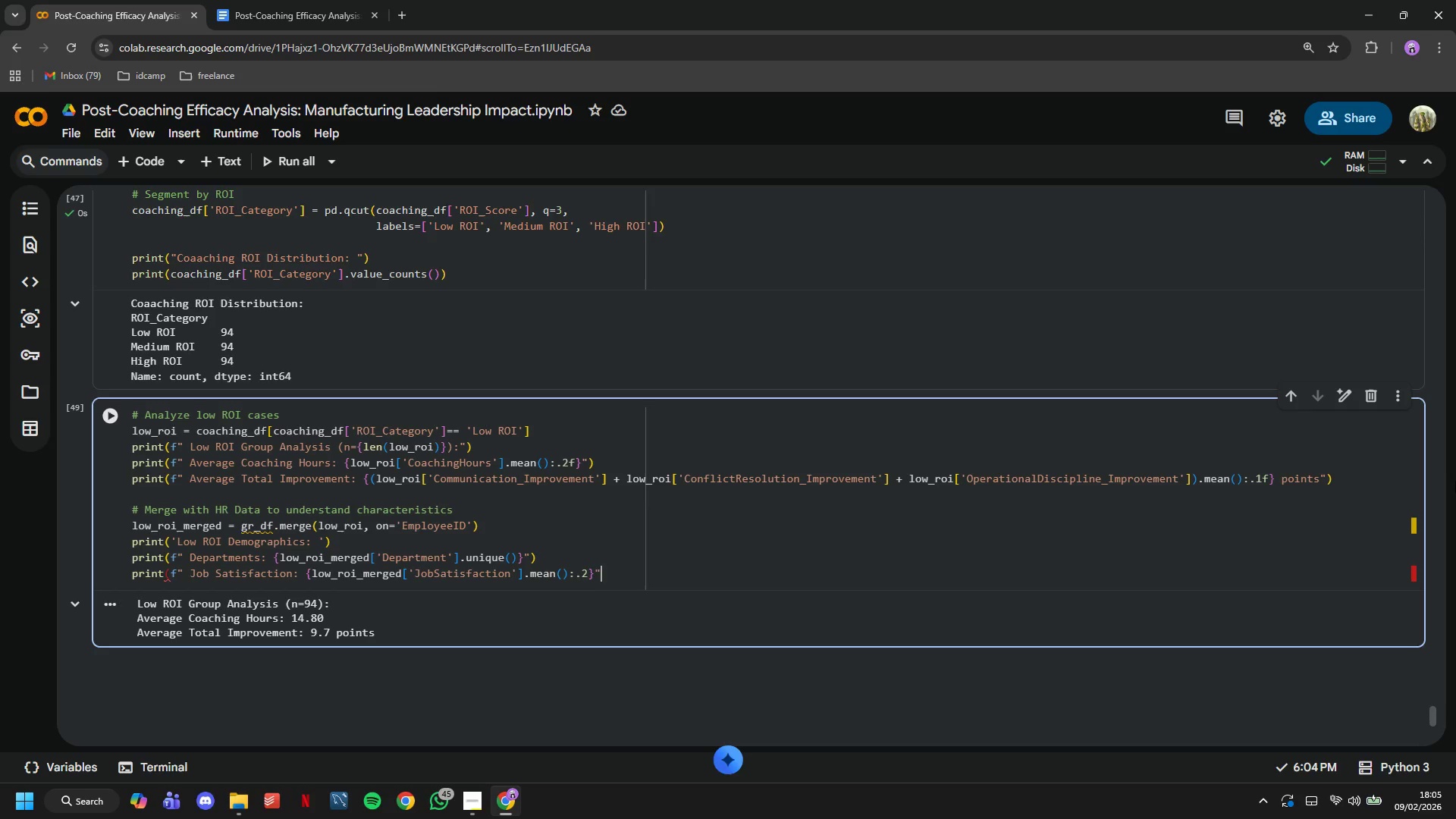 
key(Shift+0)
 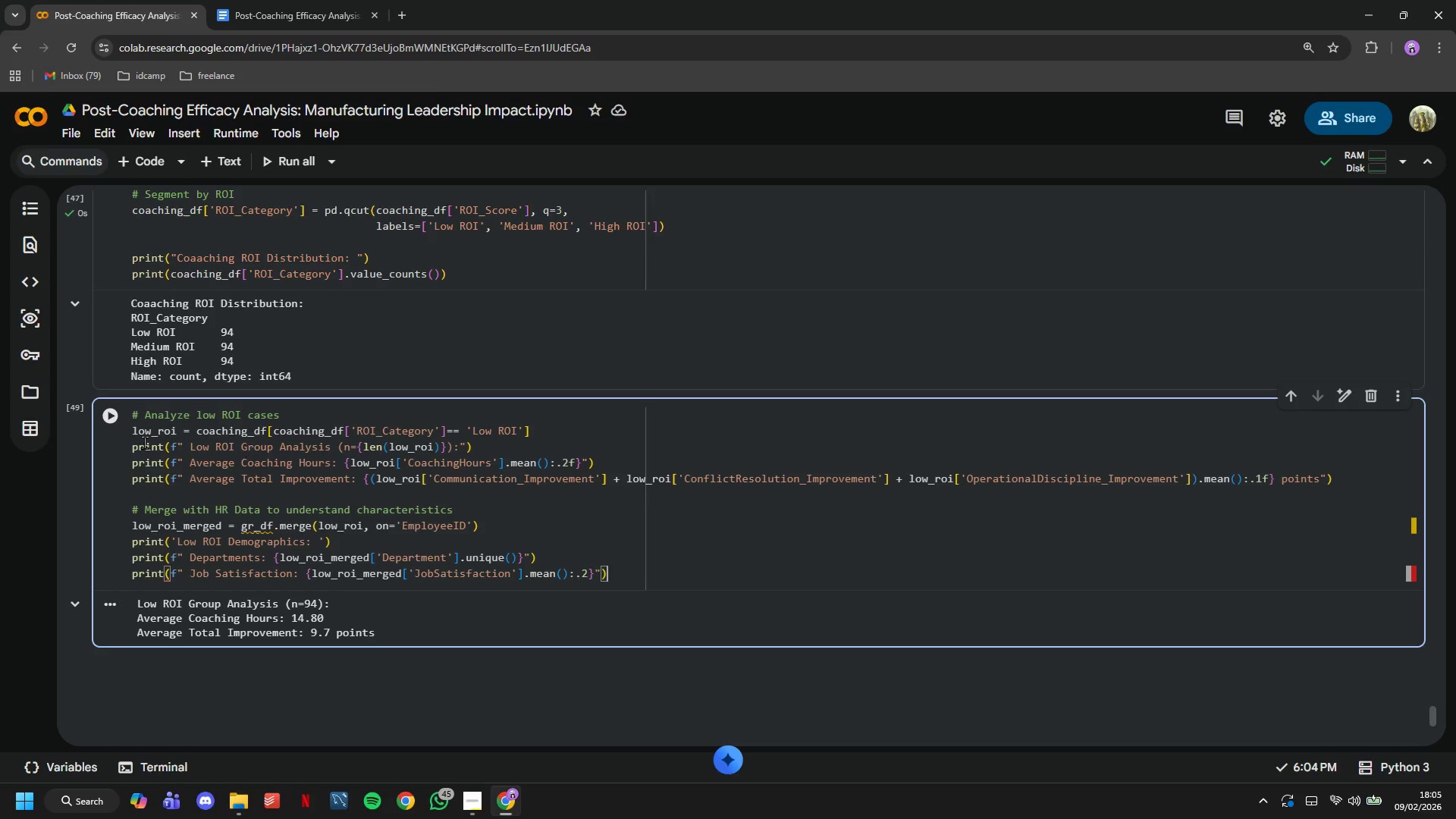 
left_click([113, 419])
 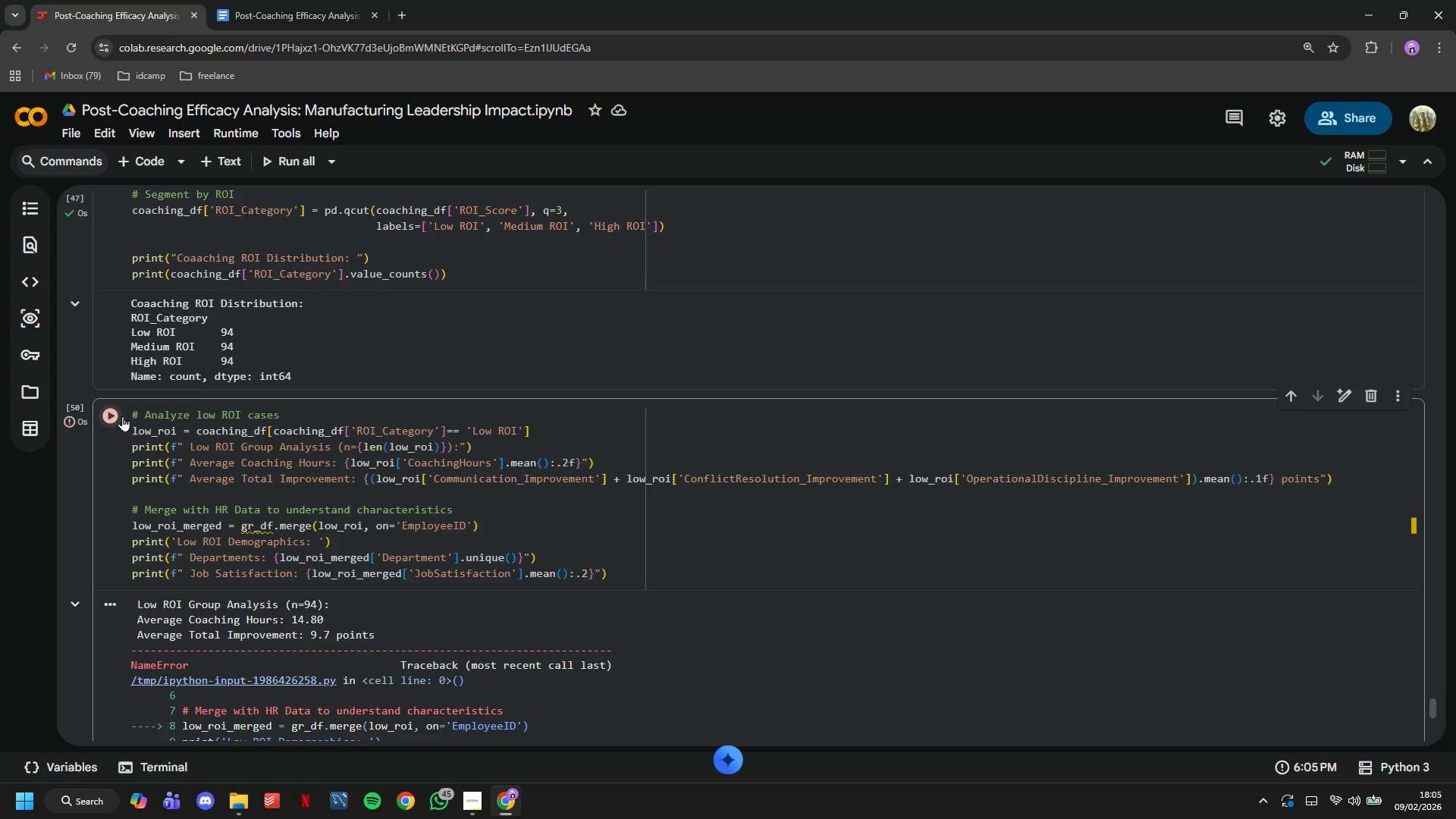 
scroll: coordinate [182, 440], scroll_direction: down, amount: 4.0
 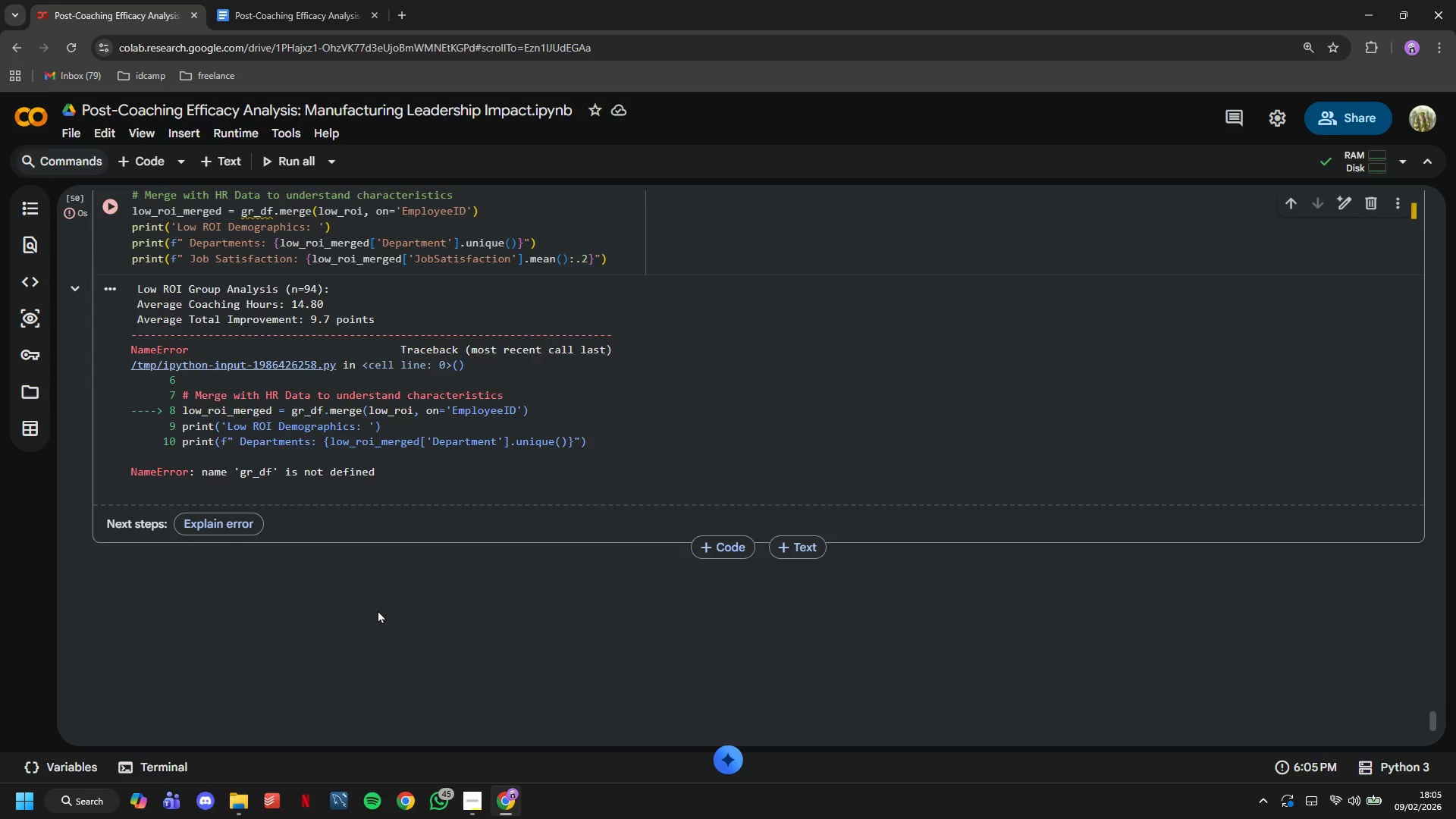 
scroll: coordinate [378, 610], scroll_direction: up, amount: 3.0
 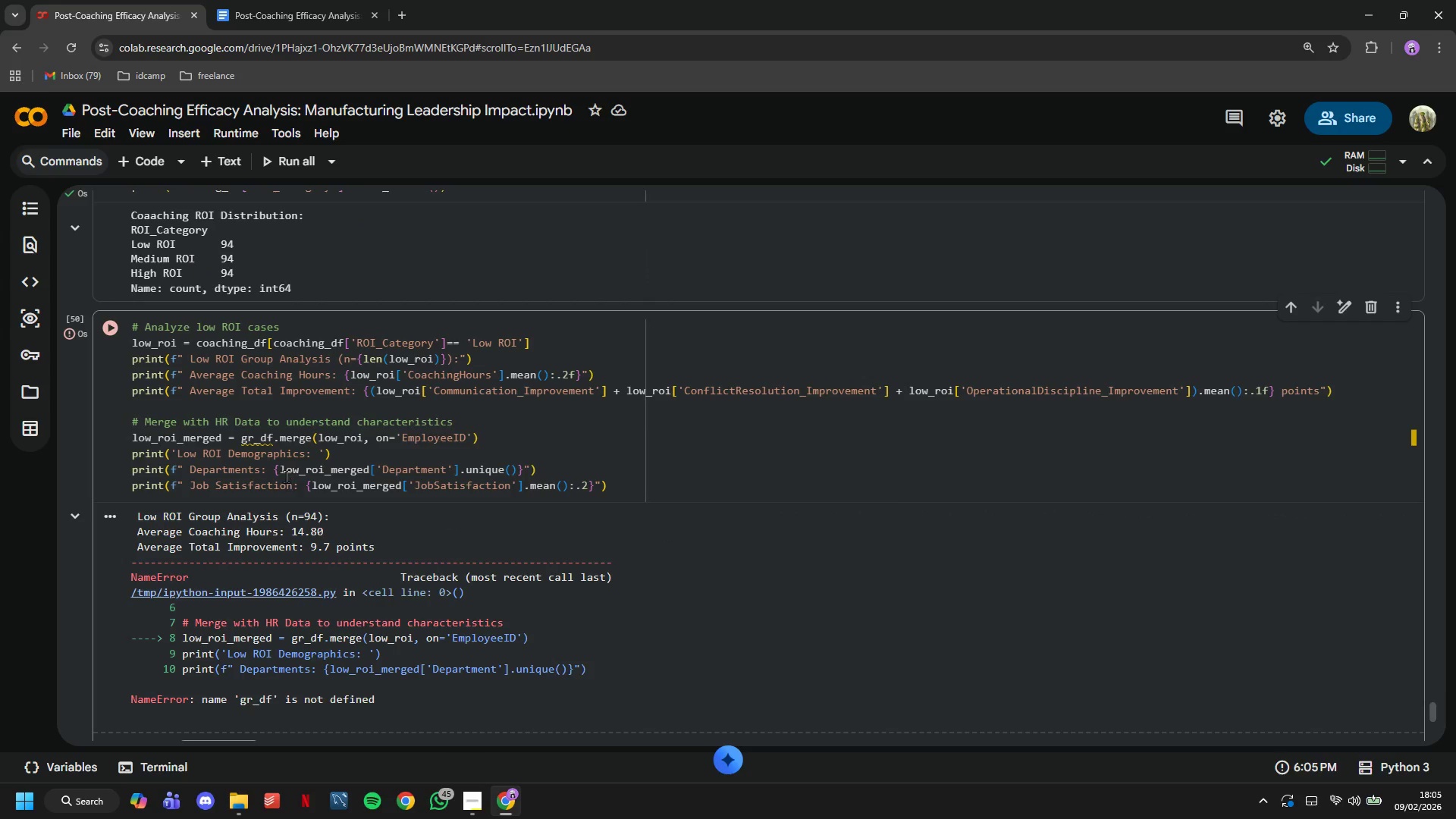 
left_click([246, 435])
 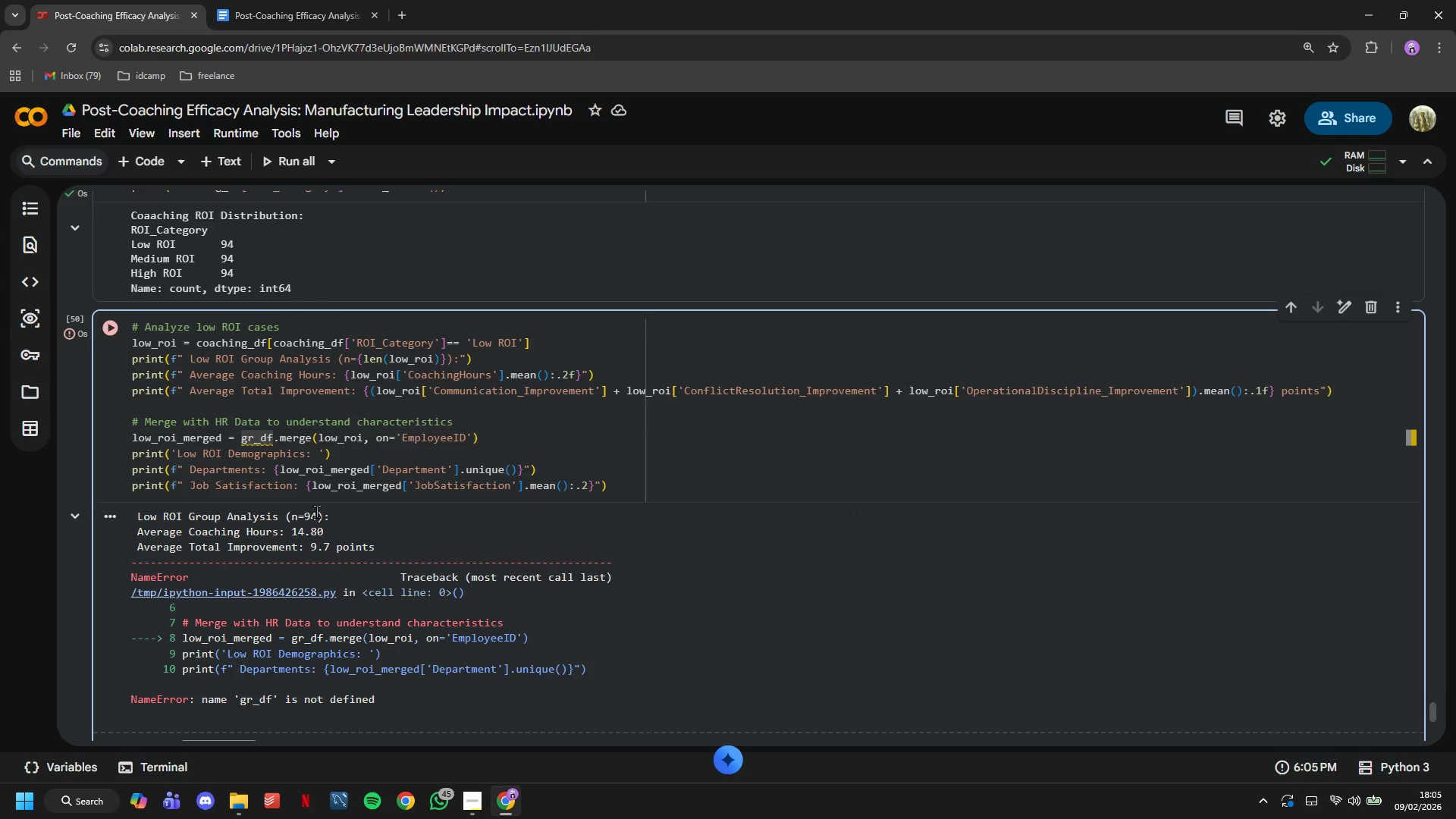 
key(Backspace)
 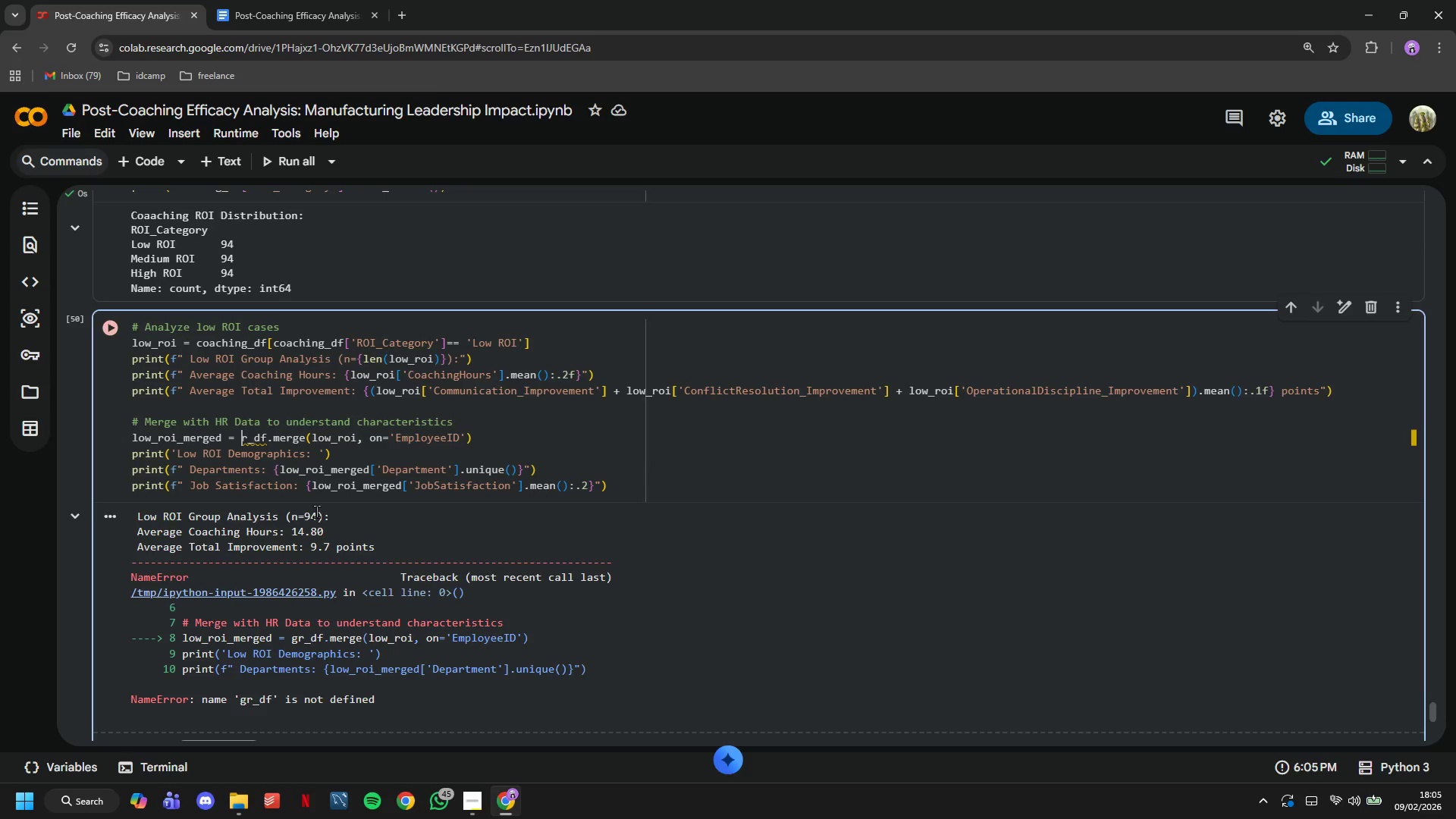 
key(H)
 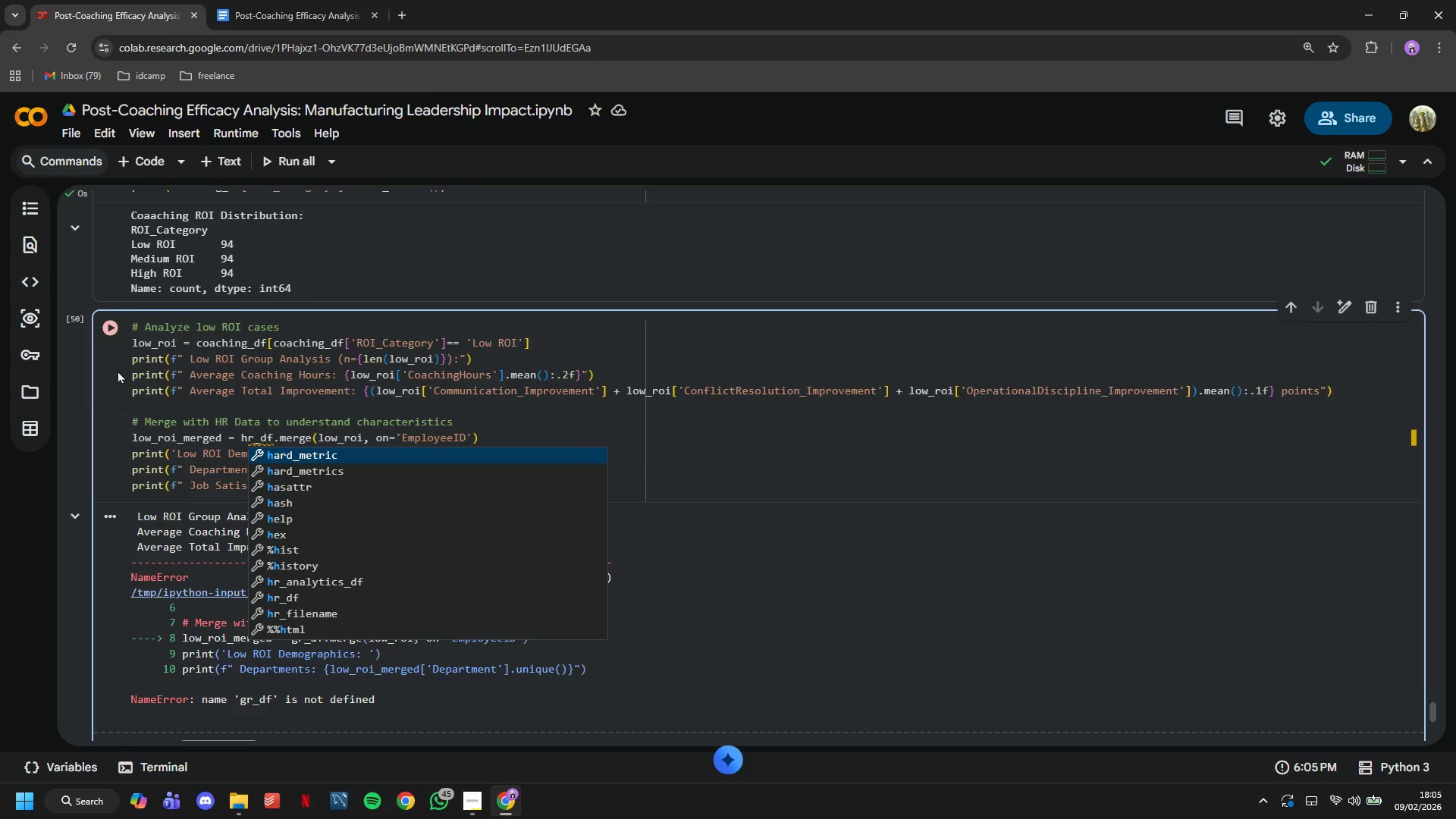 
left_click([107, 340])
 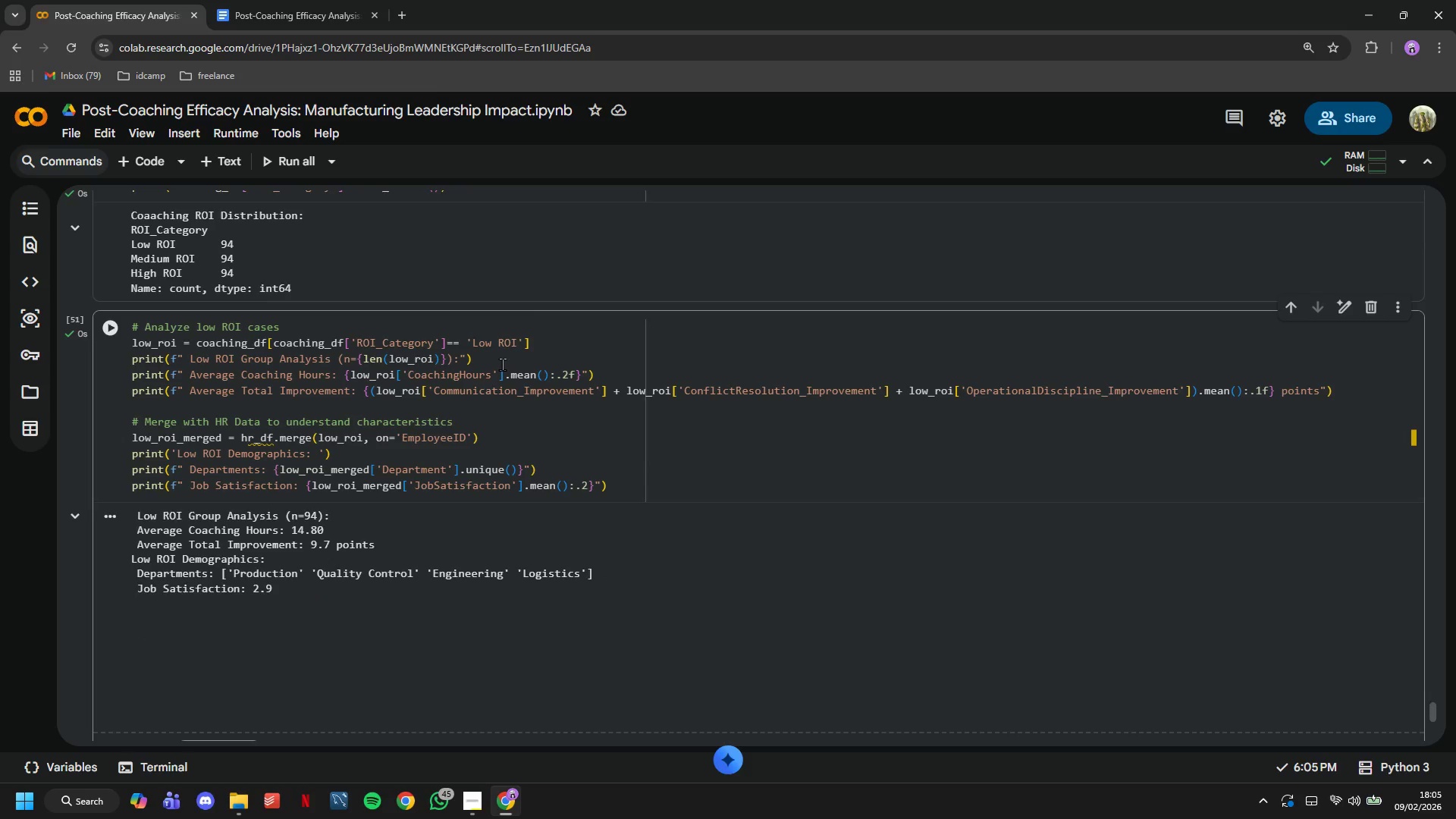 
scroll: coordinate [502, 364], scroll_direction: down, amount: 1.0
 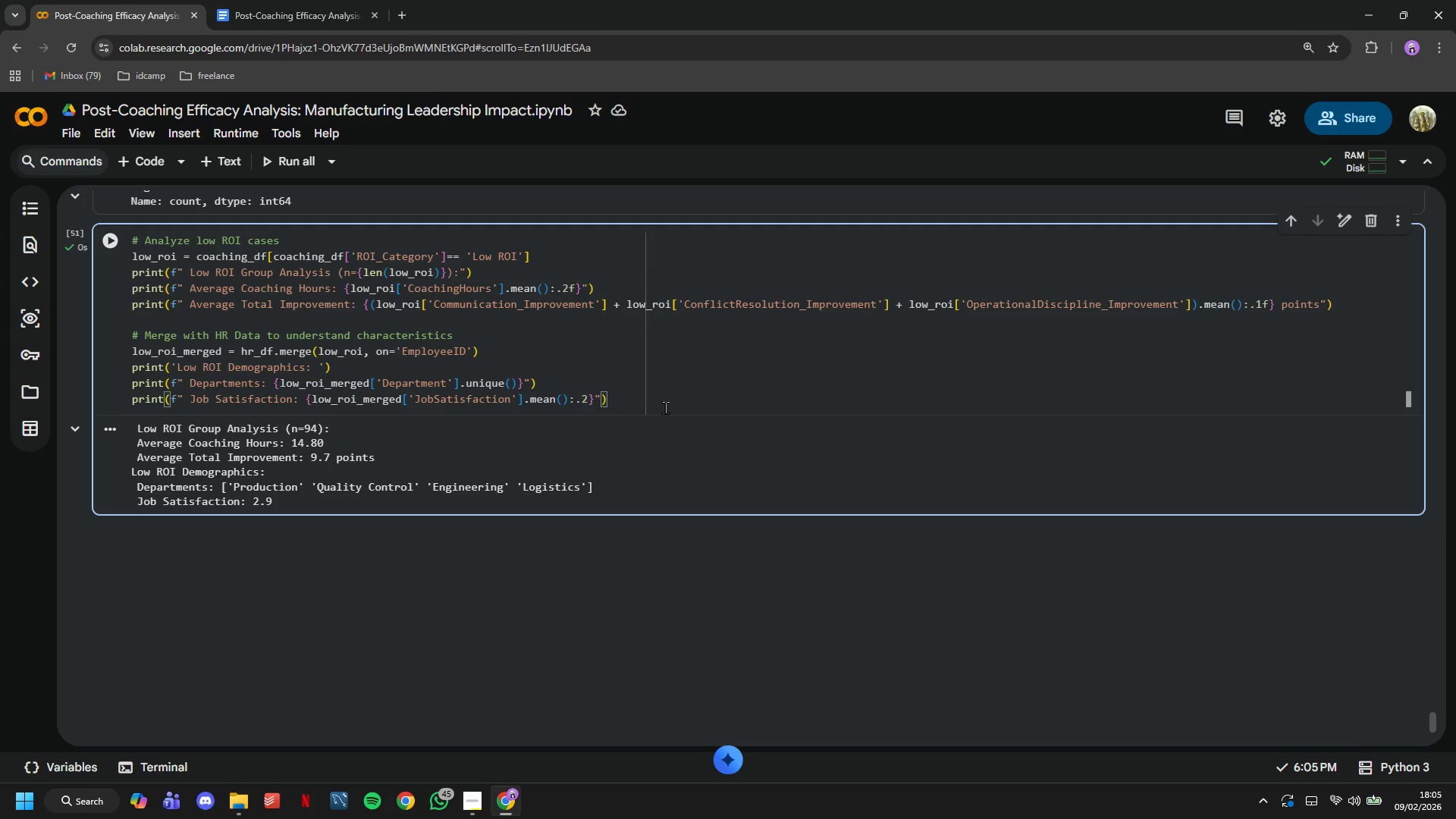 
key(Enter)
 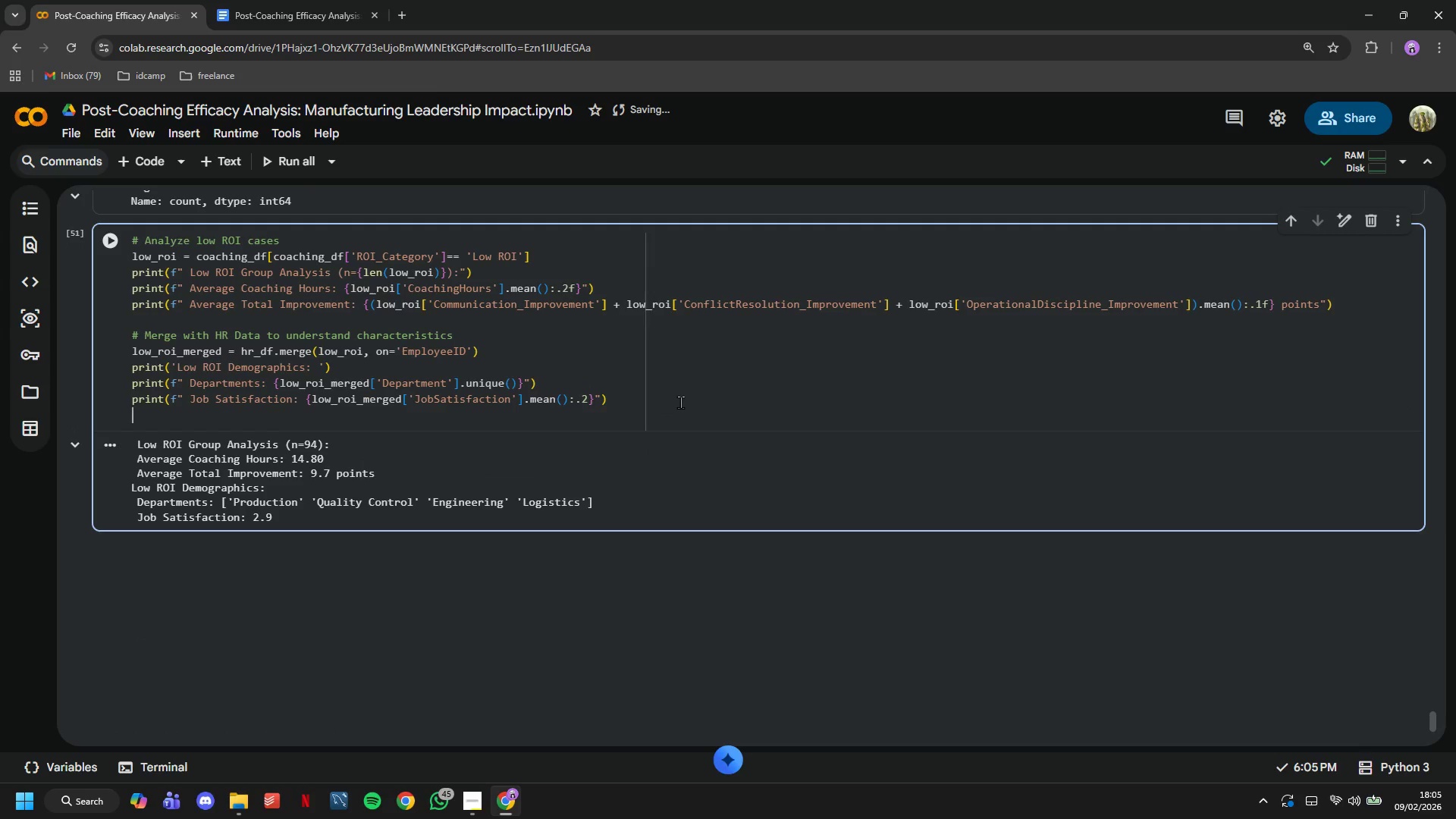 
type(print(f" Average Years at CompanyL)
key(Backspace)
type(: `)
key(Backspace)
key(Tab)
key(Backspace)
key(Backspace)
key(Backspace)
key(Backspace)
key(Backspace)
key(Backspace)
key(Backspace)
 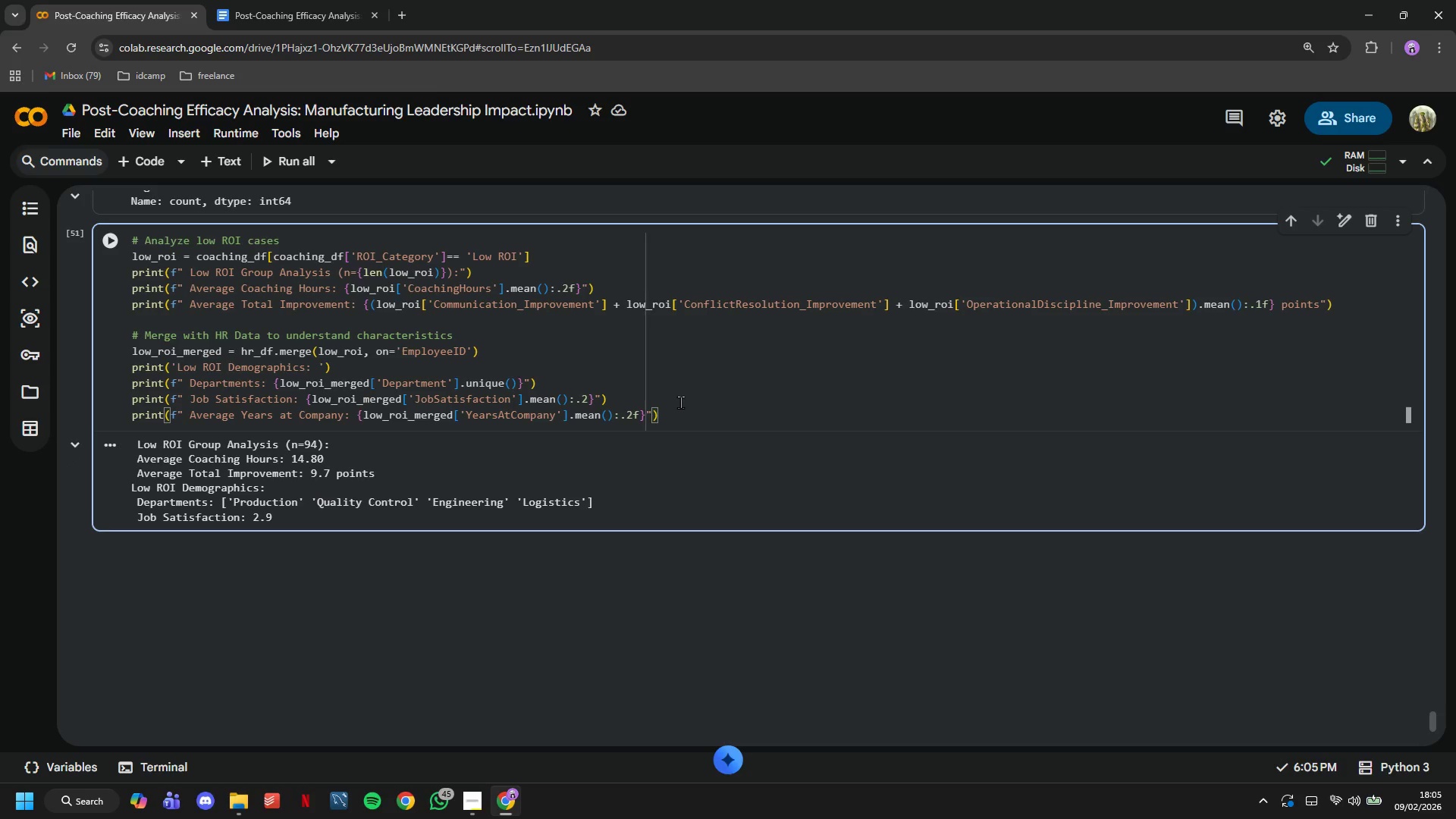 
left_click([105, 243])
 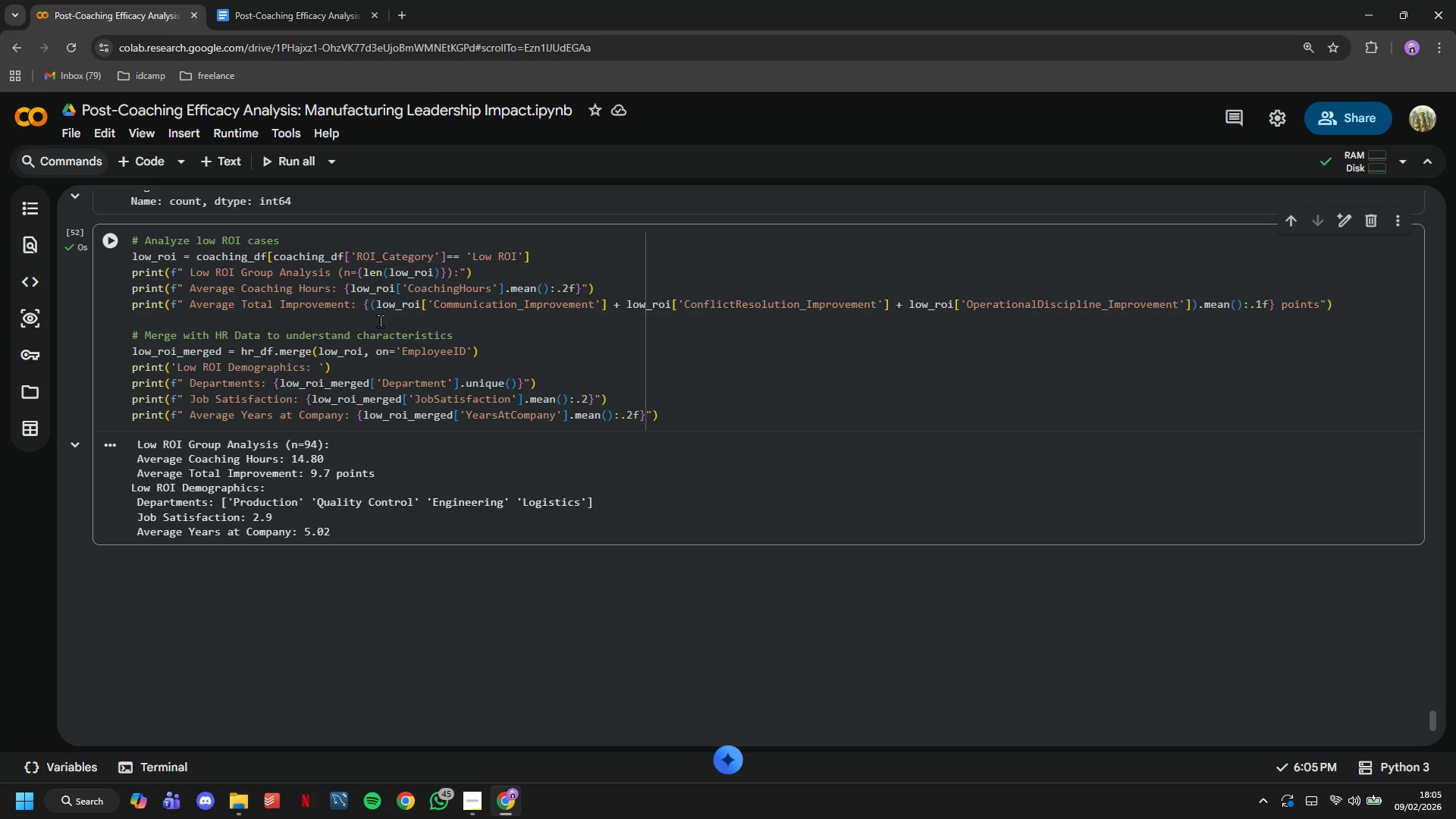 
scroll: coordinate [380, 321], scroll_direction: down, amount: 1.0
 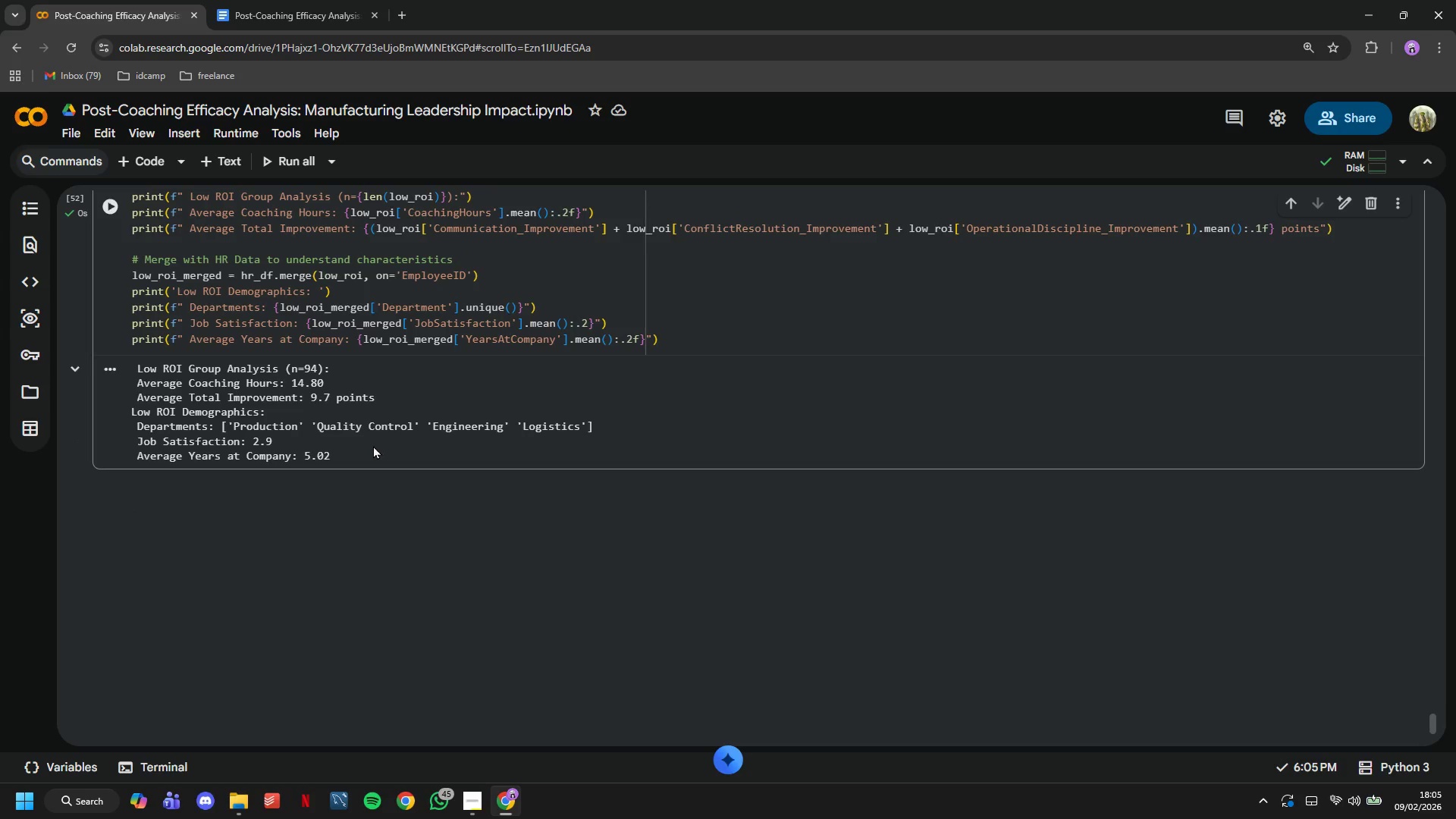 
left_click_drag(start_coordinate=[373, 445], to_coordinate=[259, 451])
 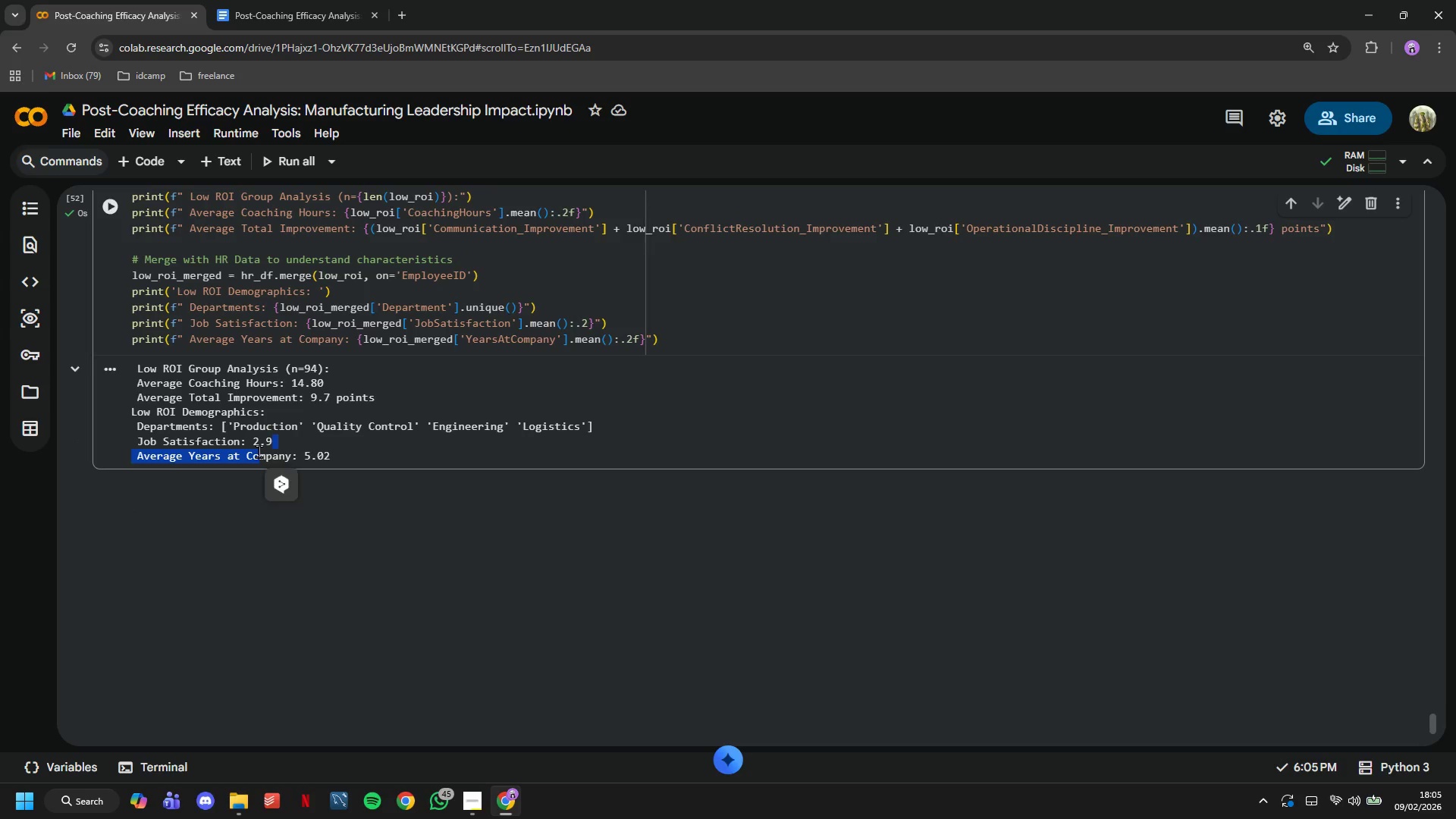 
left_click([259, 451])
 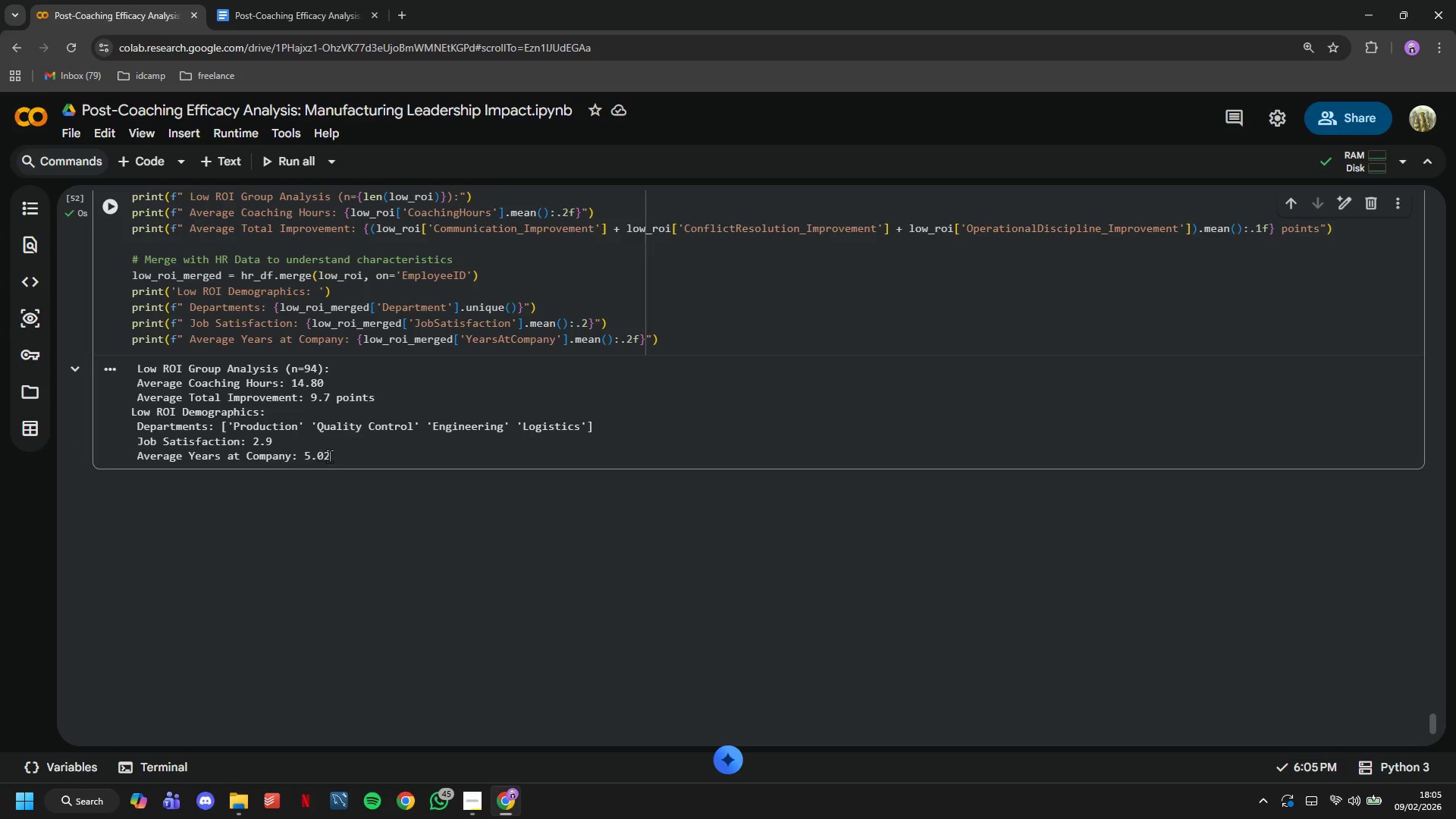 
left_click_drag(start_coordinate=[329, 456], to_coordinate=[129, 427])
 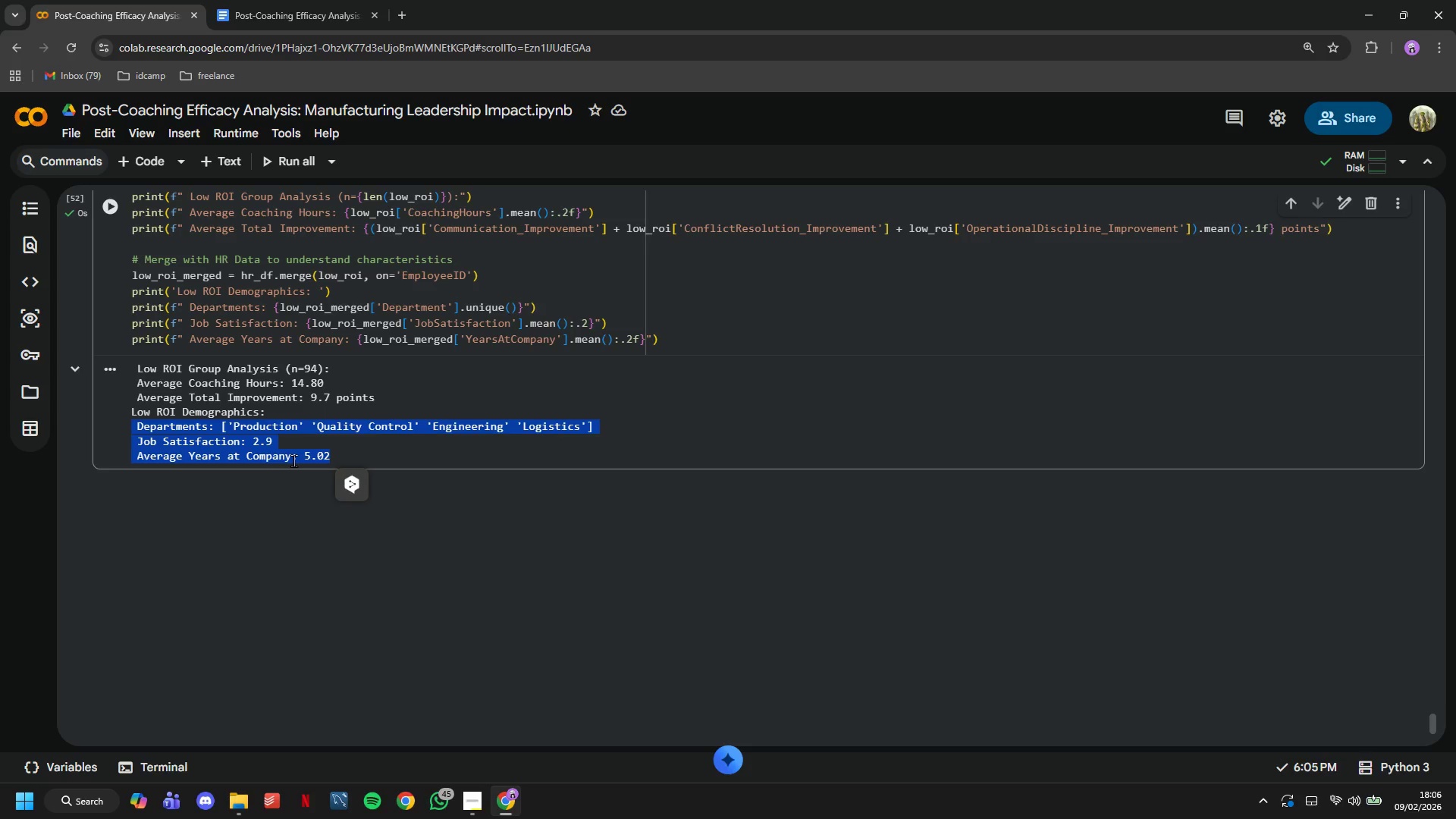 
wait(19.25)
 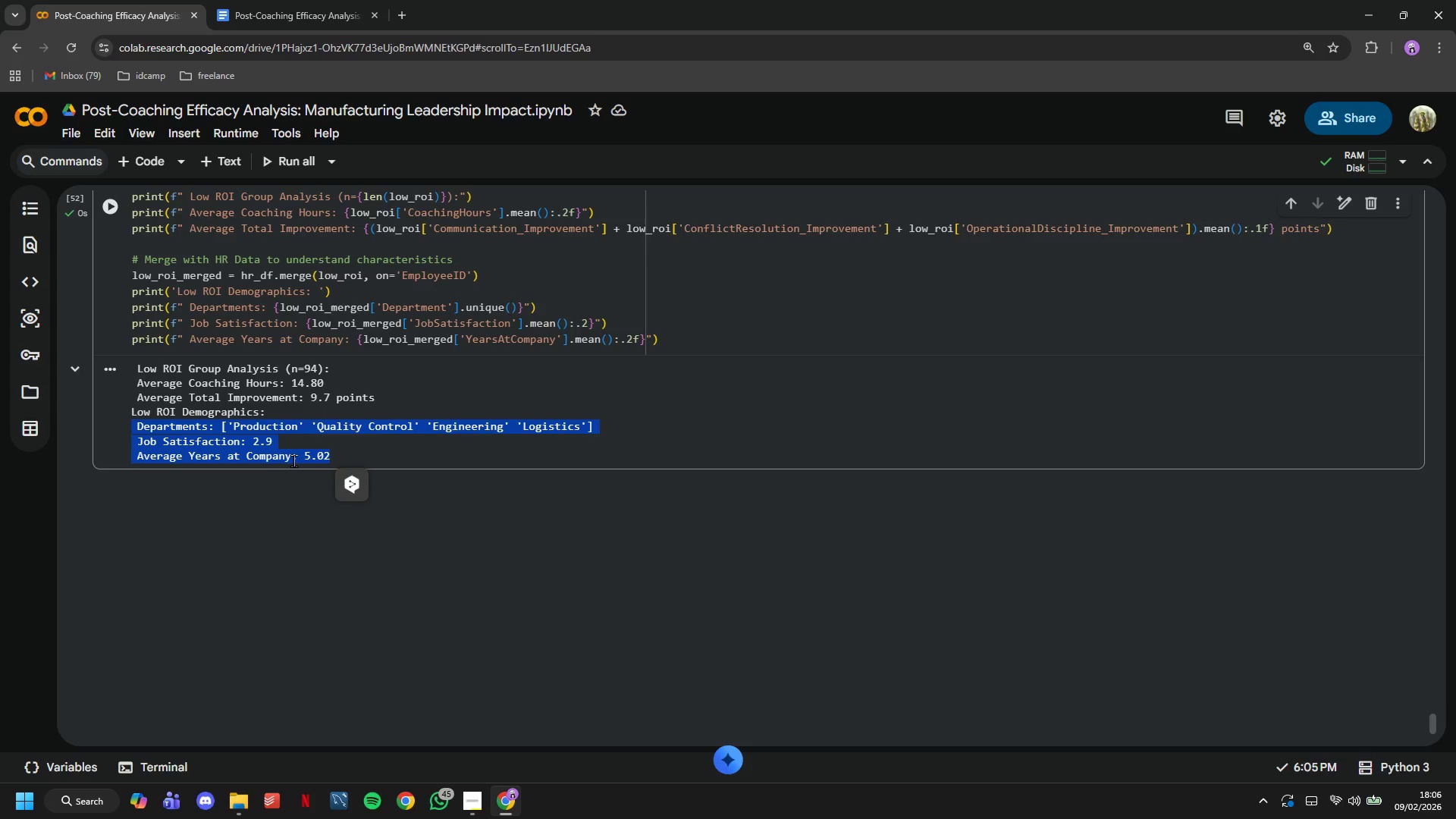 
left_click([205, 388])
 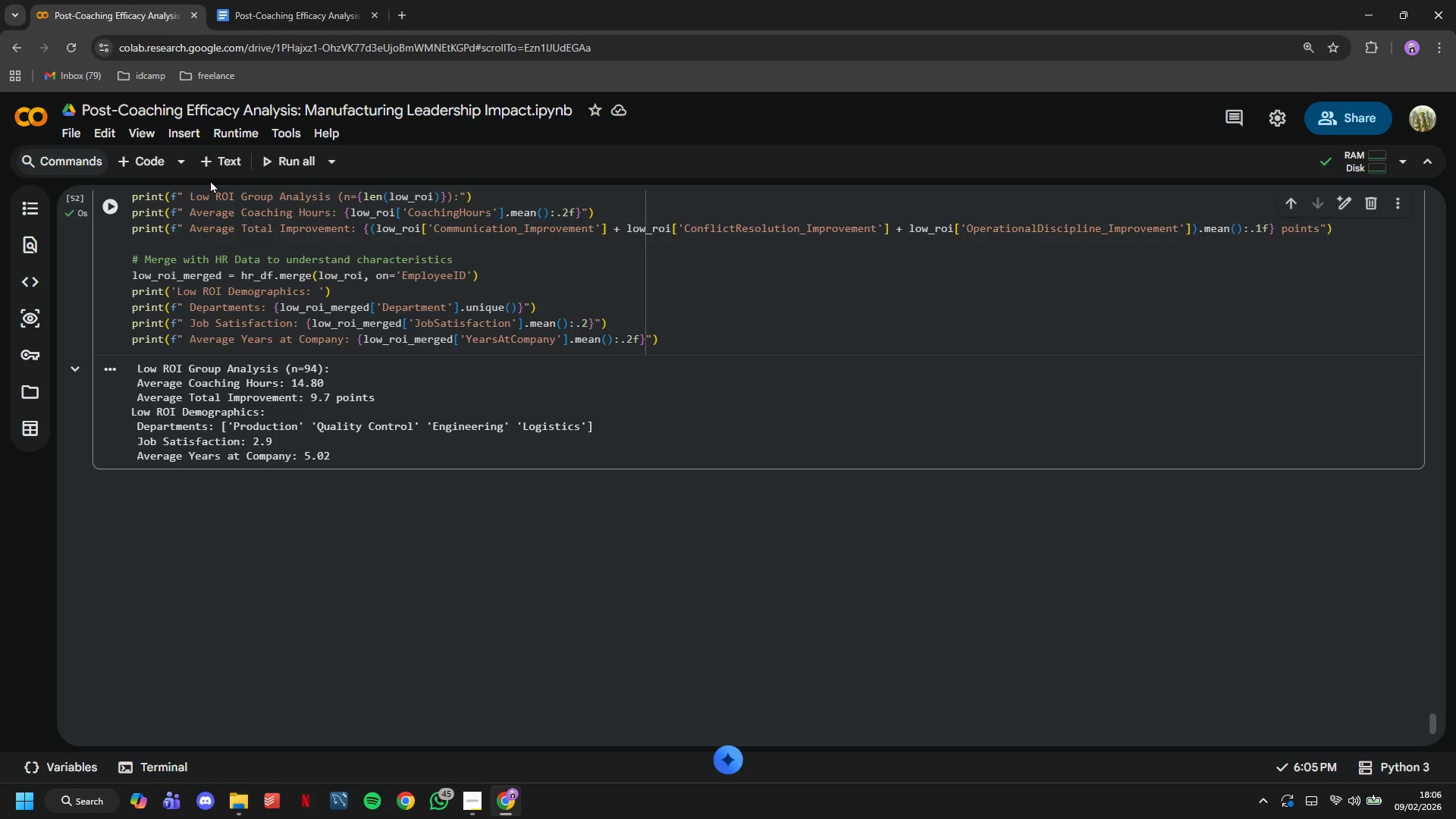 
left_click([210, 180])
 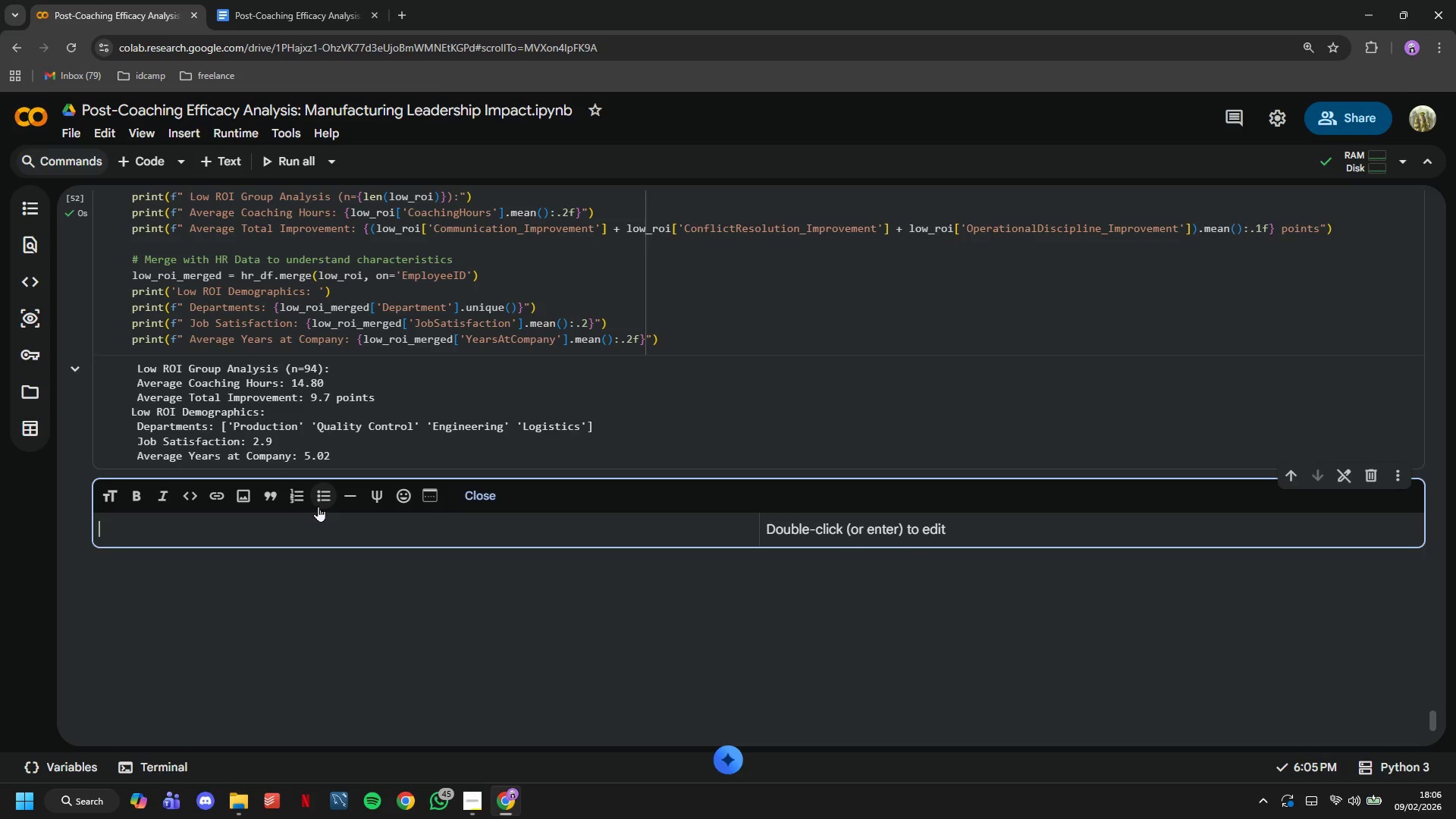 
type(# Viusali)
key(Backspace)
key(Backspace)
key(Backspace)
key(Backspace)
key(Backspace)
type(sualiz)
key(Backspace)
key(Backspace)
type(ization 1 - Correlation Heatmap)
 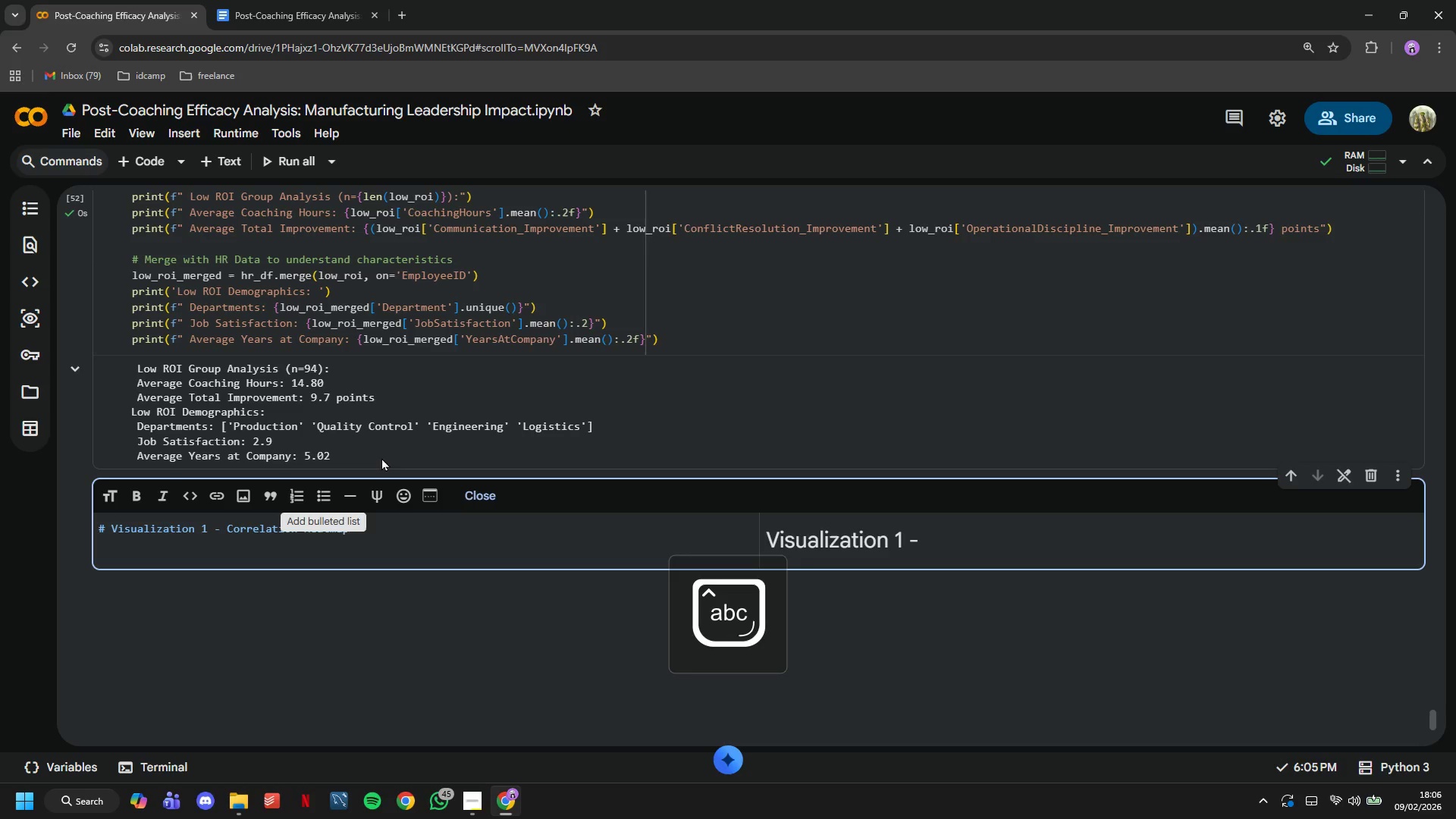 
left_click([378, 438])
 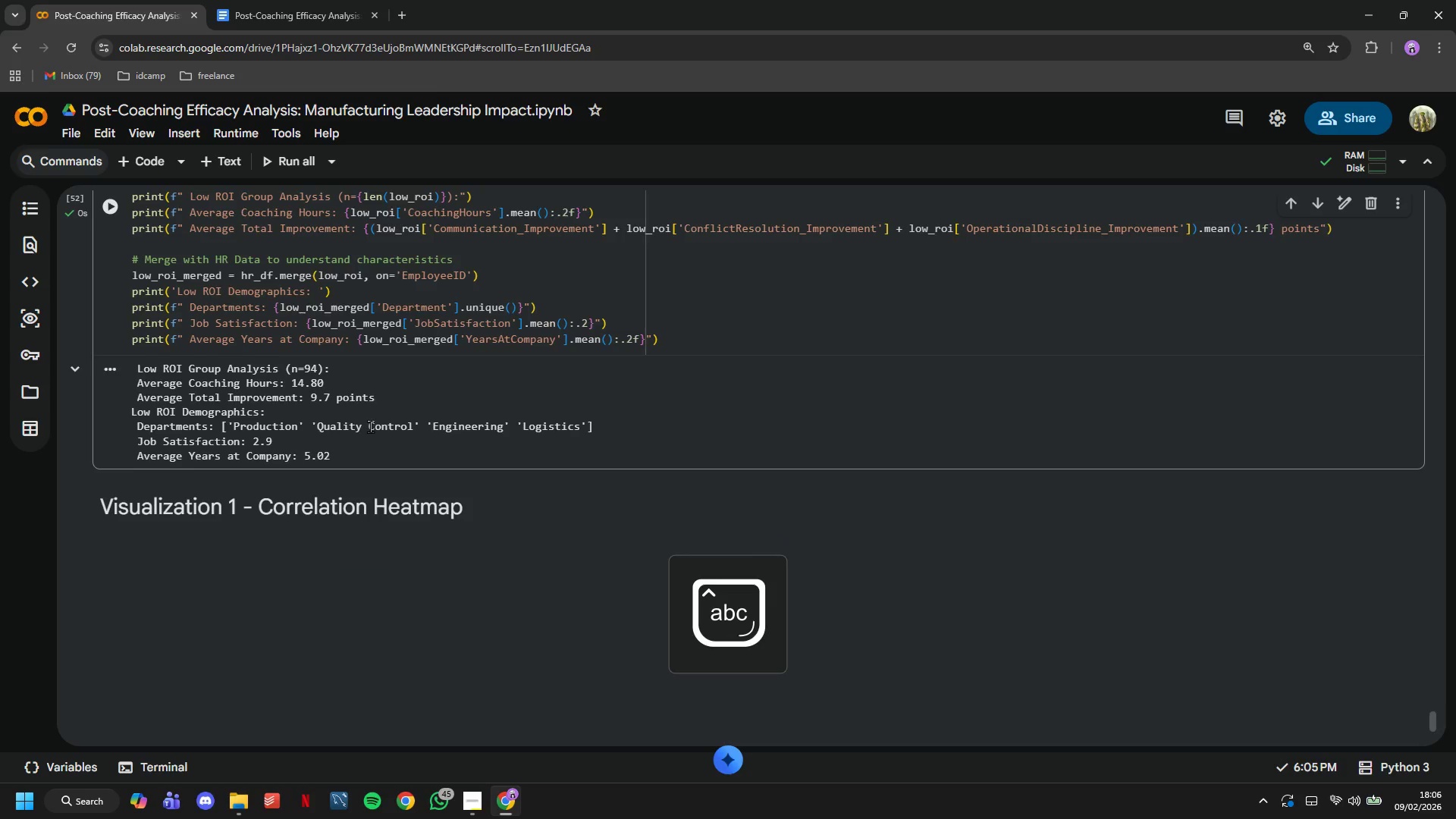 
left_click([210, 347])
 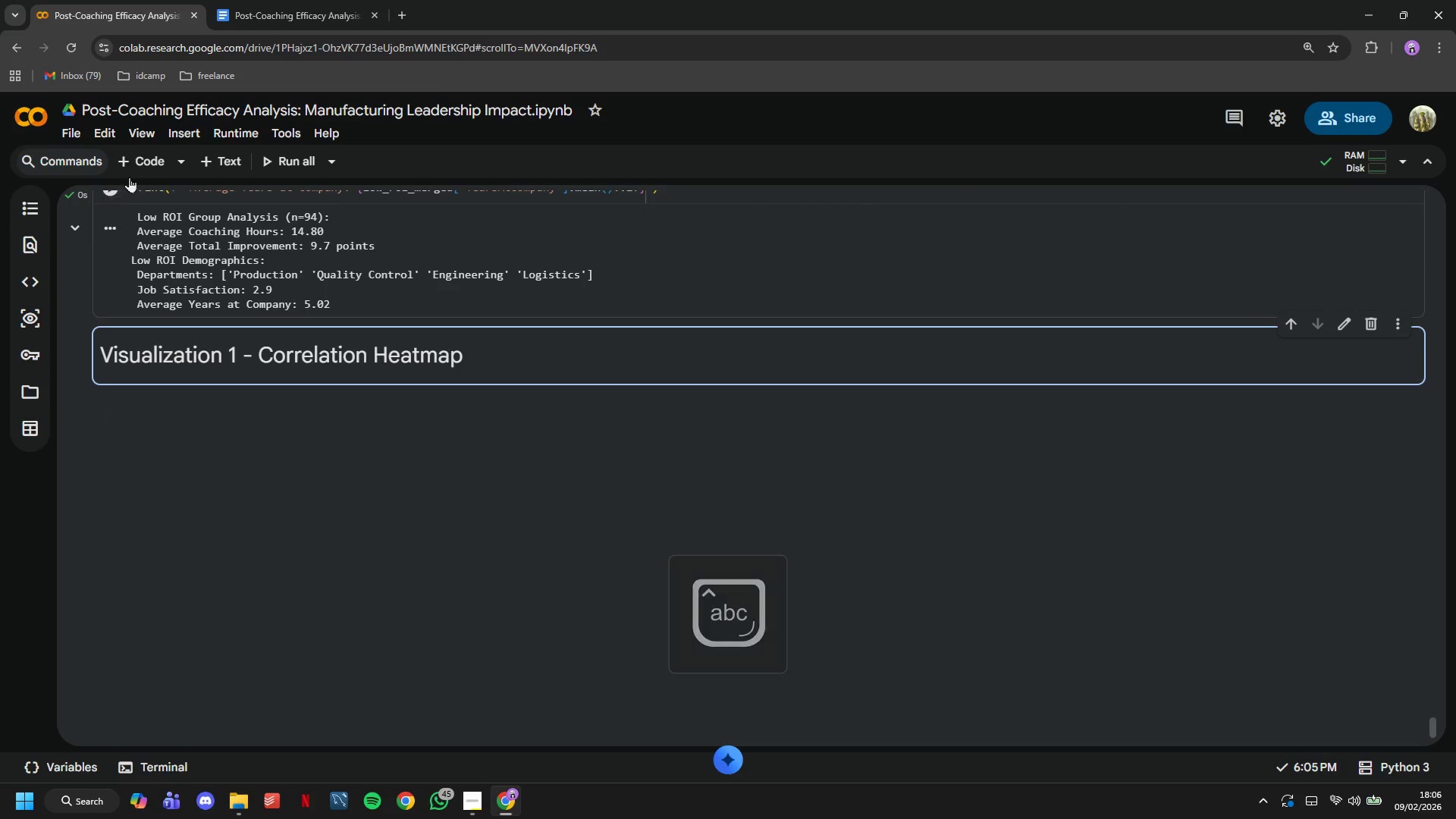 
scroll: coordinate [370, 426], scroll_direction: down, amount: 2.0
 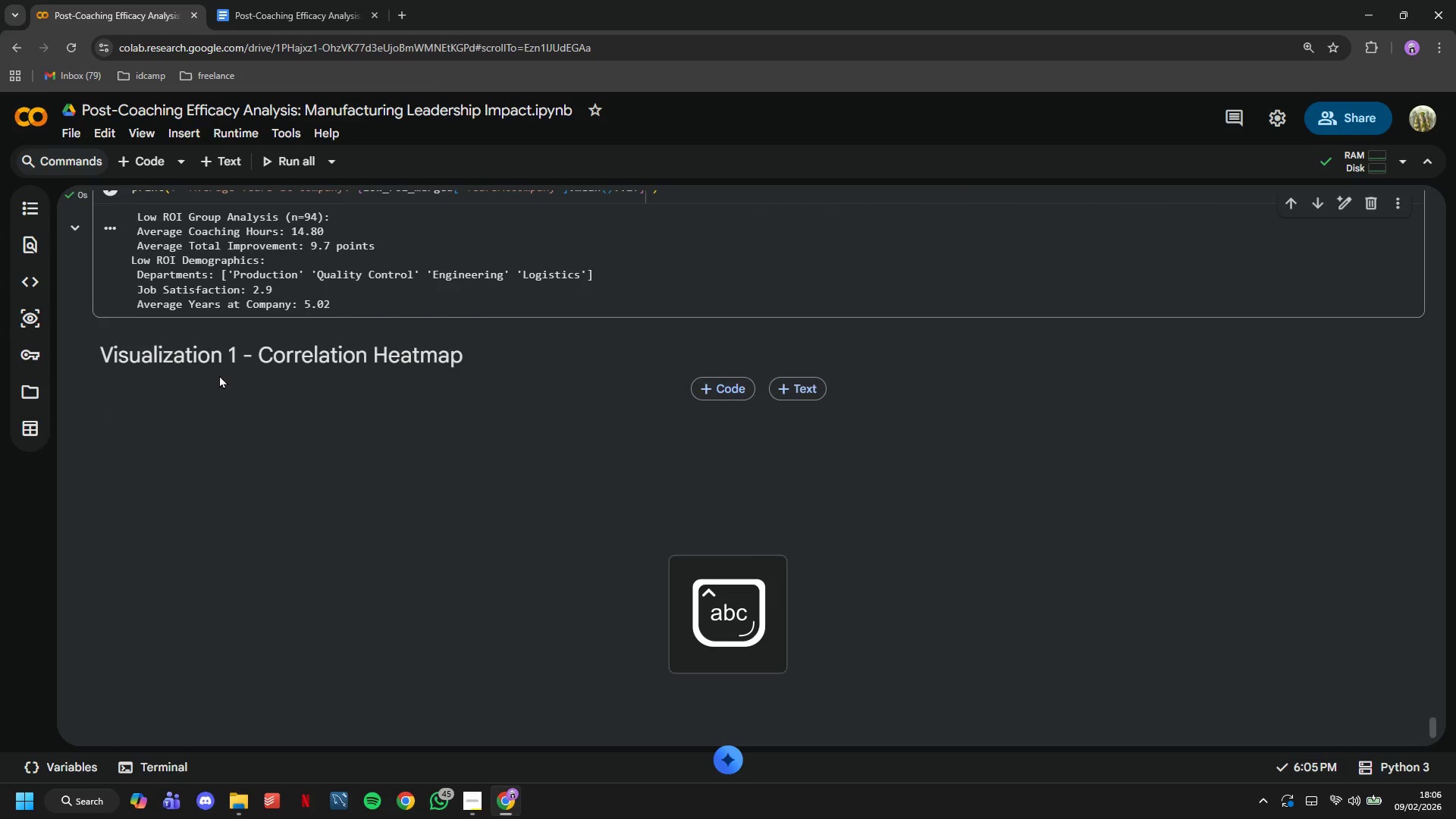 
left_click([134, 171])
 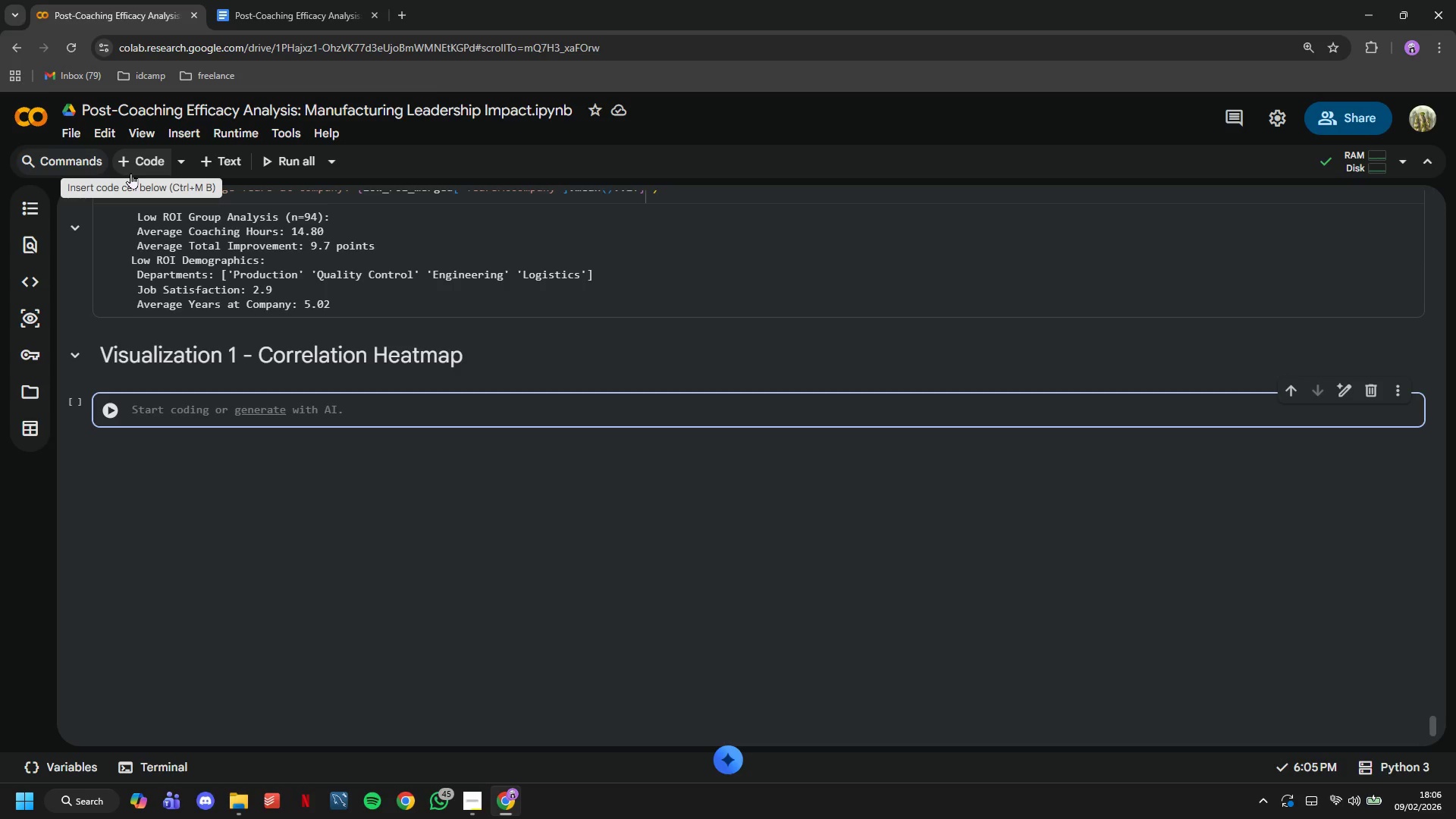 
wait(14.83)
 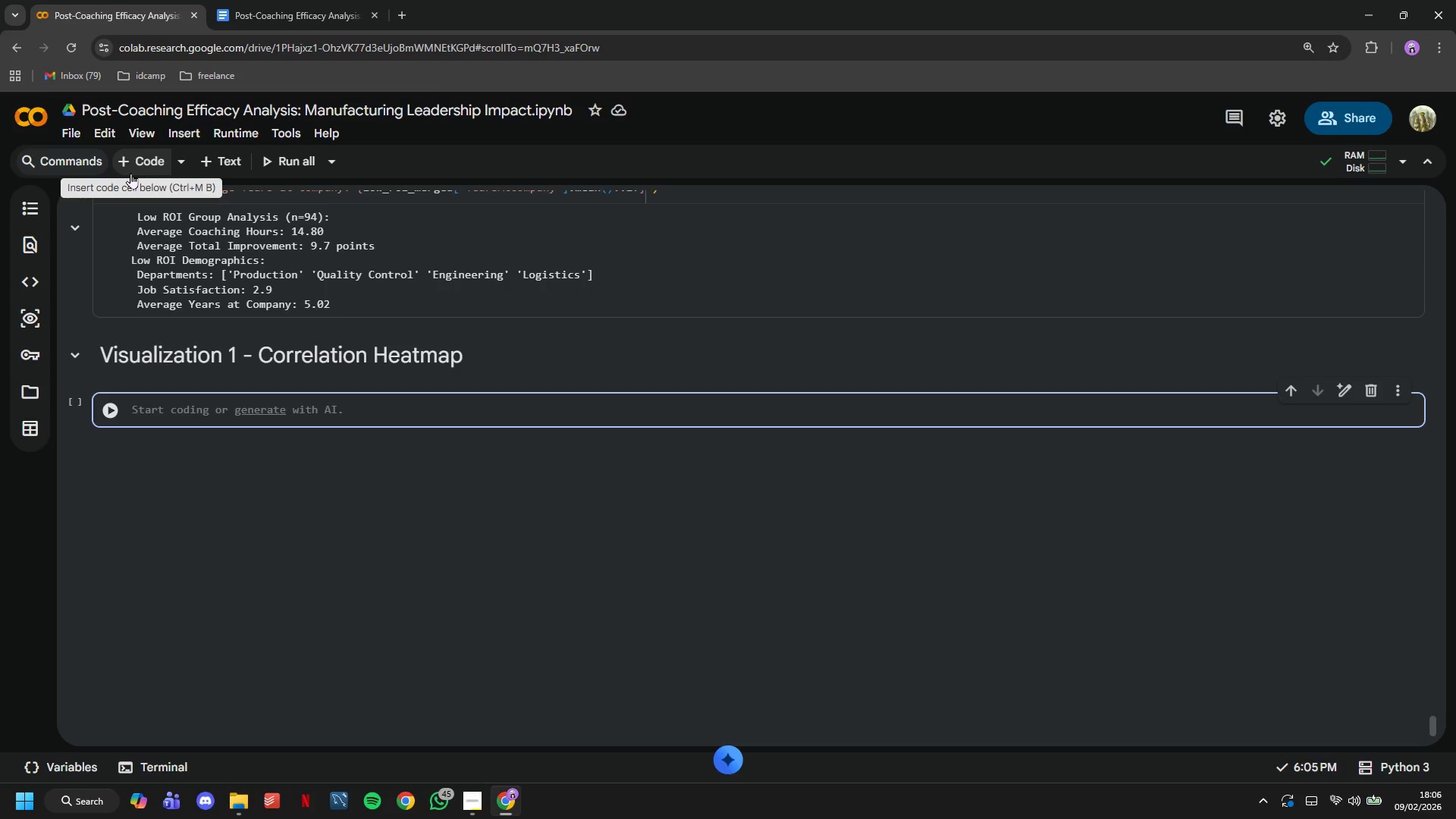 
type(# Select key variables for ce)
key(Backspace)
type(orrelation)
 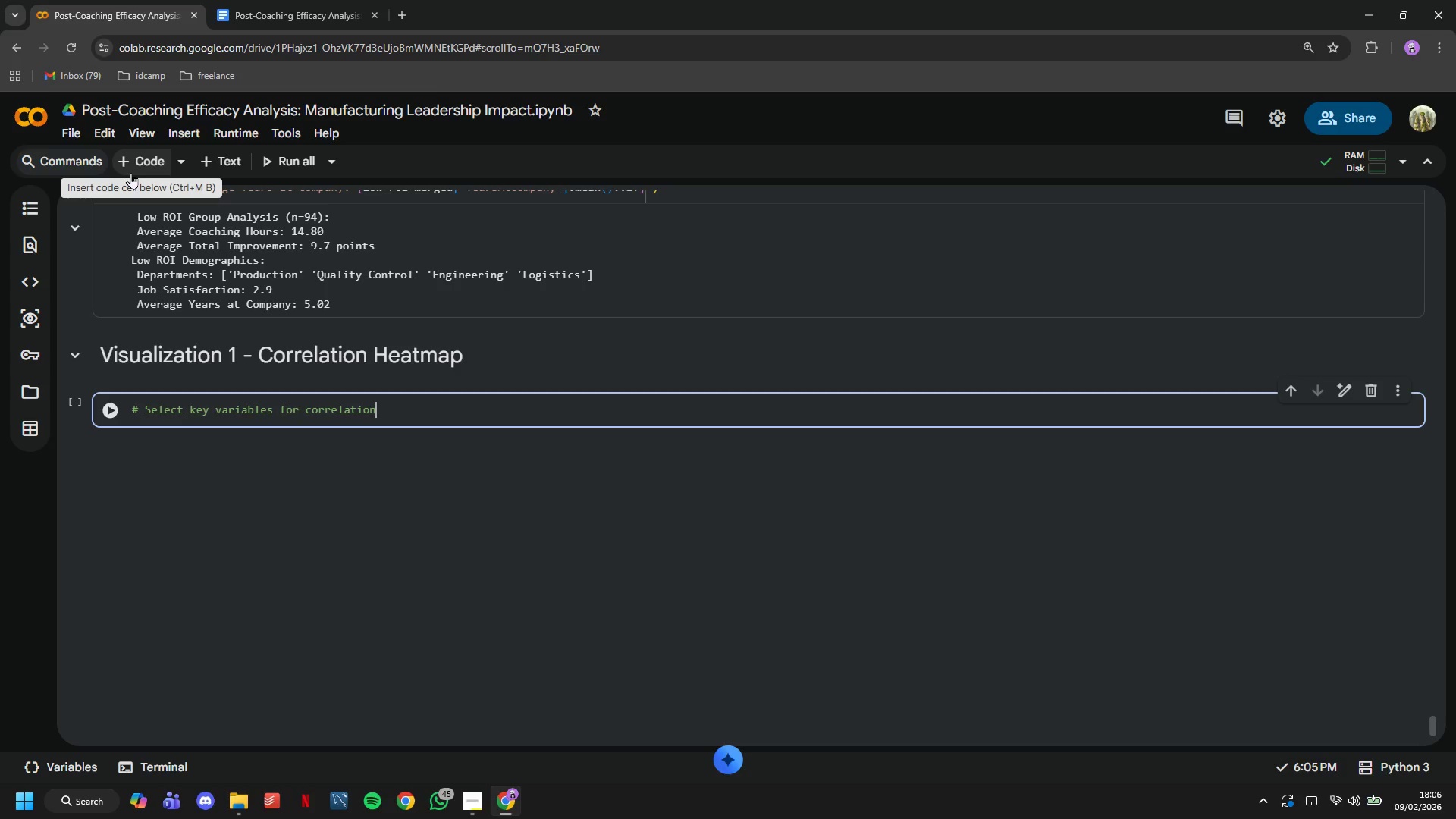 
key(Enter)
 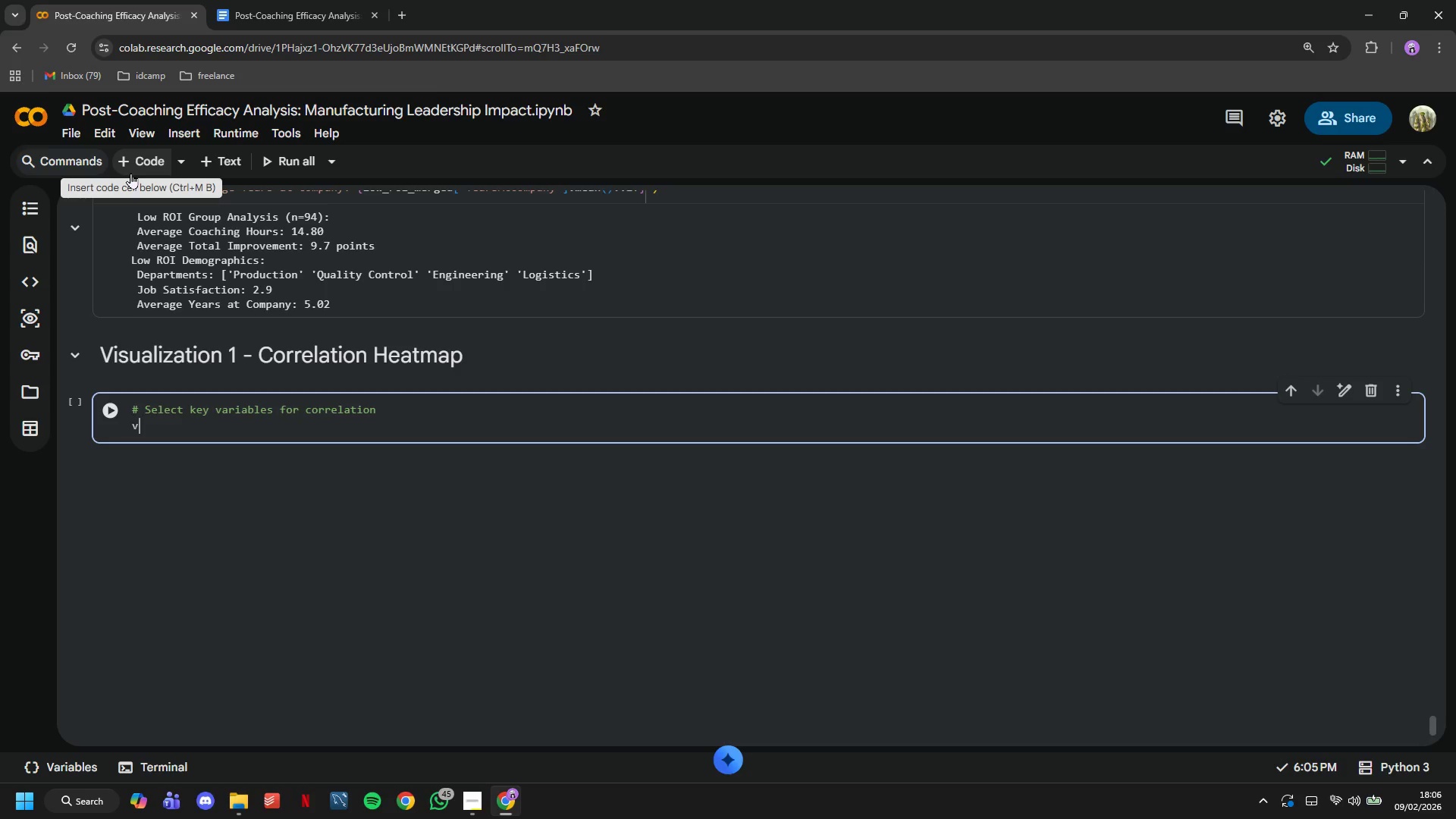 
type(viz_vars = ['TrainingHor)
key(Backspace)
type(urs)
 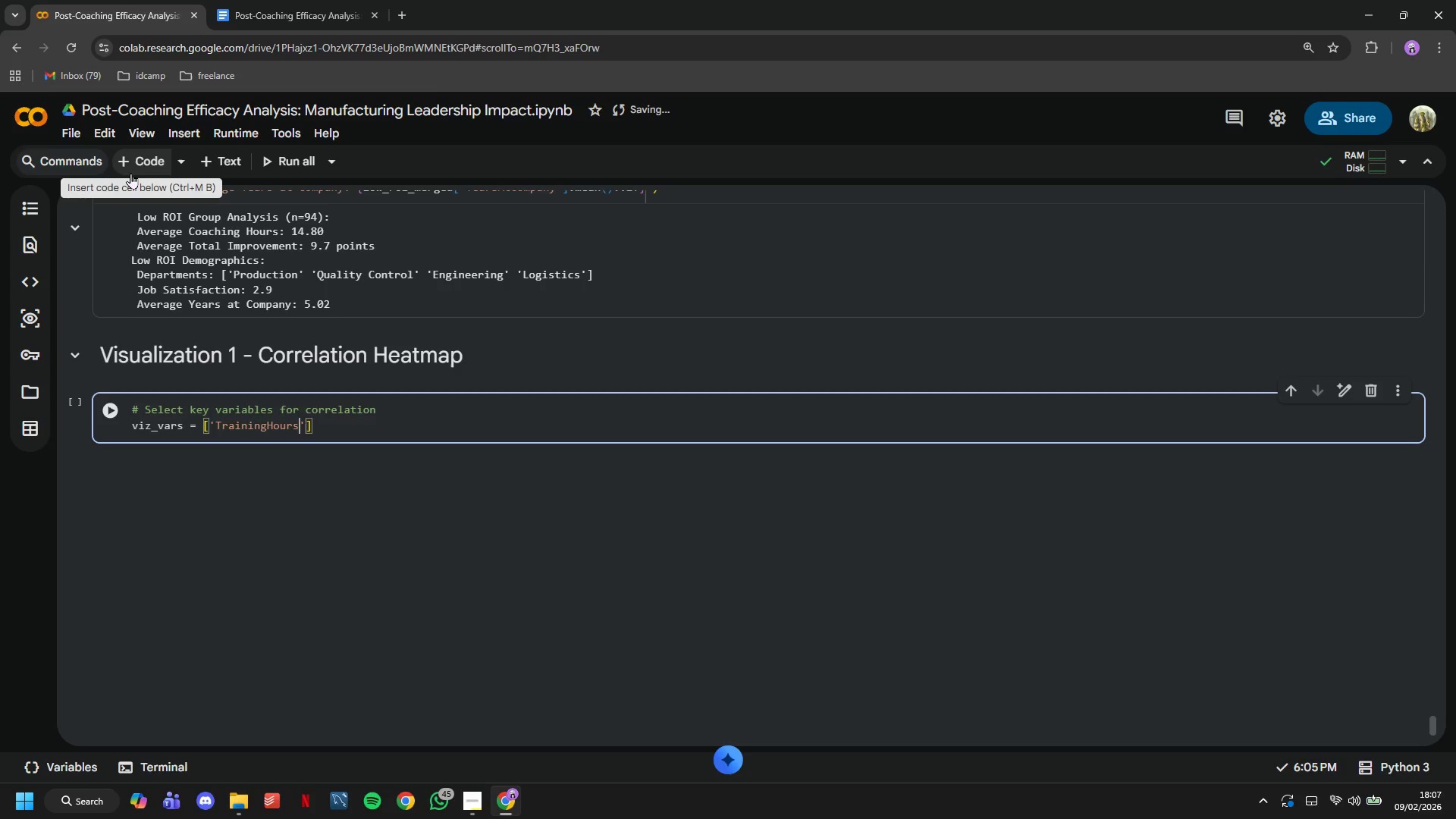 
wait(7.97)
 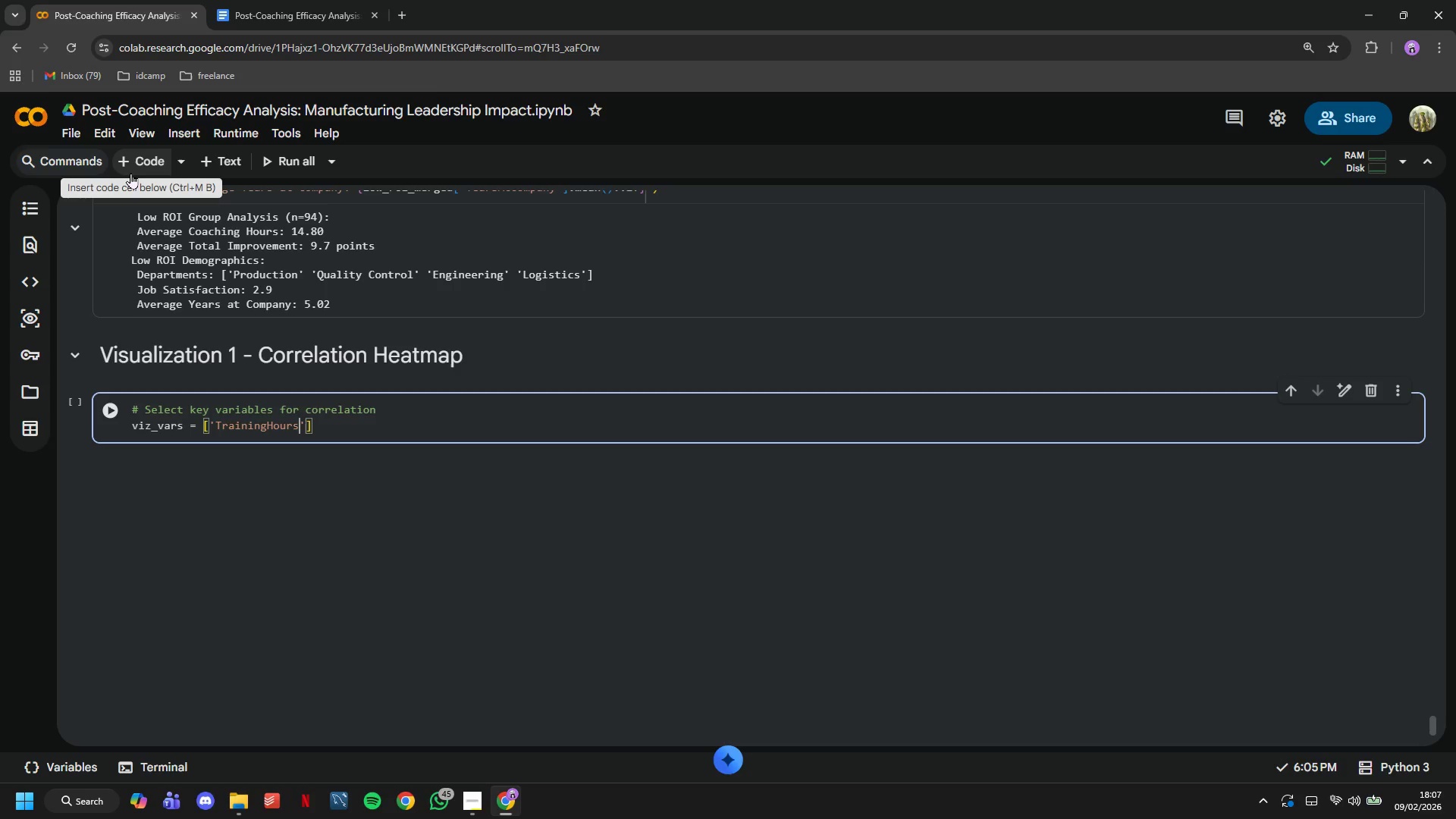 
type(LastYear)
 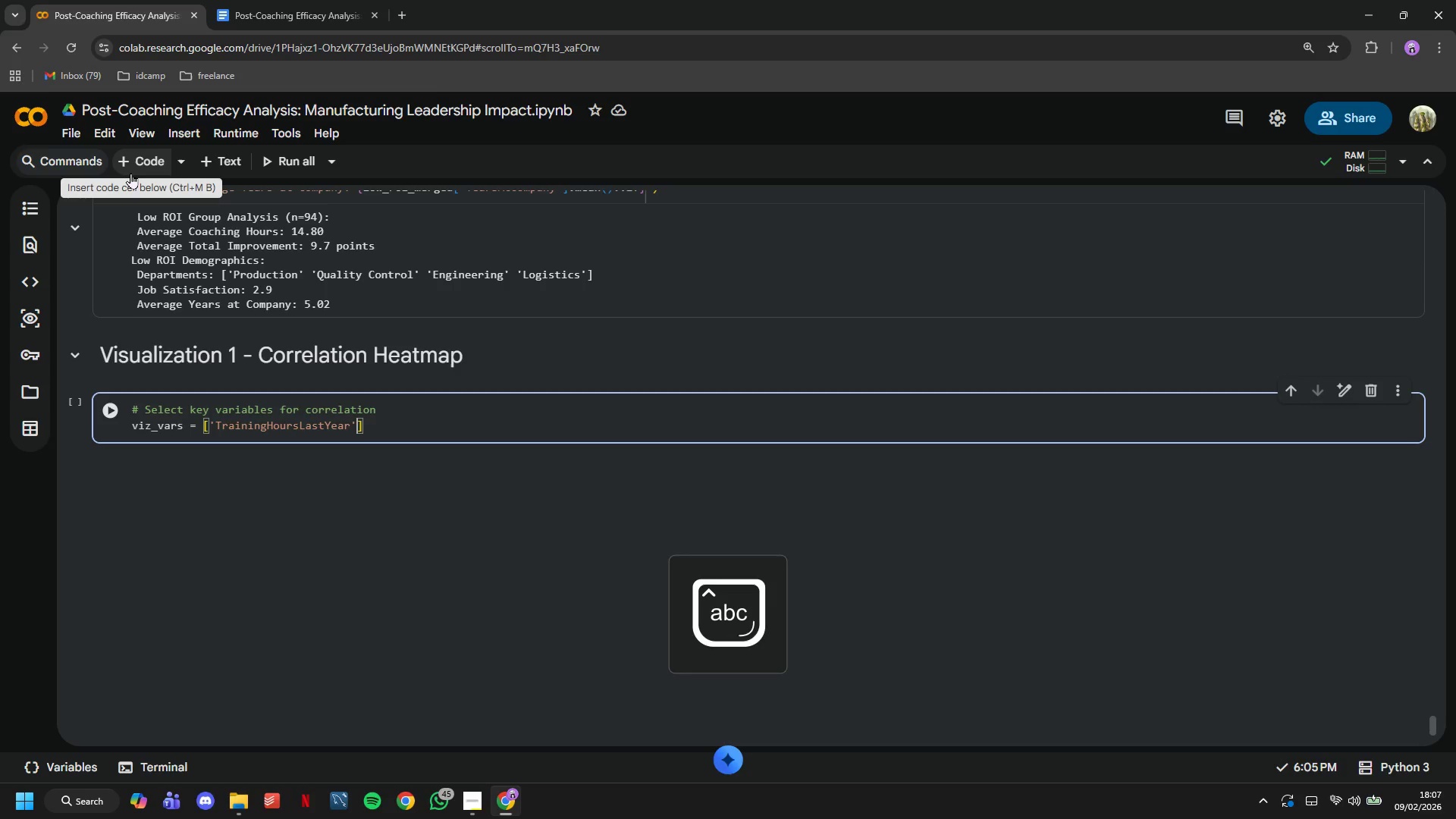 
key(ArrowRight)
 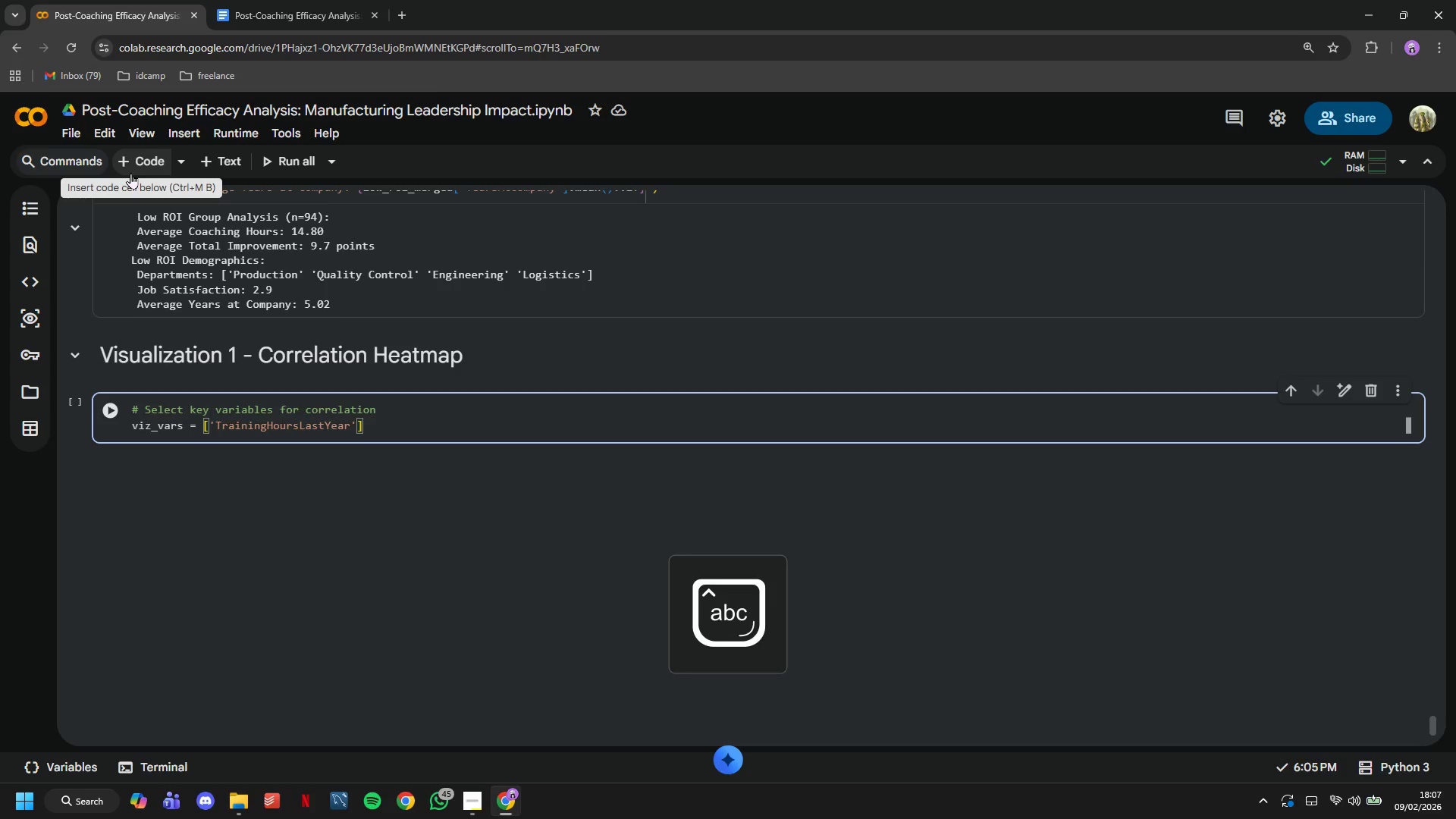 
type(, 'PerformanceRating)
 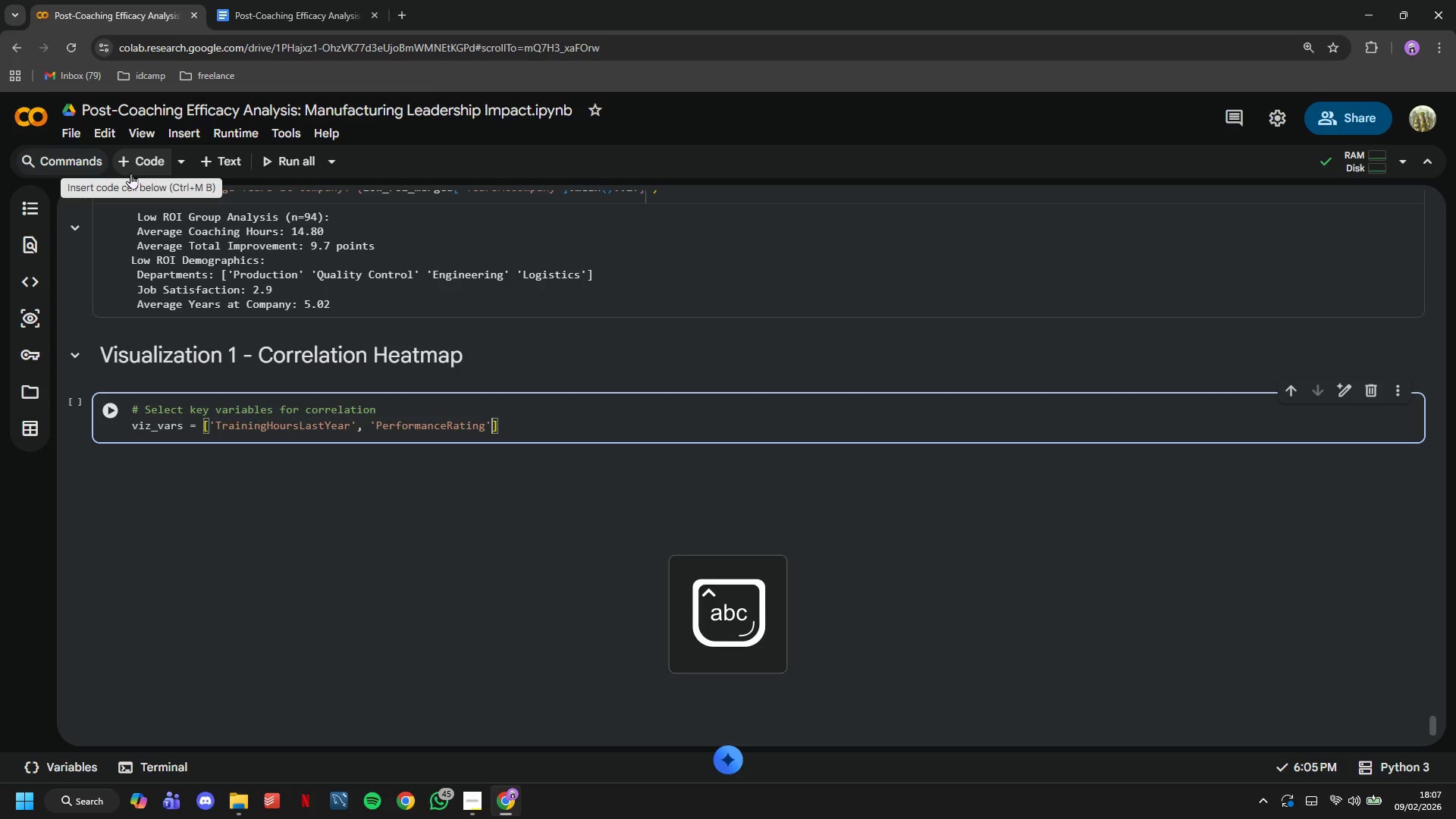 
key(ArrowRight)
 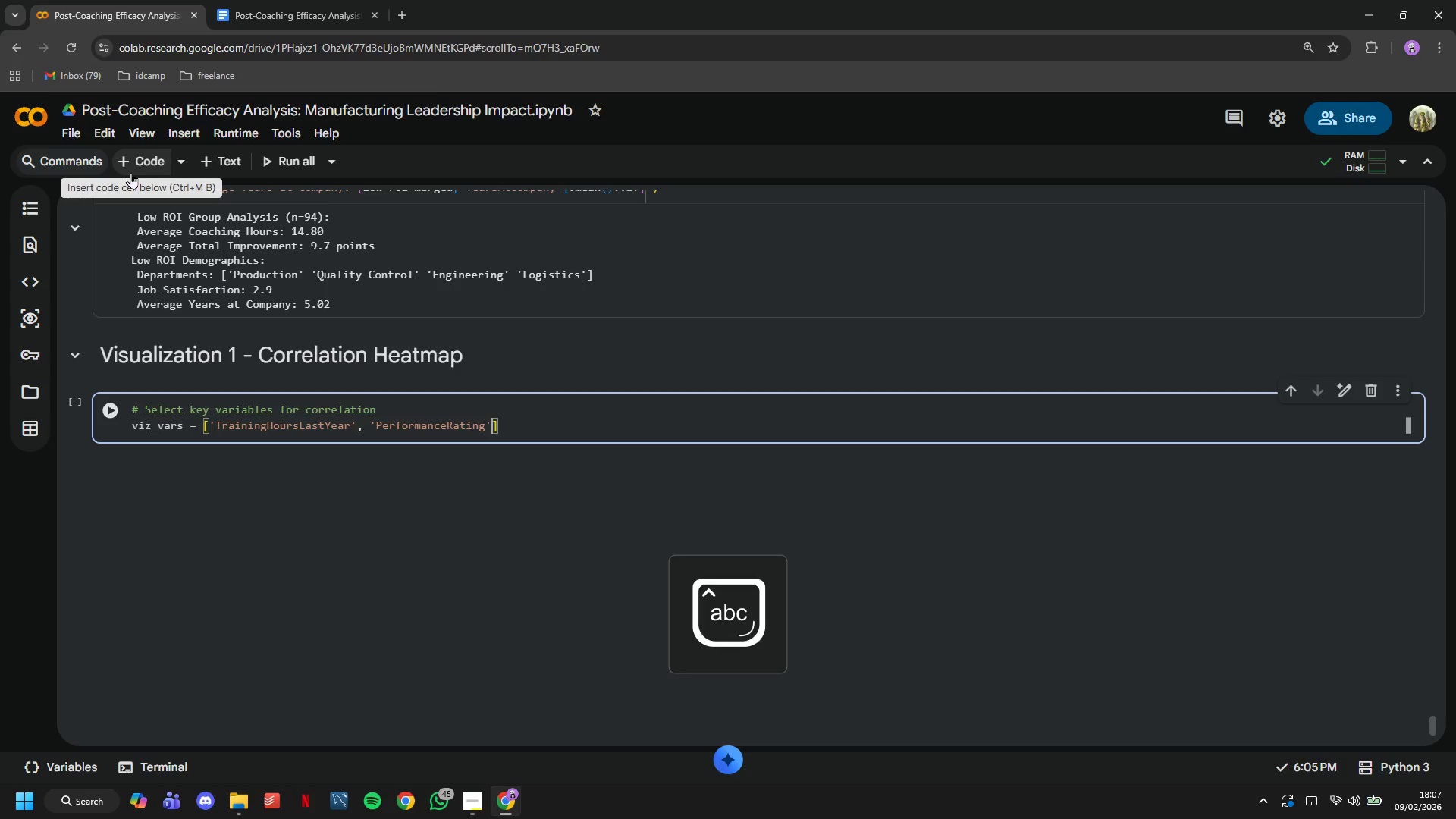 
type(, 'JobSatisfacy)
key(Backspace)
type(tion)
 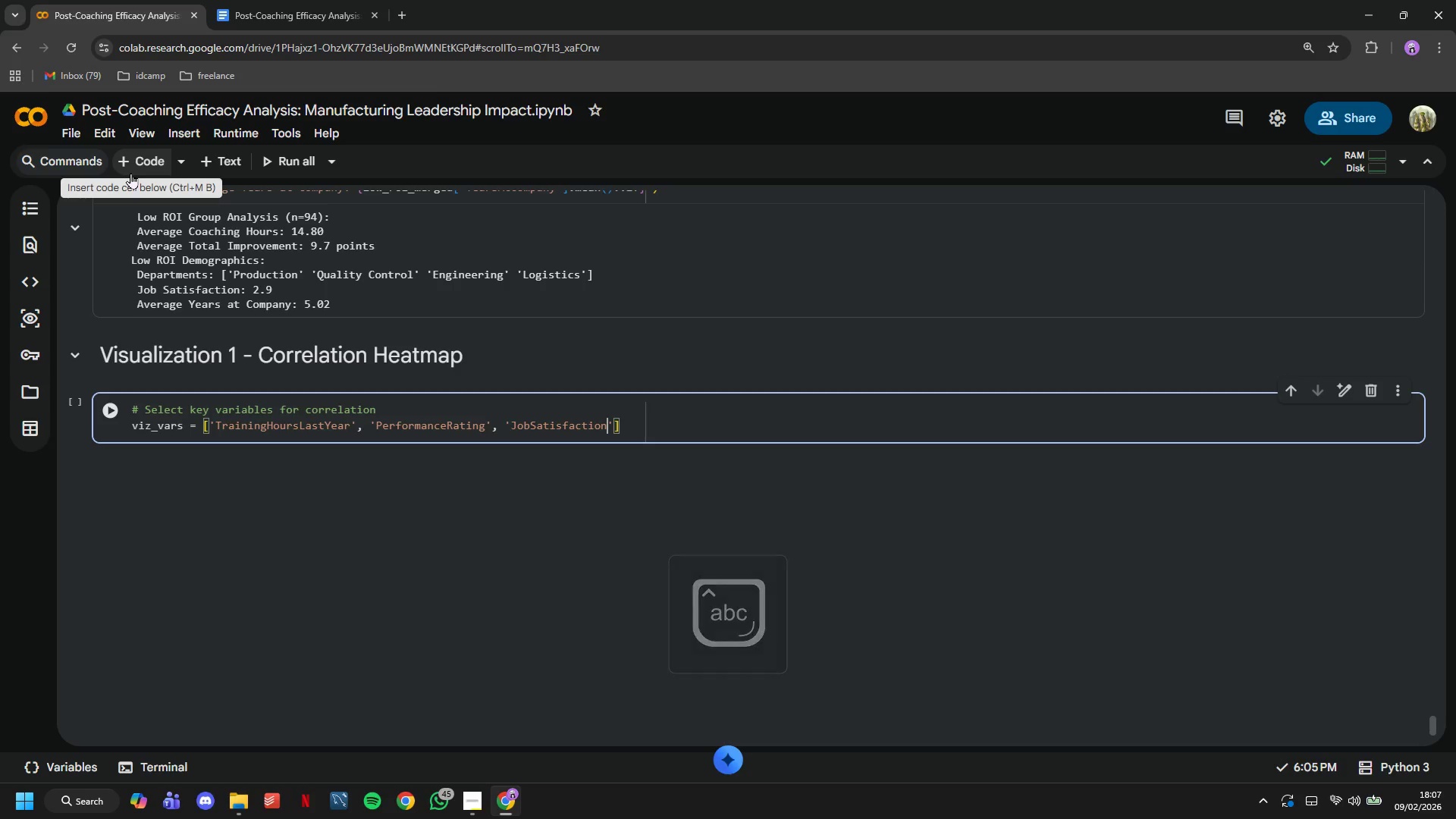 
key(ArrowRight)
 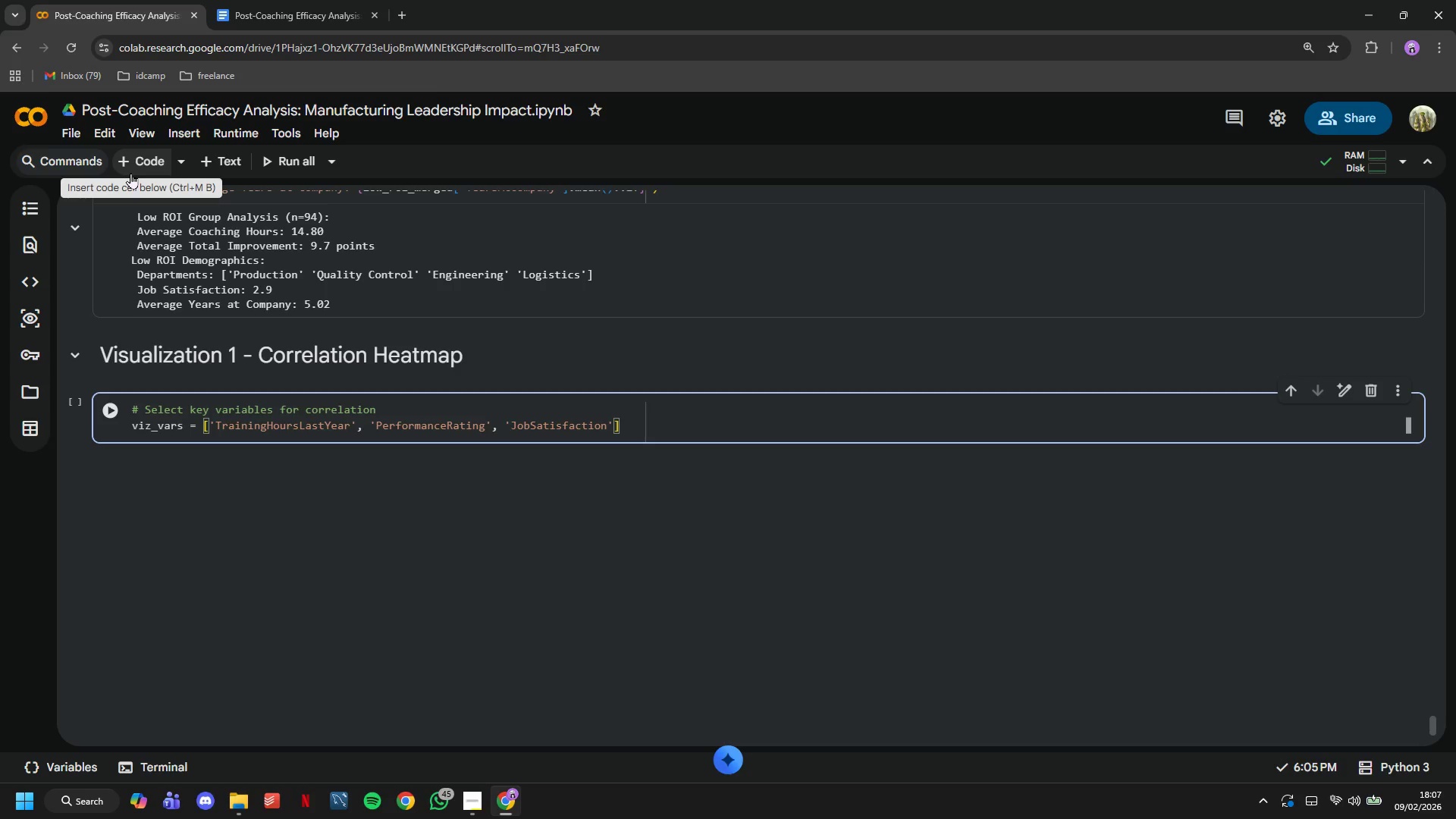 
key(Comma)
 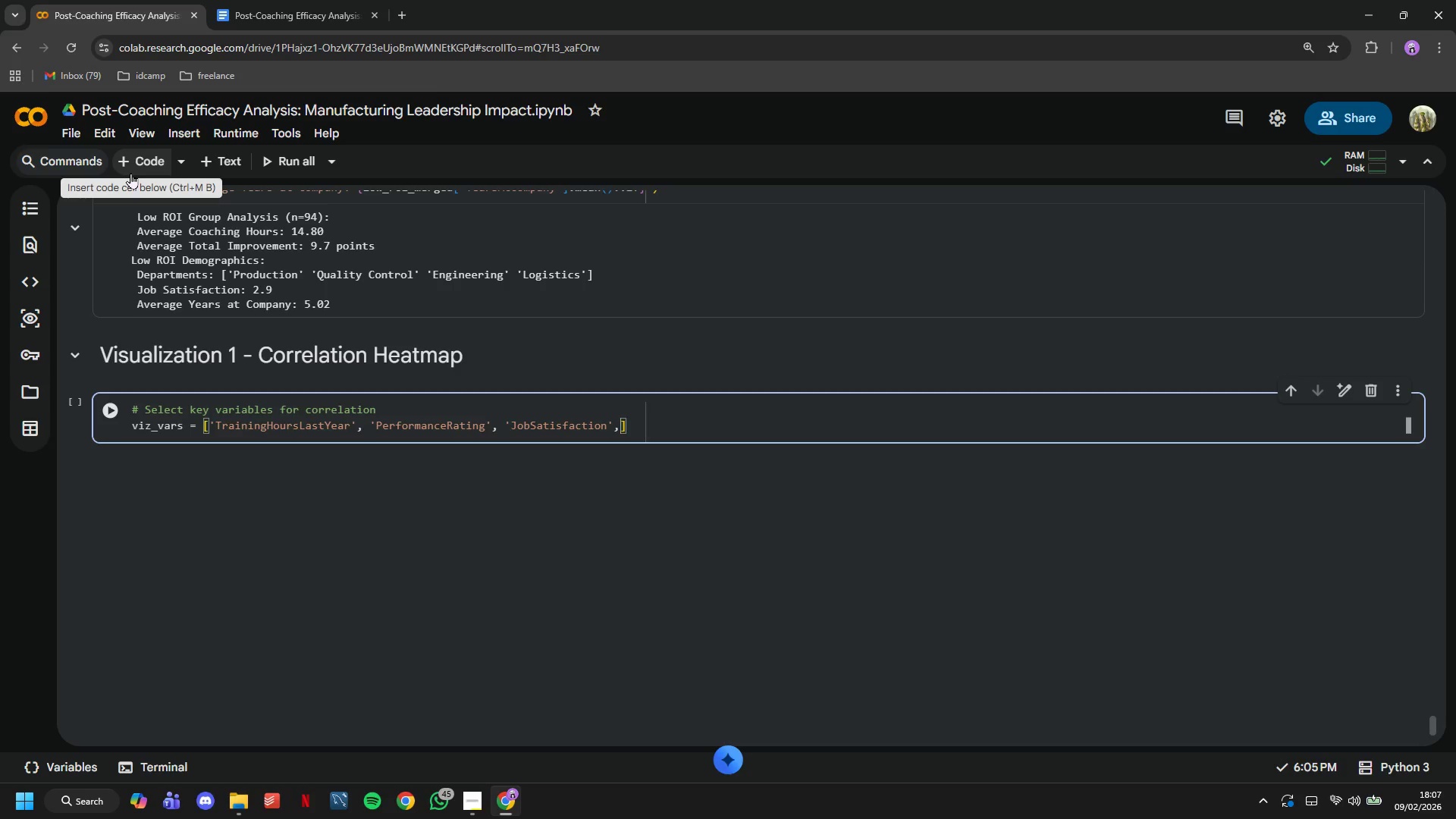 
key(Enter)
 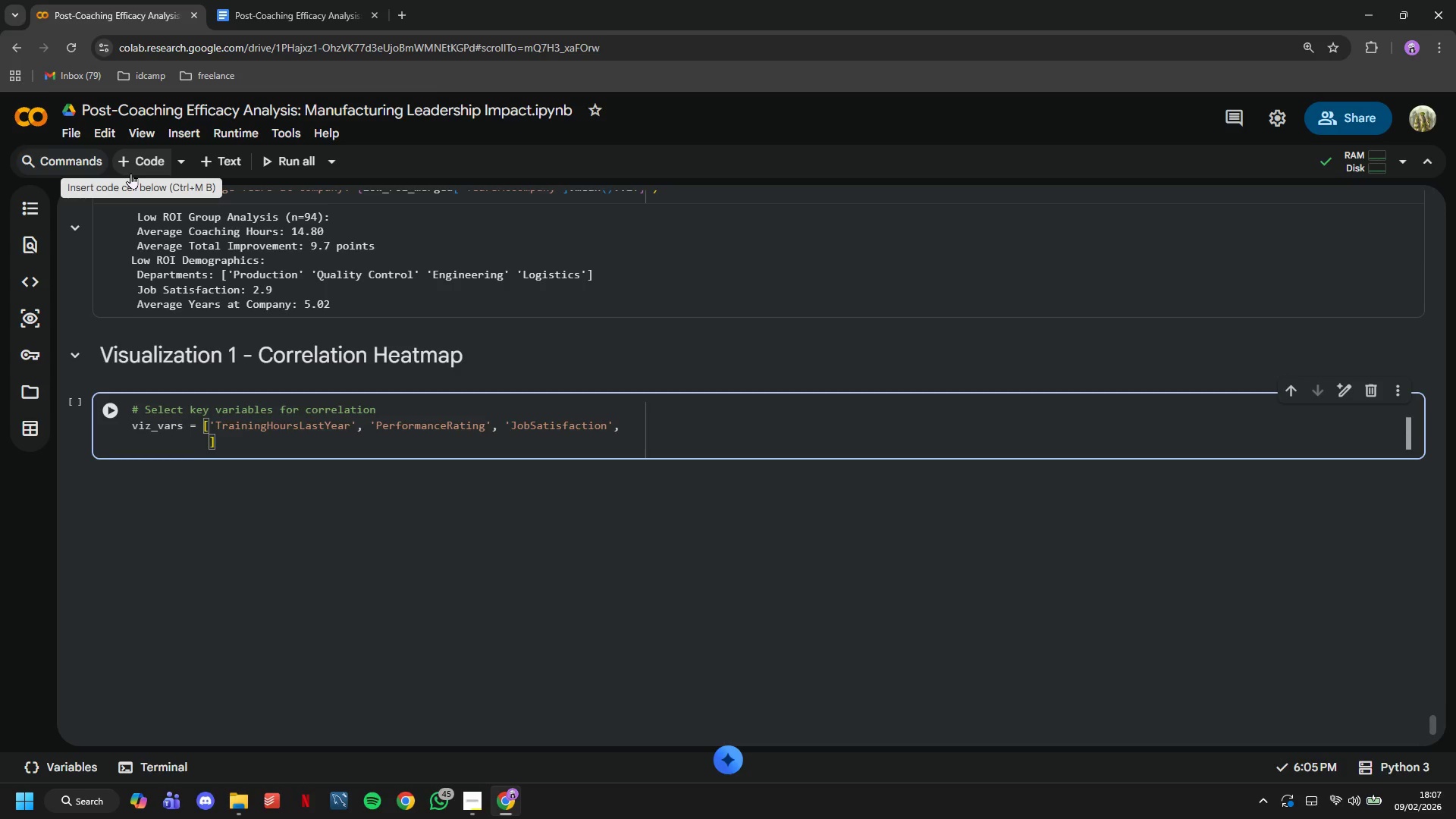 
type('YearsWithCurrManager)
 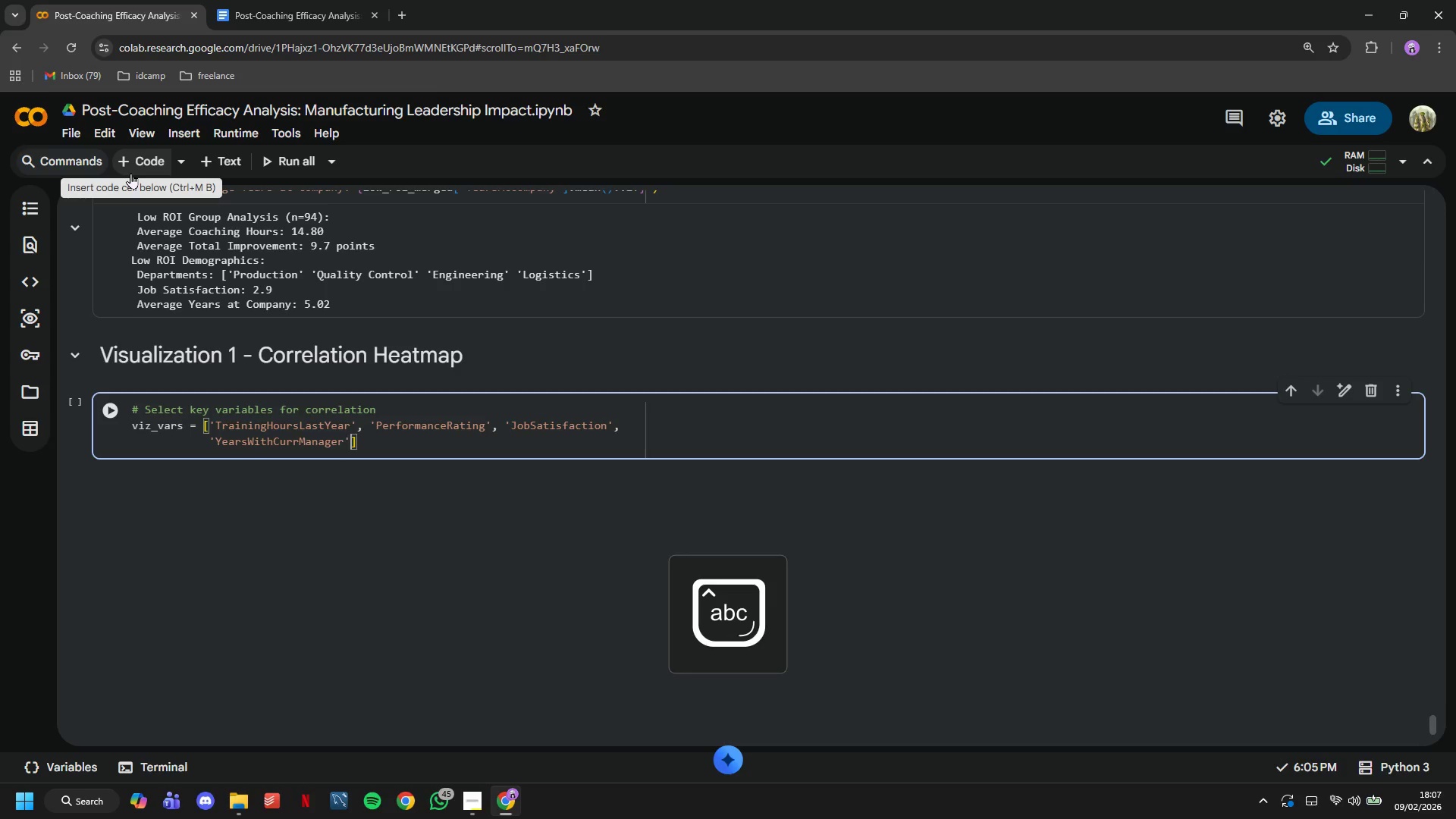 
key(ArrowRight)
 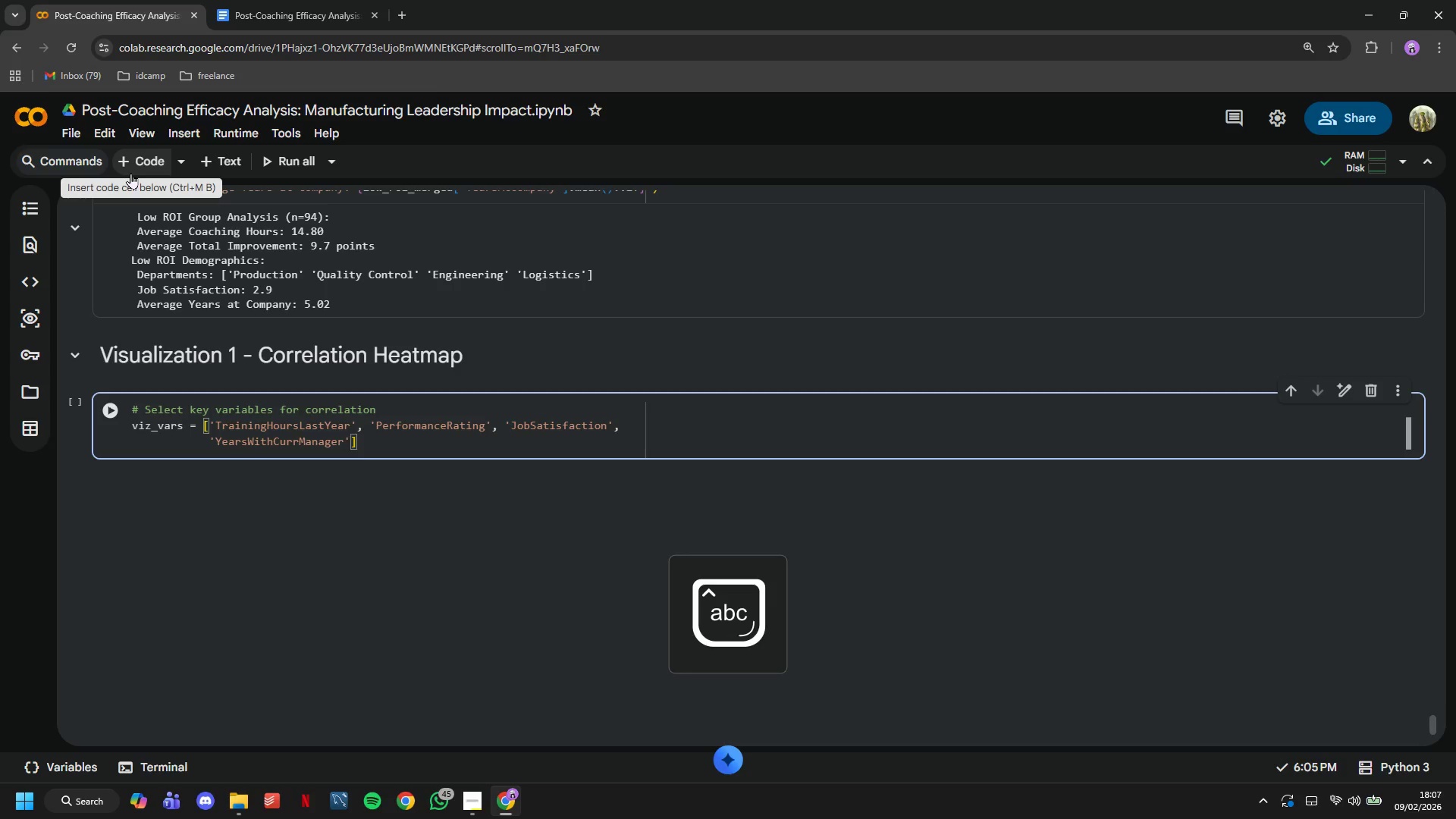 
type(, 'Yeas)
key(Backspace)
type(rsAtCompany)
 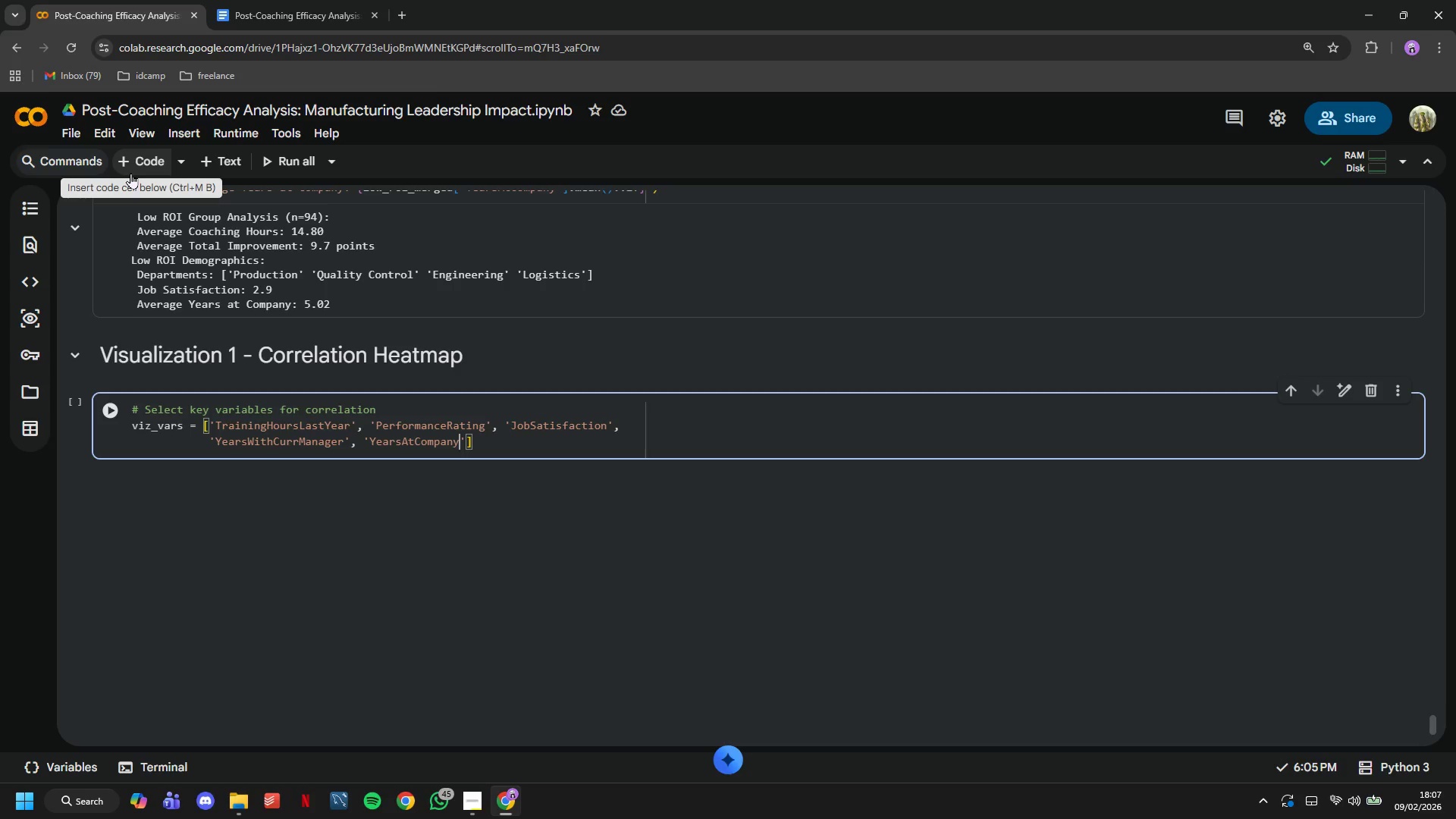 
key(ArrowRight)
 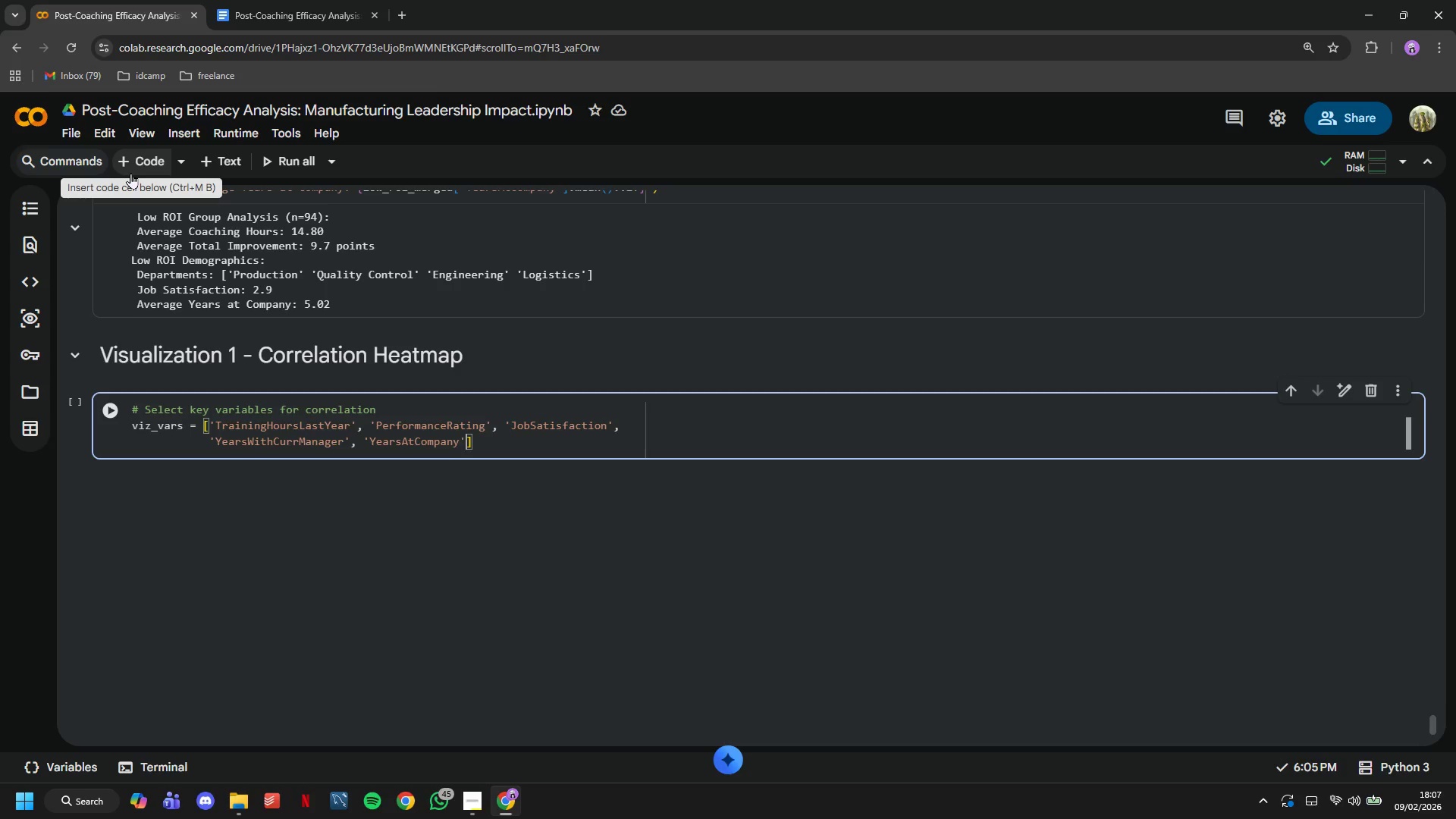 
type(, 'MonthlyIncone)
 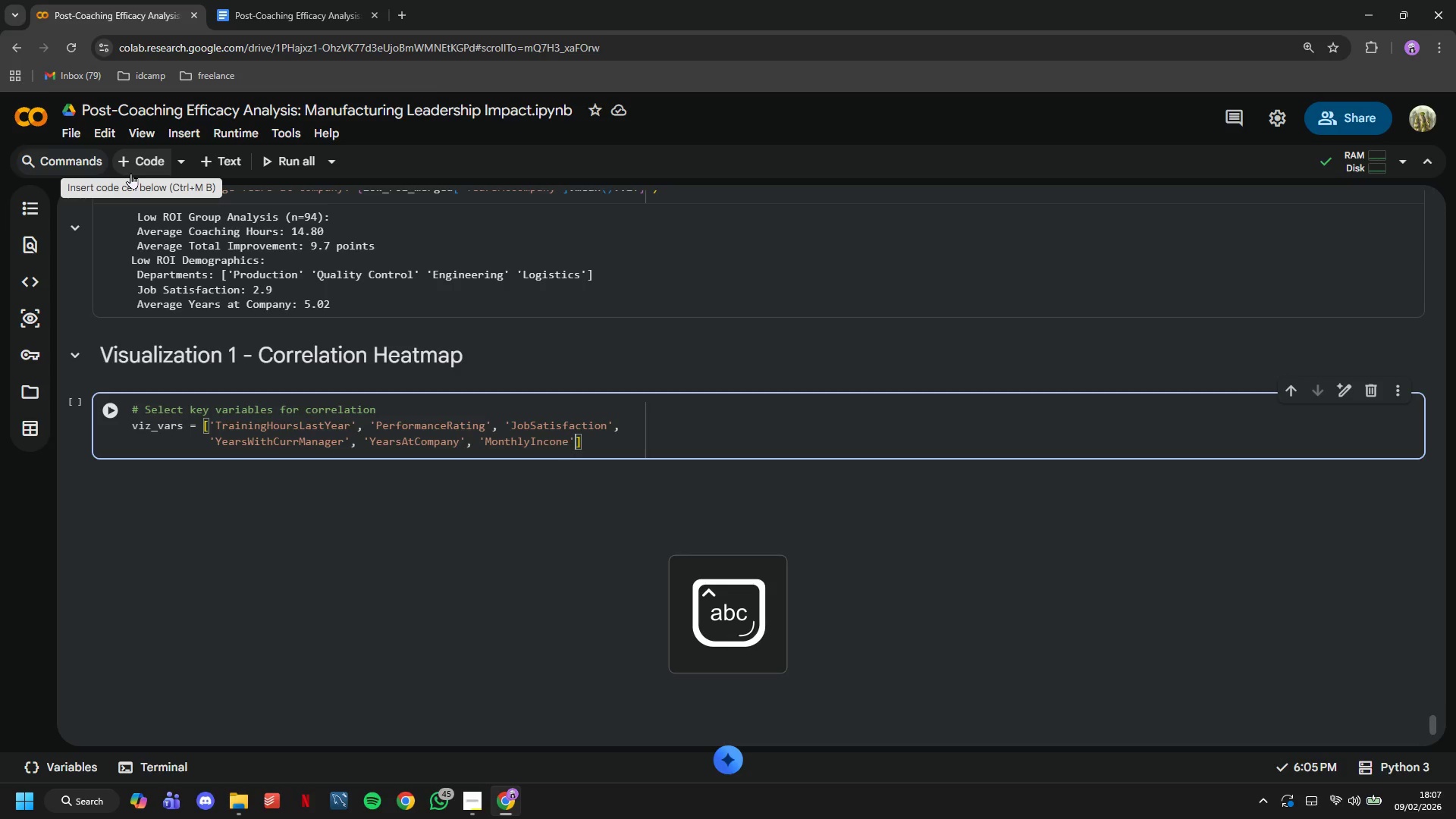 
key(ArrowRight)
 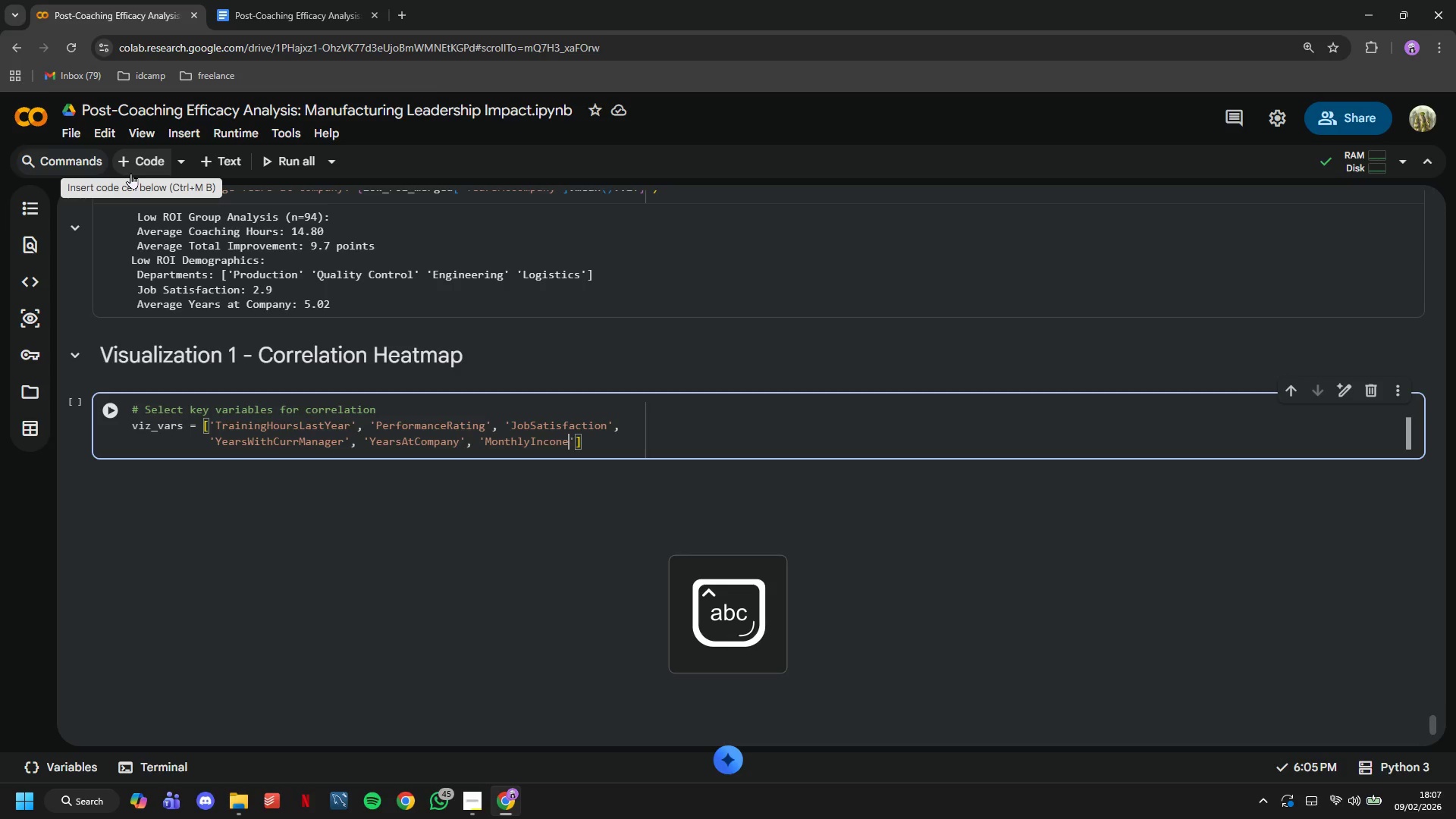 
key(ArrowLeft)
 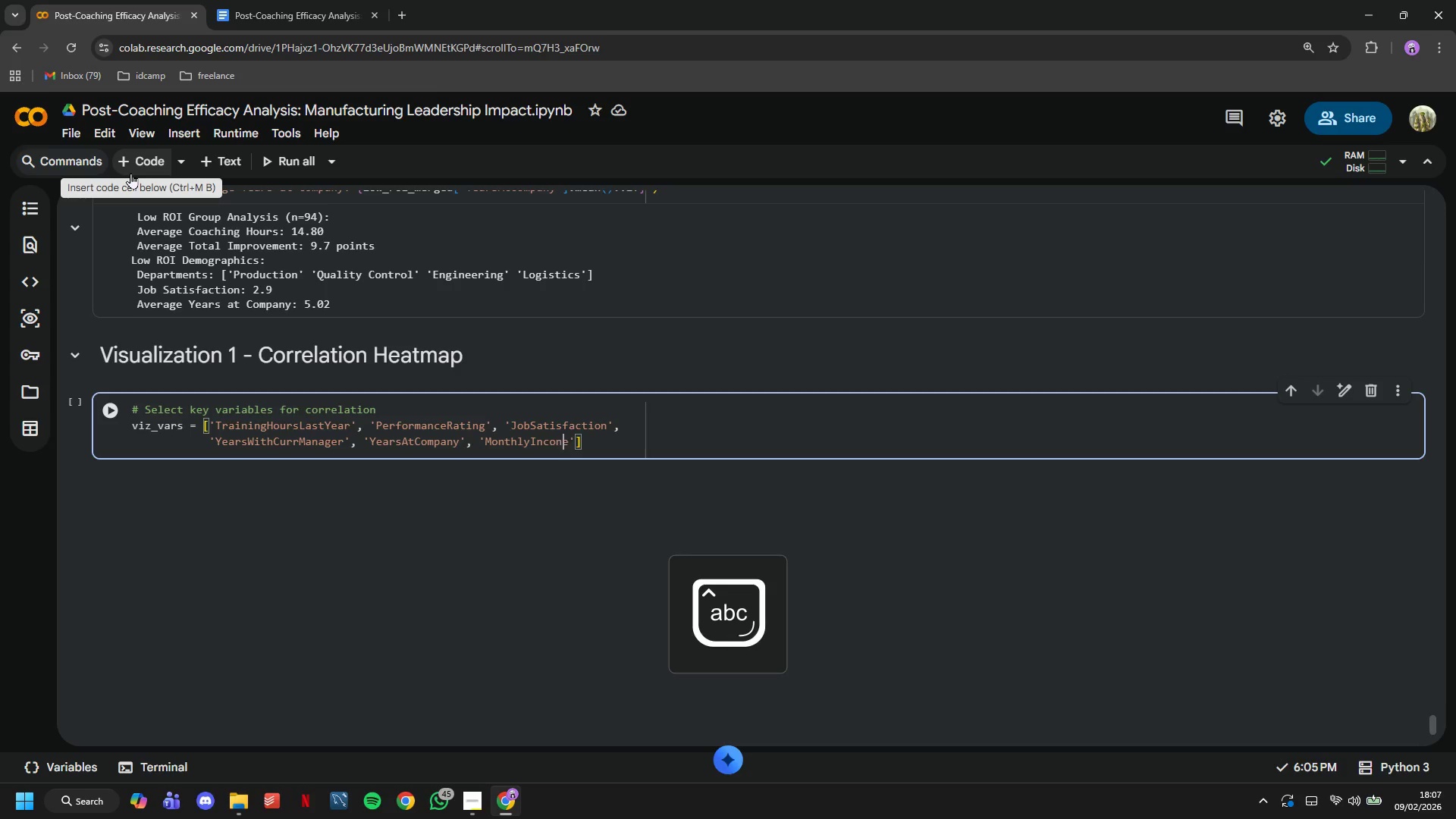 
key(ArrowLeft)
 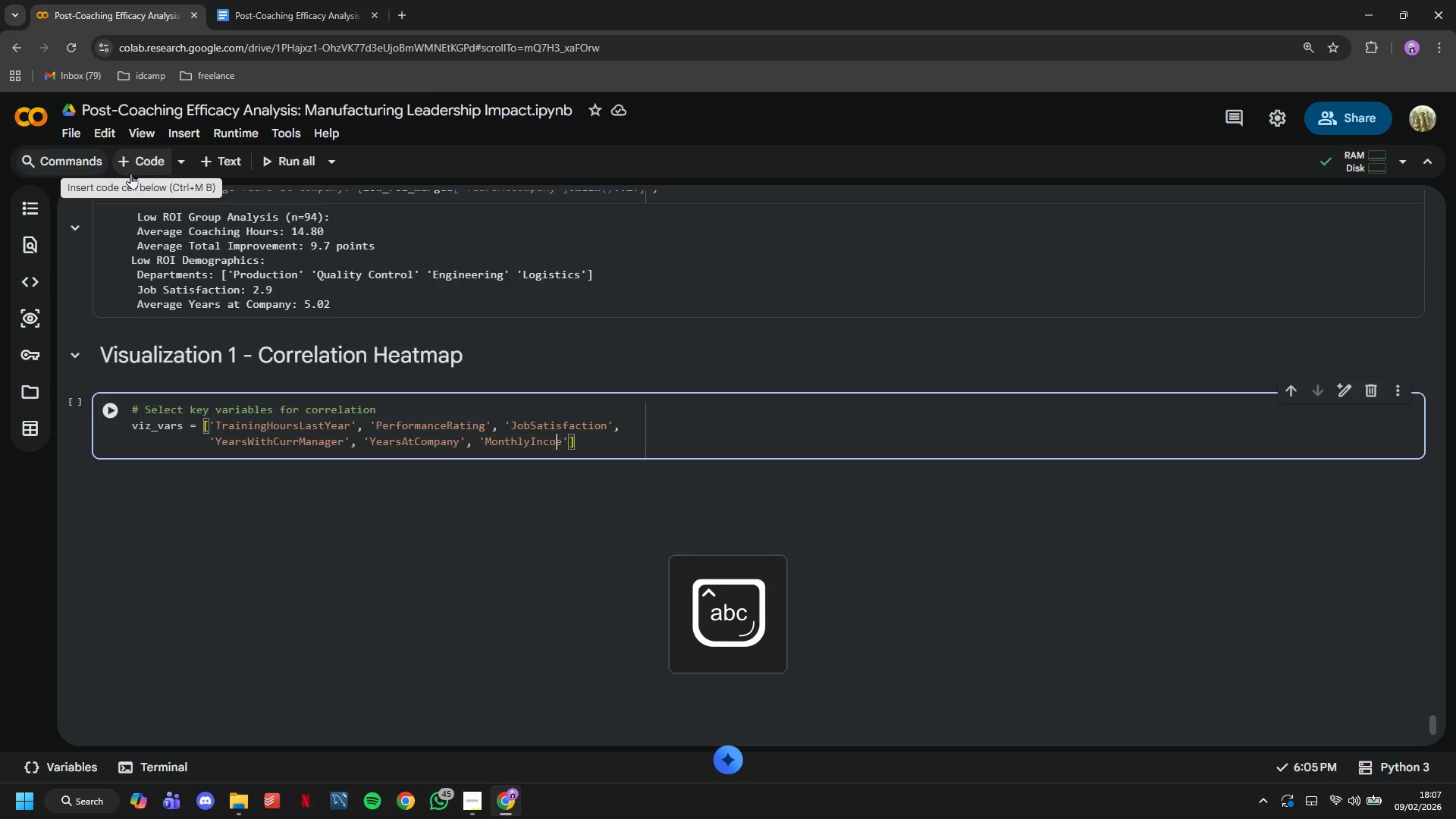 
key(Backspace)
 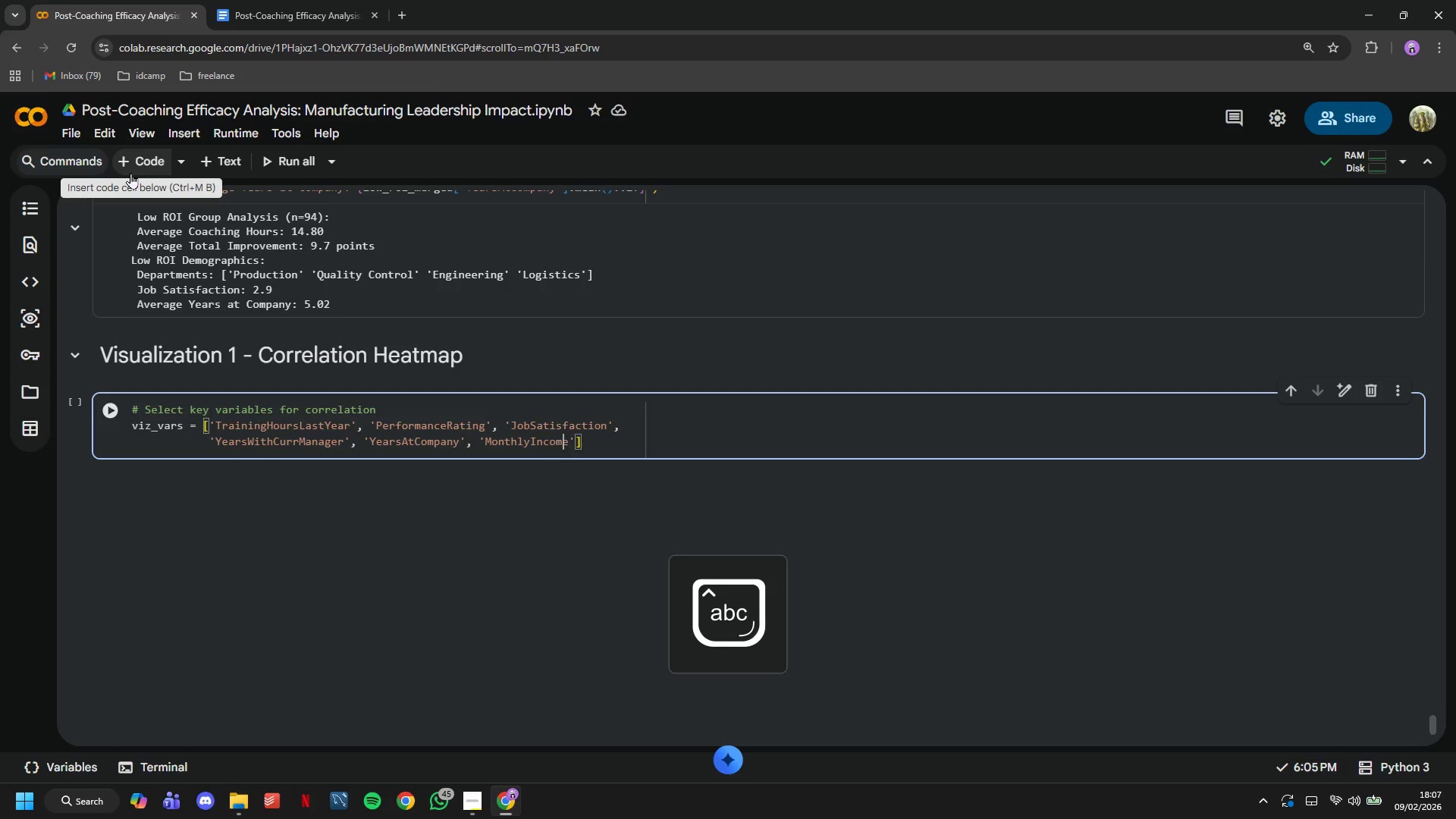 
key(M)
 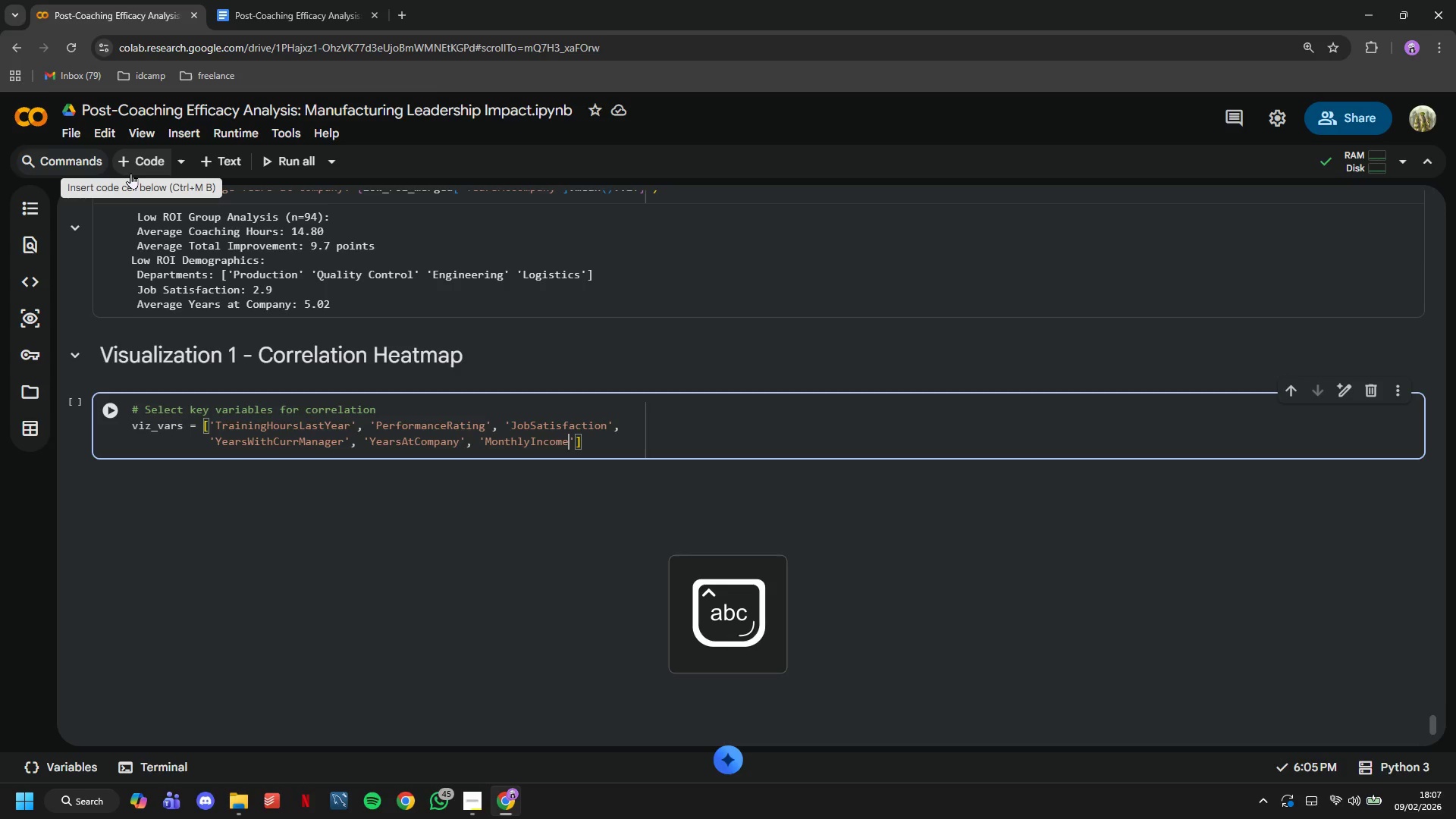 
key(ArrowRight)
 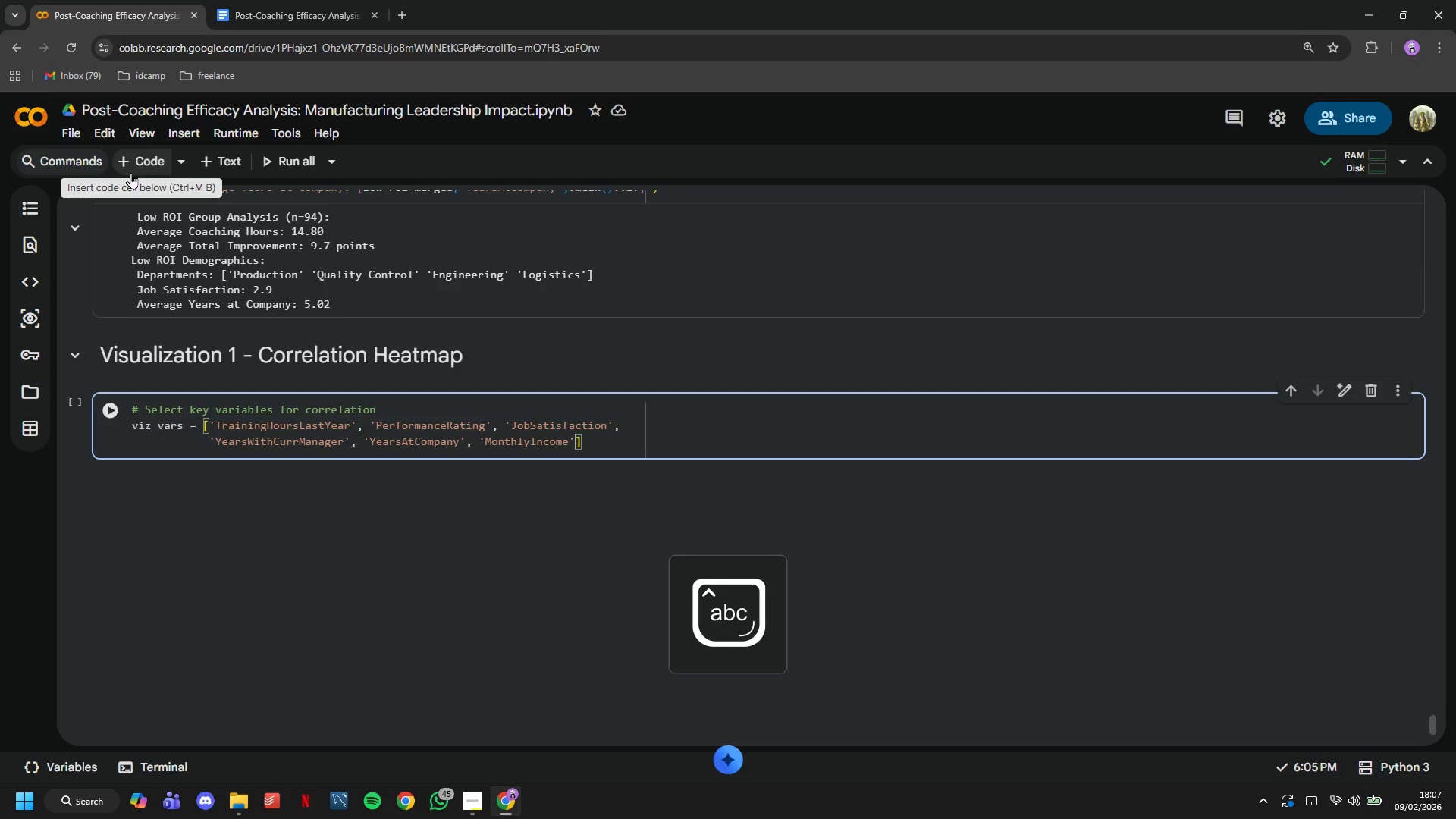 
key(ArrowRight)
 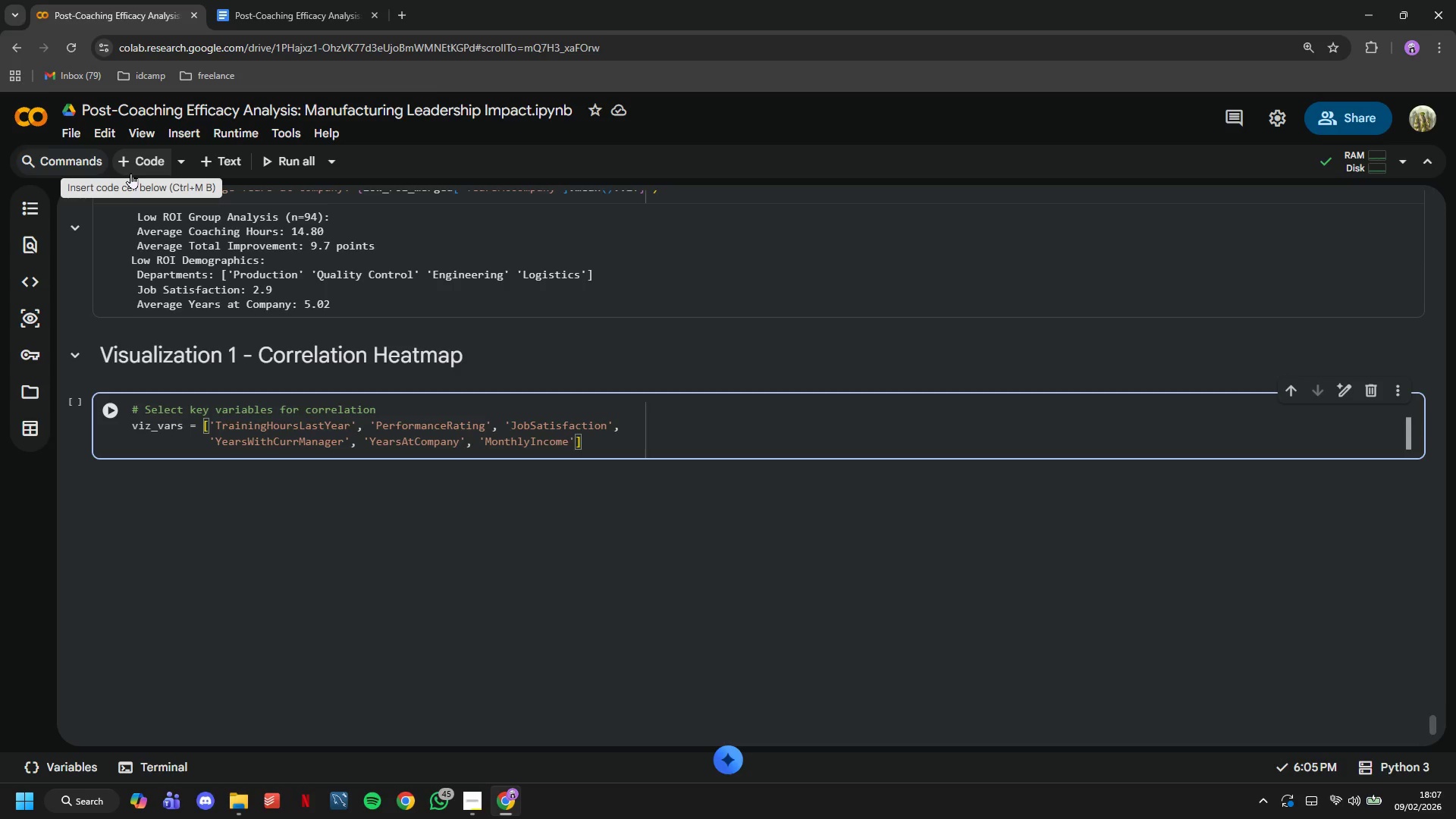 
key(Period)
 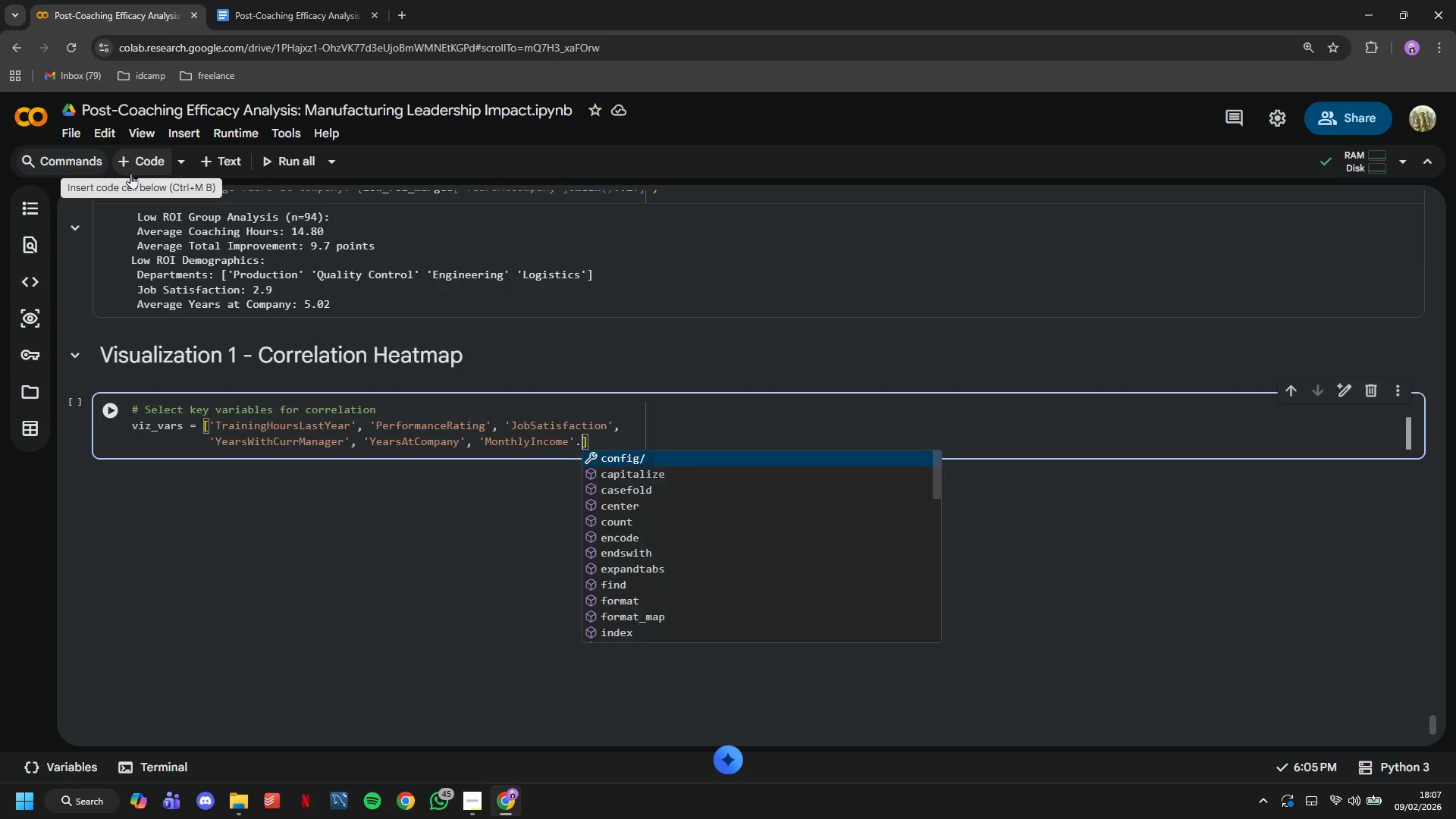 
key(Backspace)
 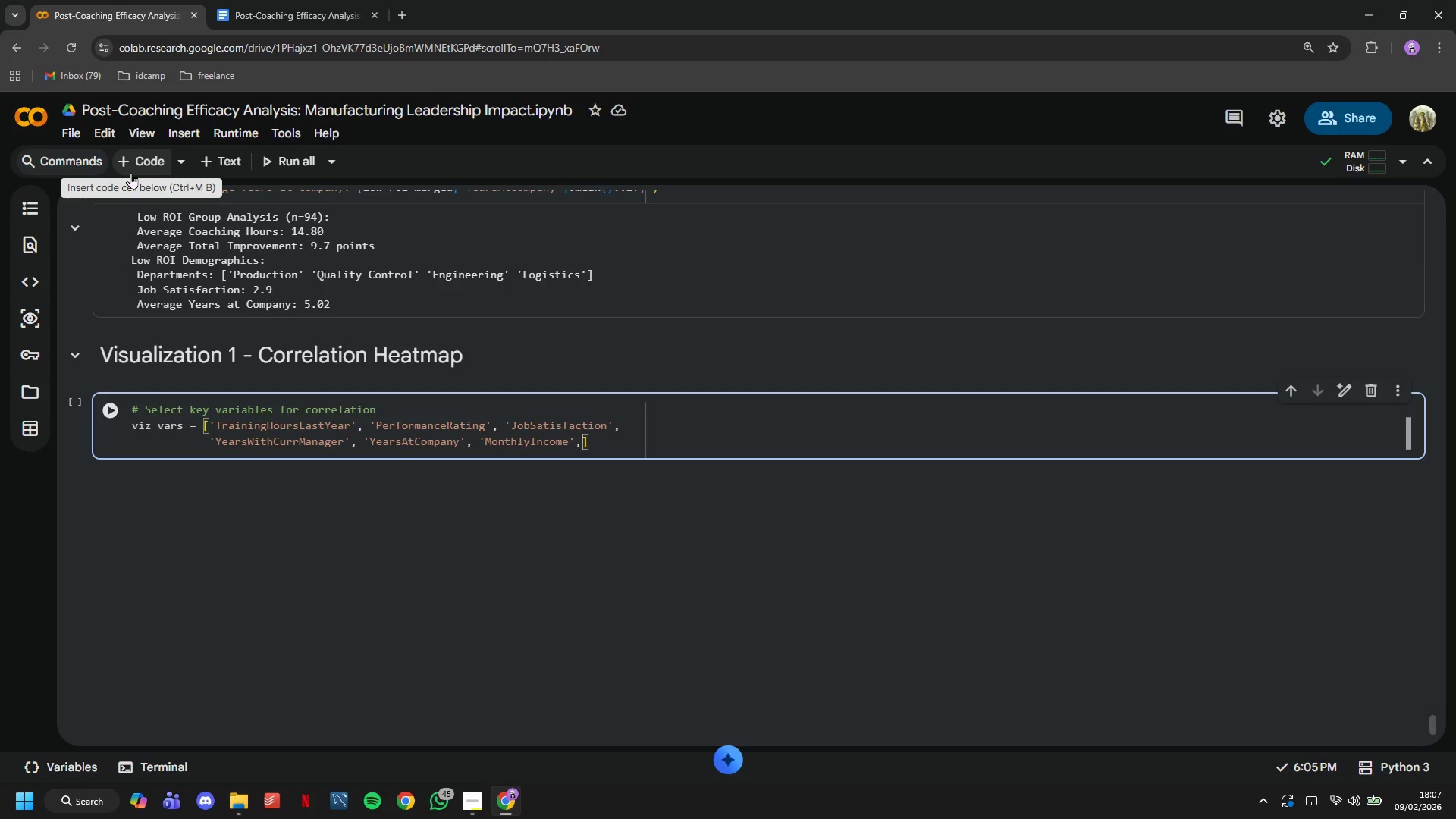 
key(Comma)
 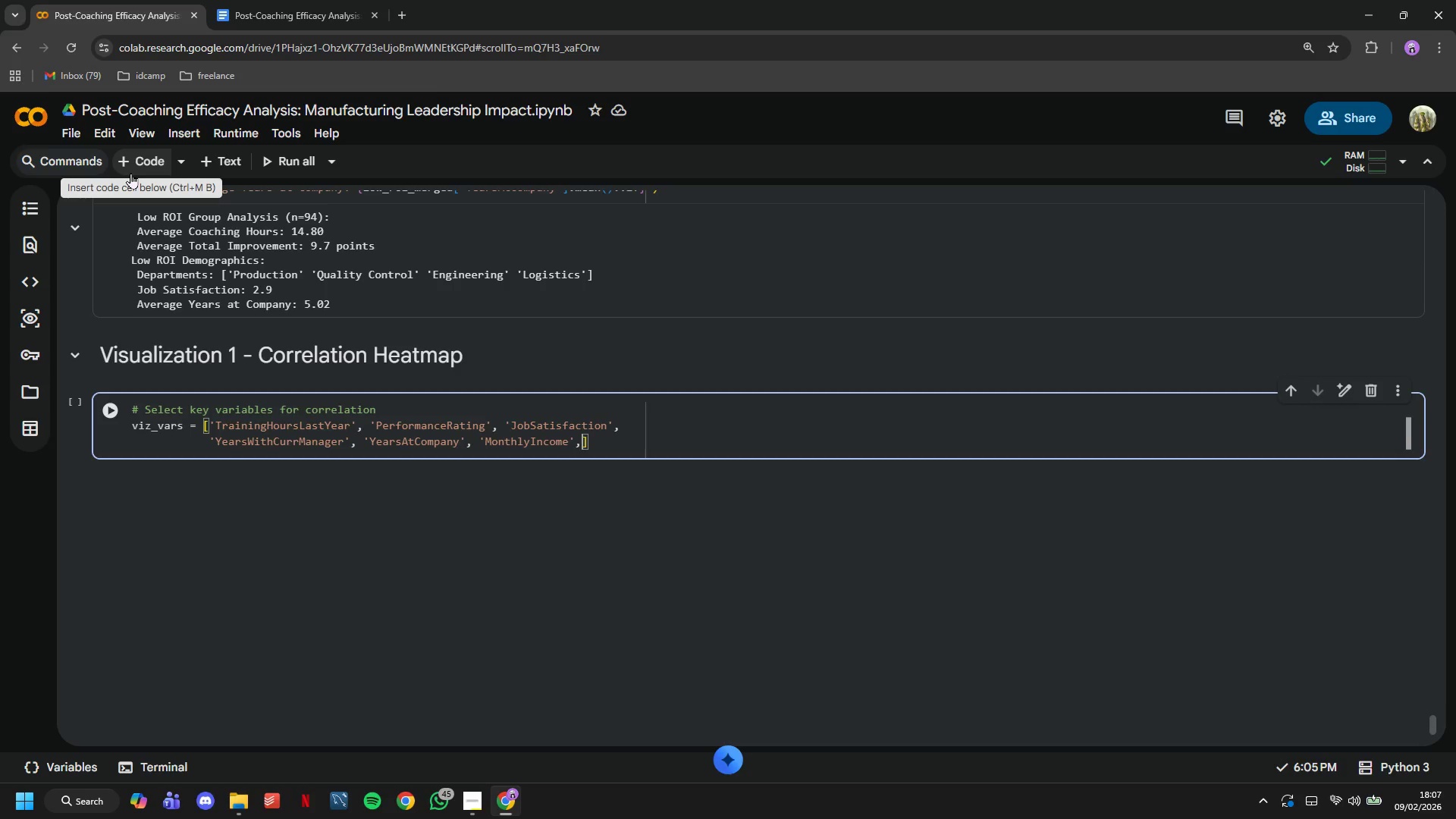 
key(Enter)
 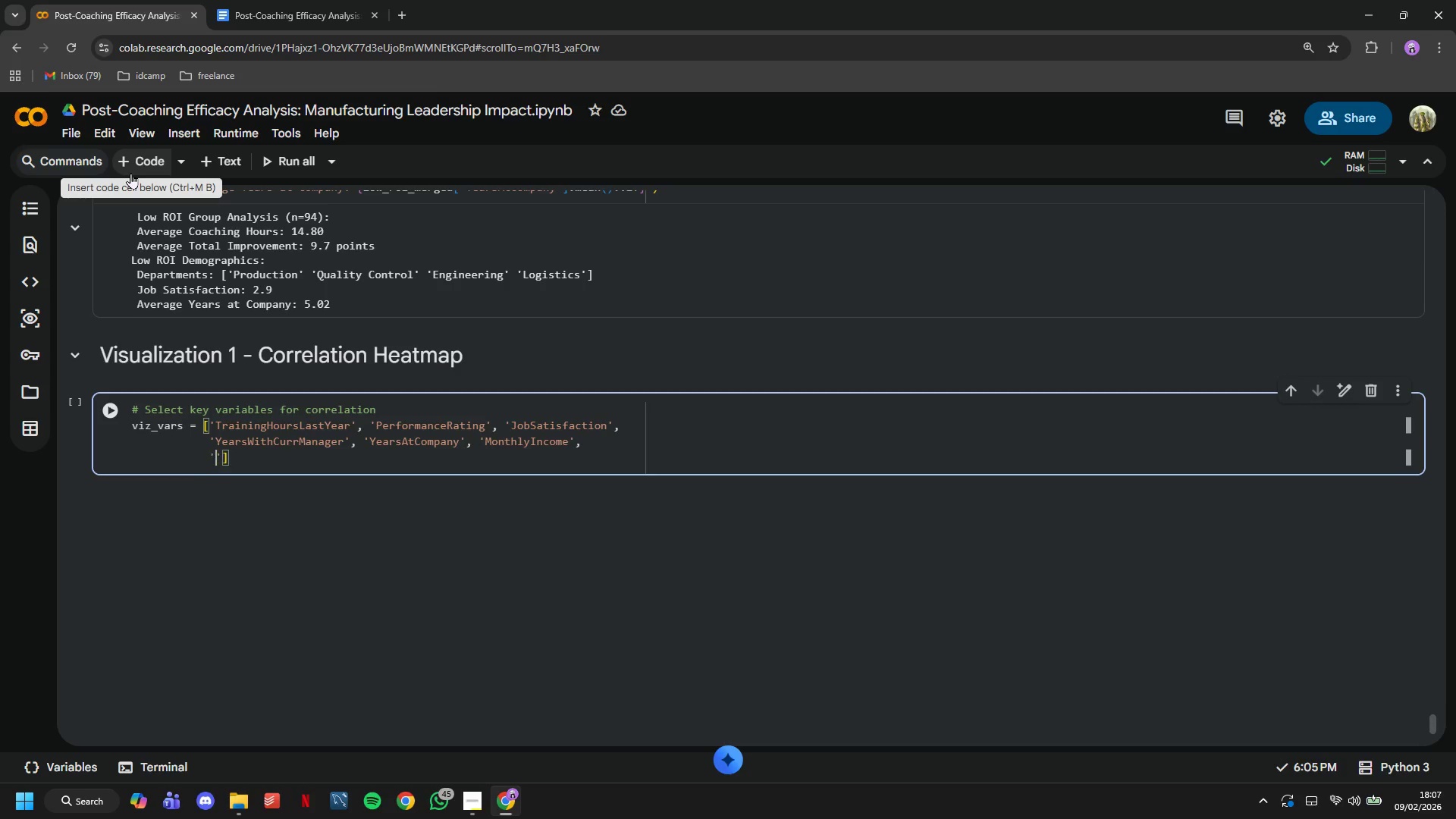 
type('WorkLifeBalance)
 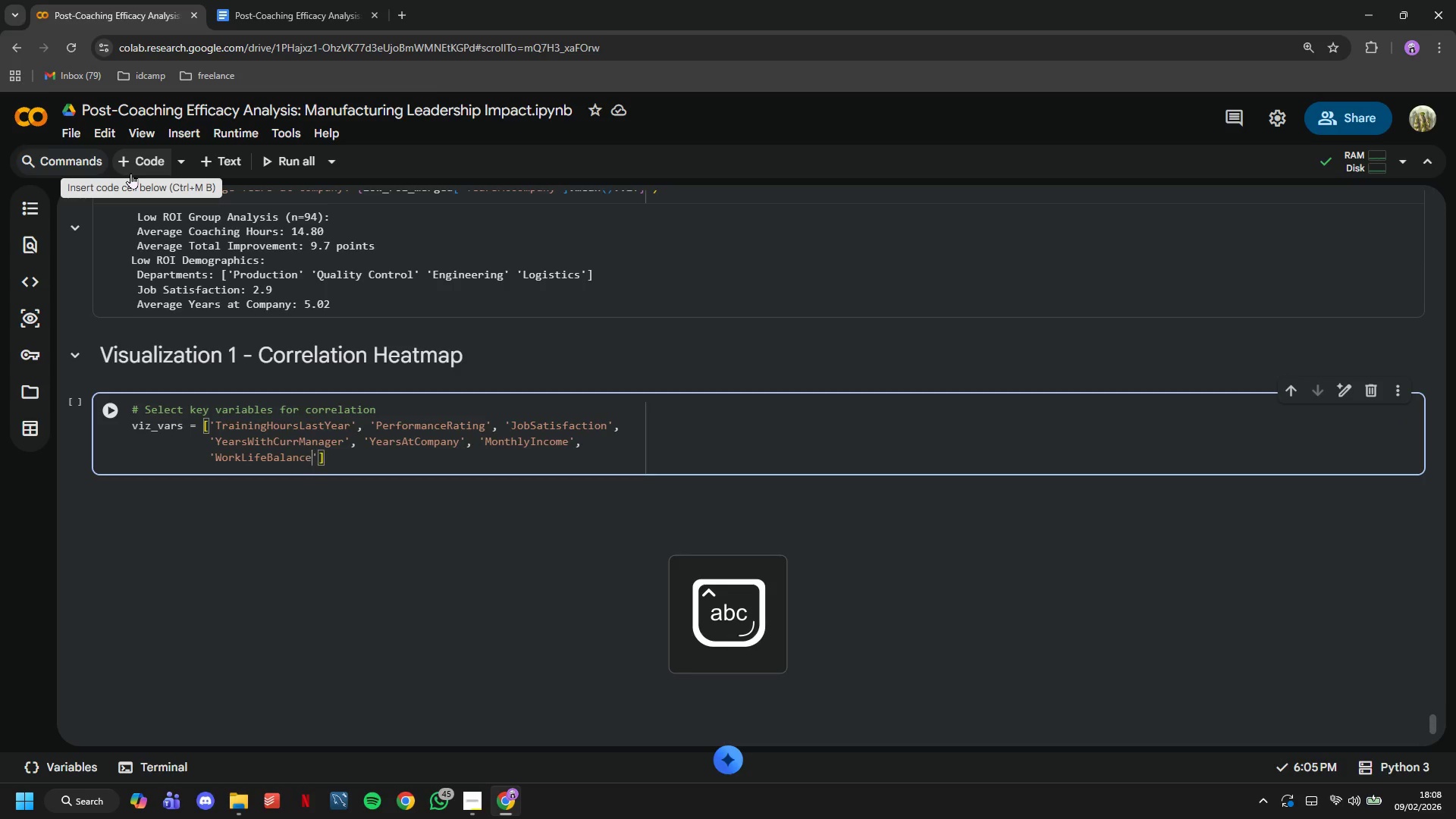 
key(ArrowRight)
 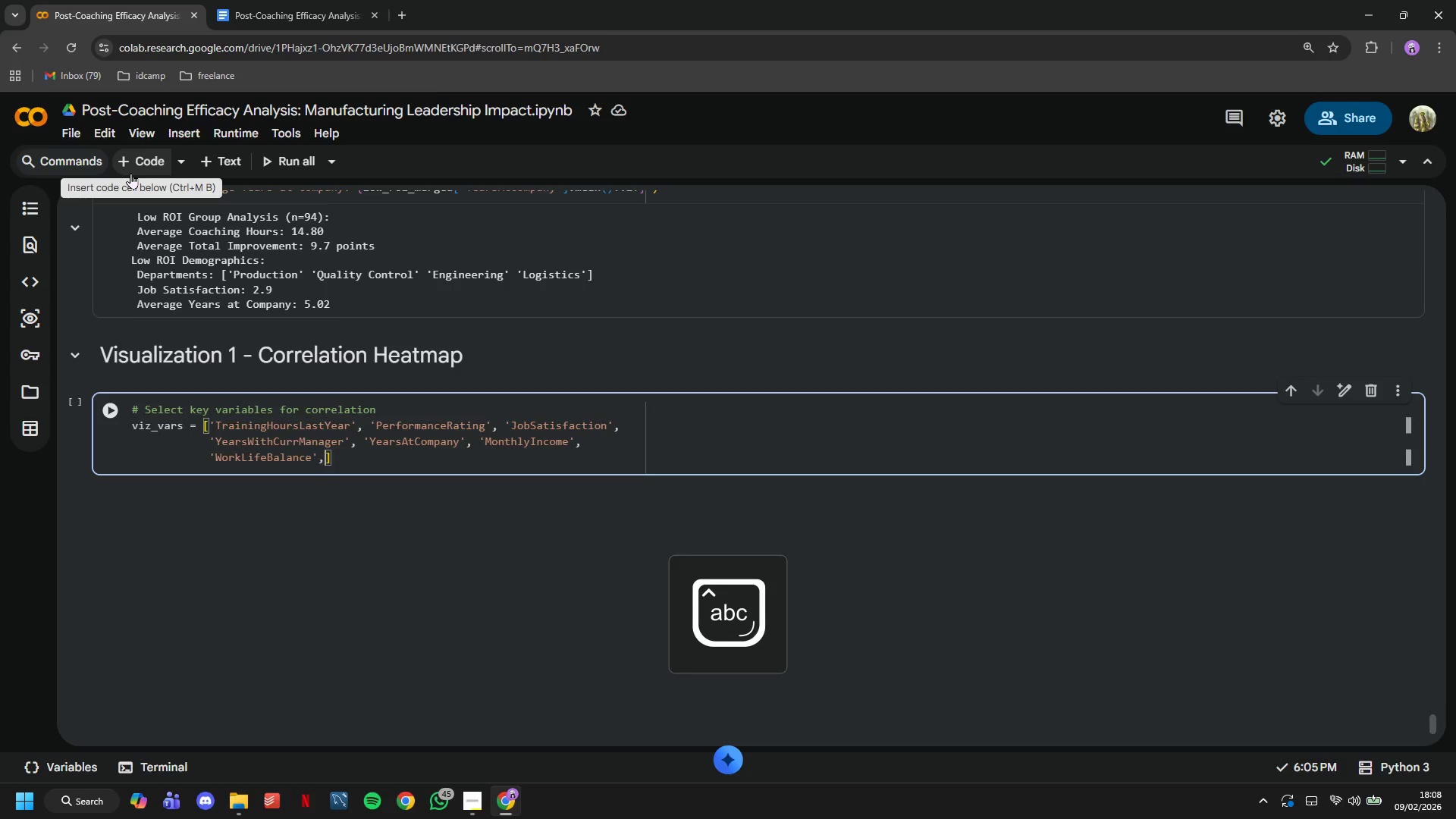 
type(, 'EnvironmentSatisfaction)
 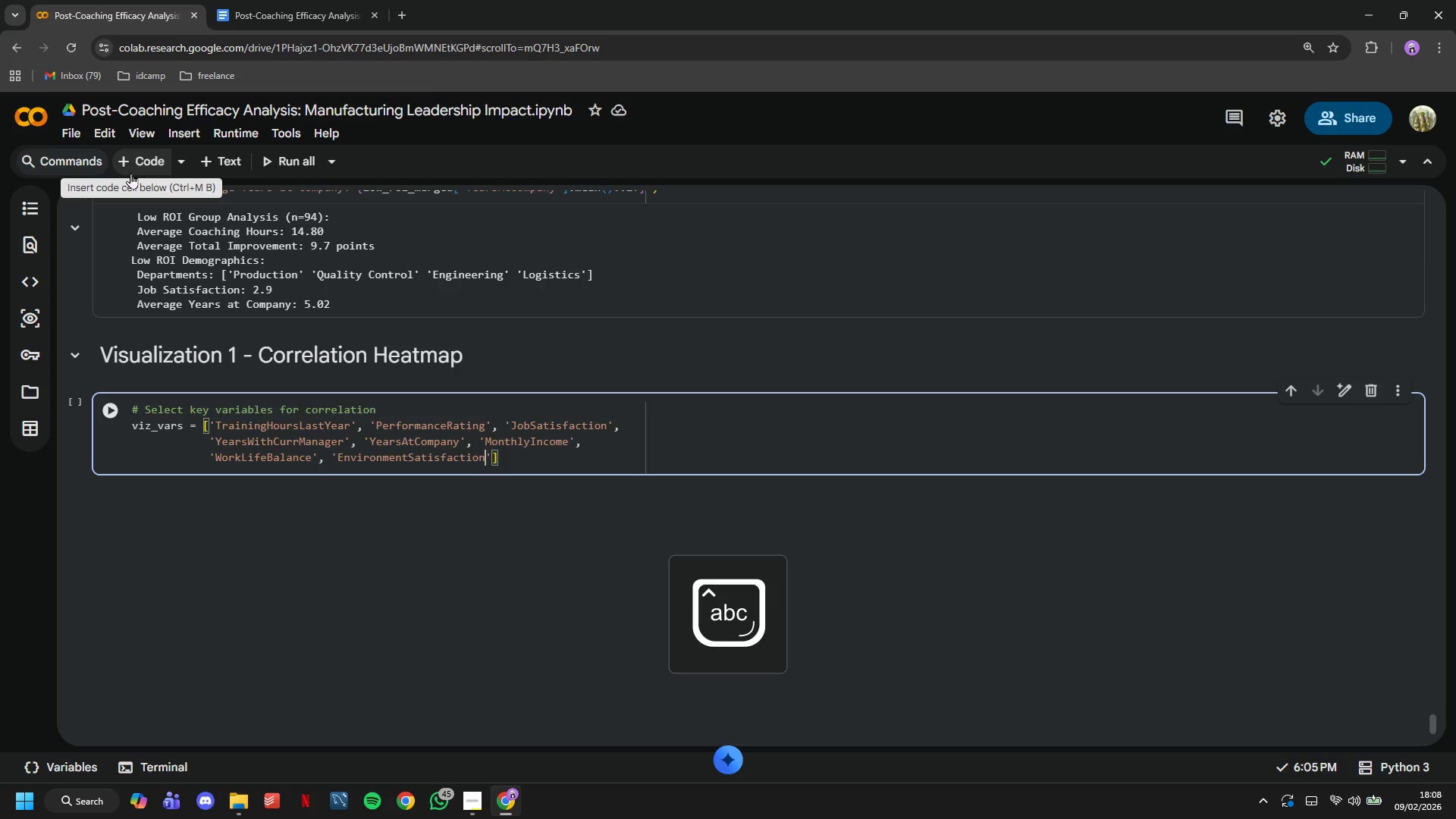 
key(ArrowRight)
 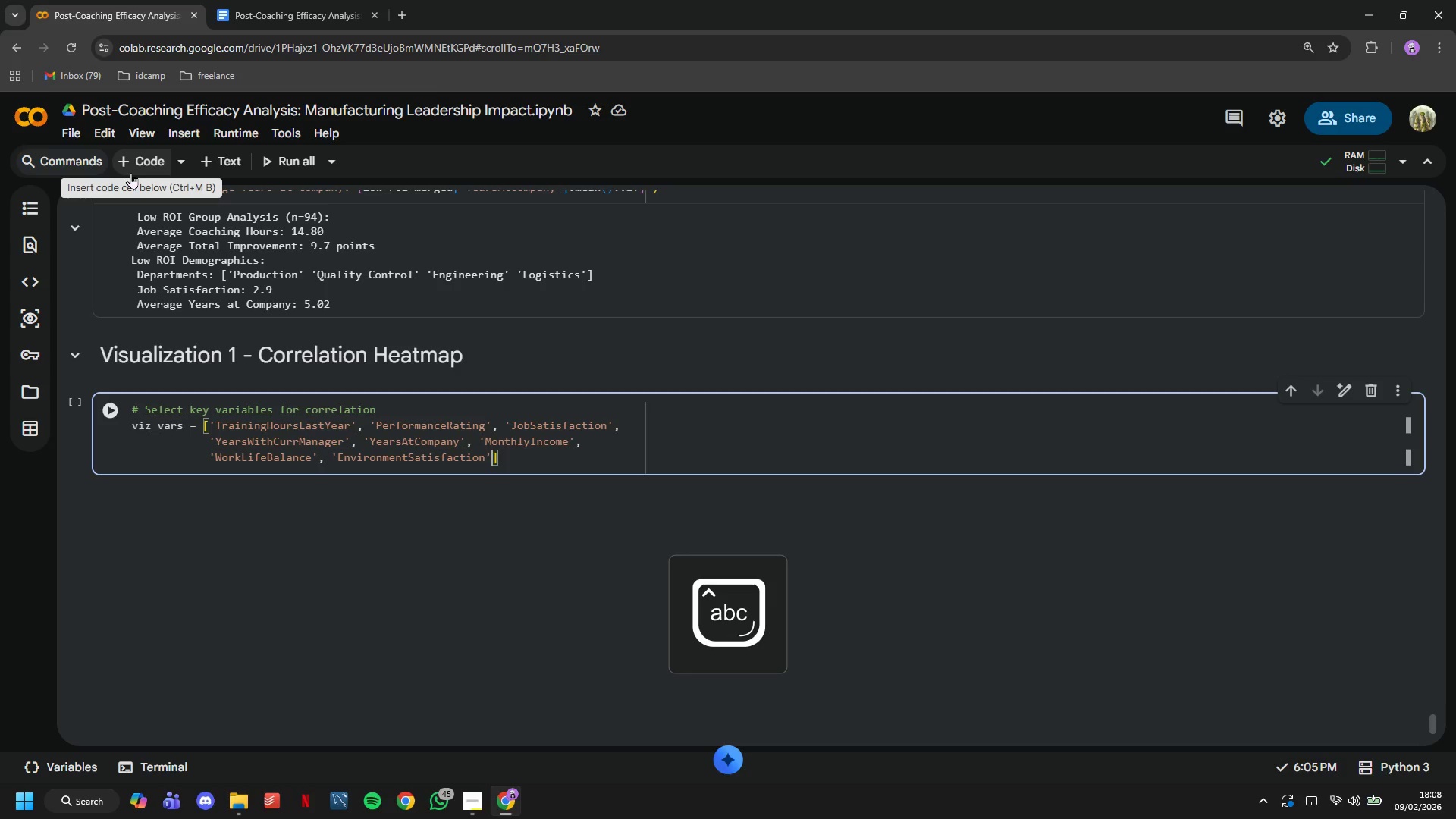 
key(ArrowRight)
 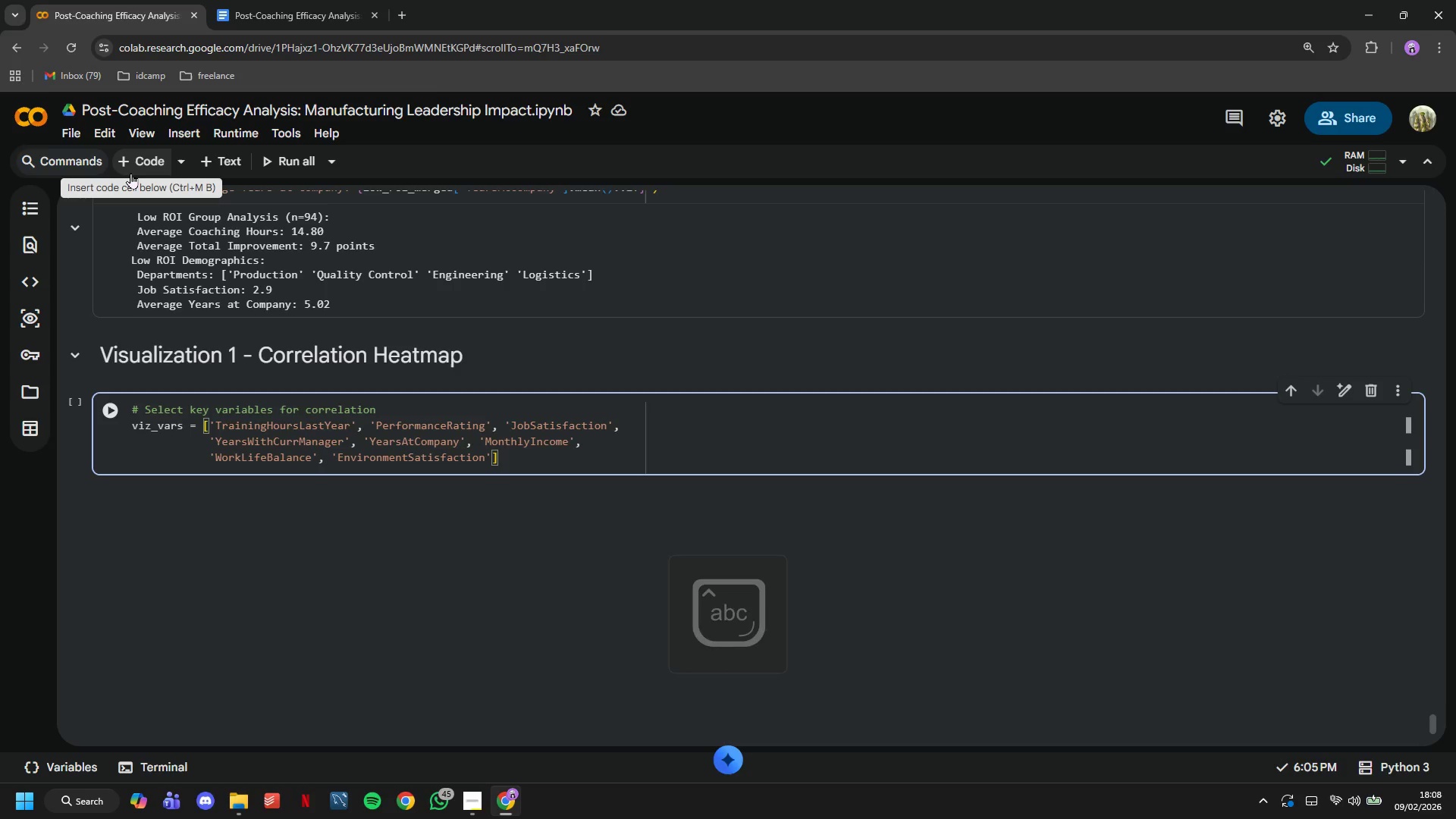 
key(Enter)
 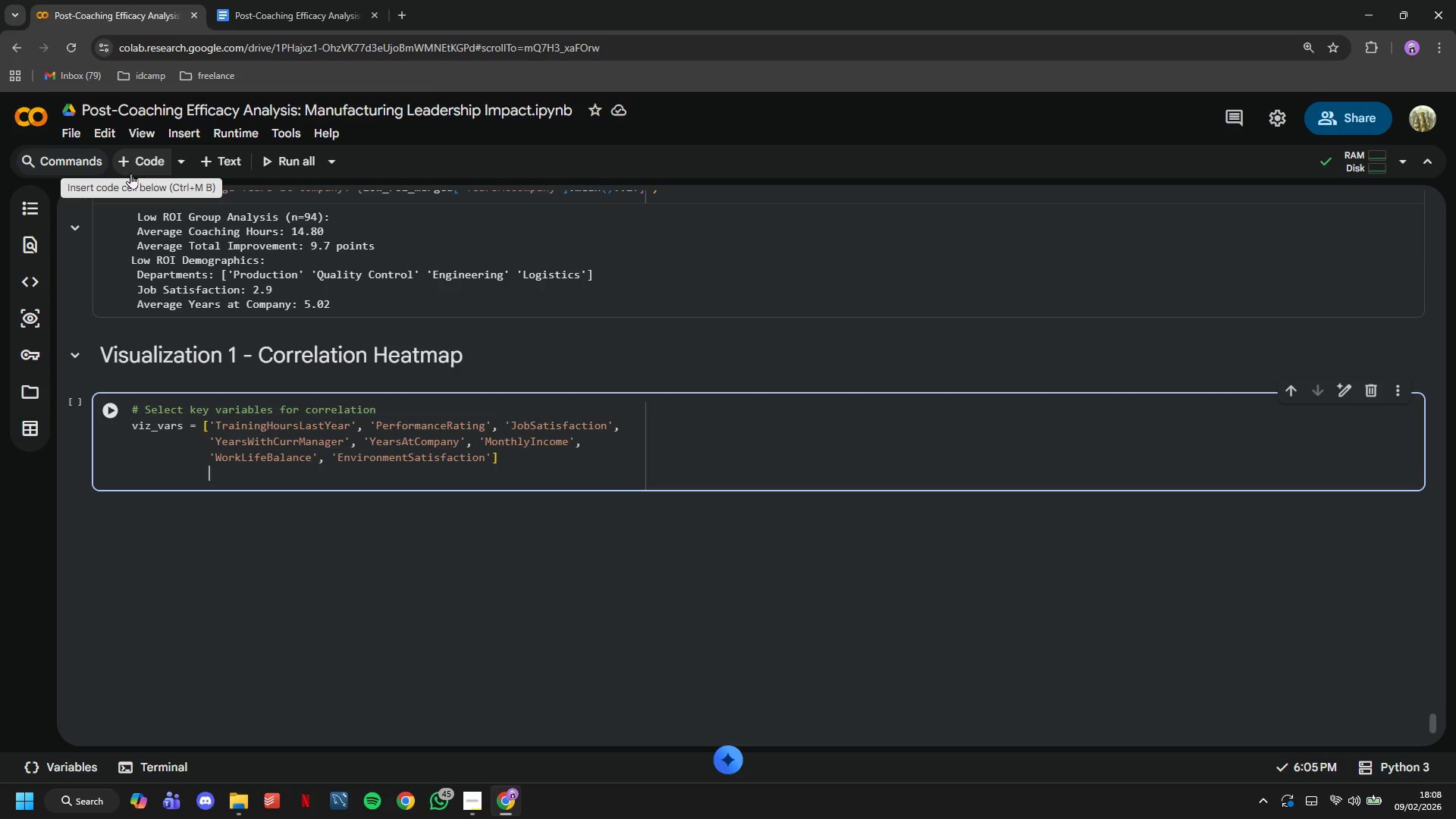 
key(Enter)
 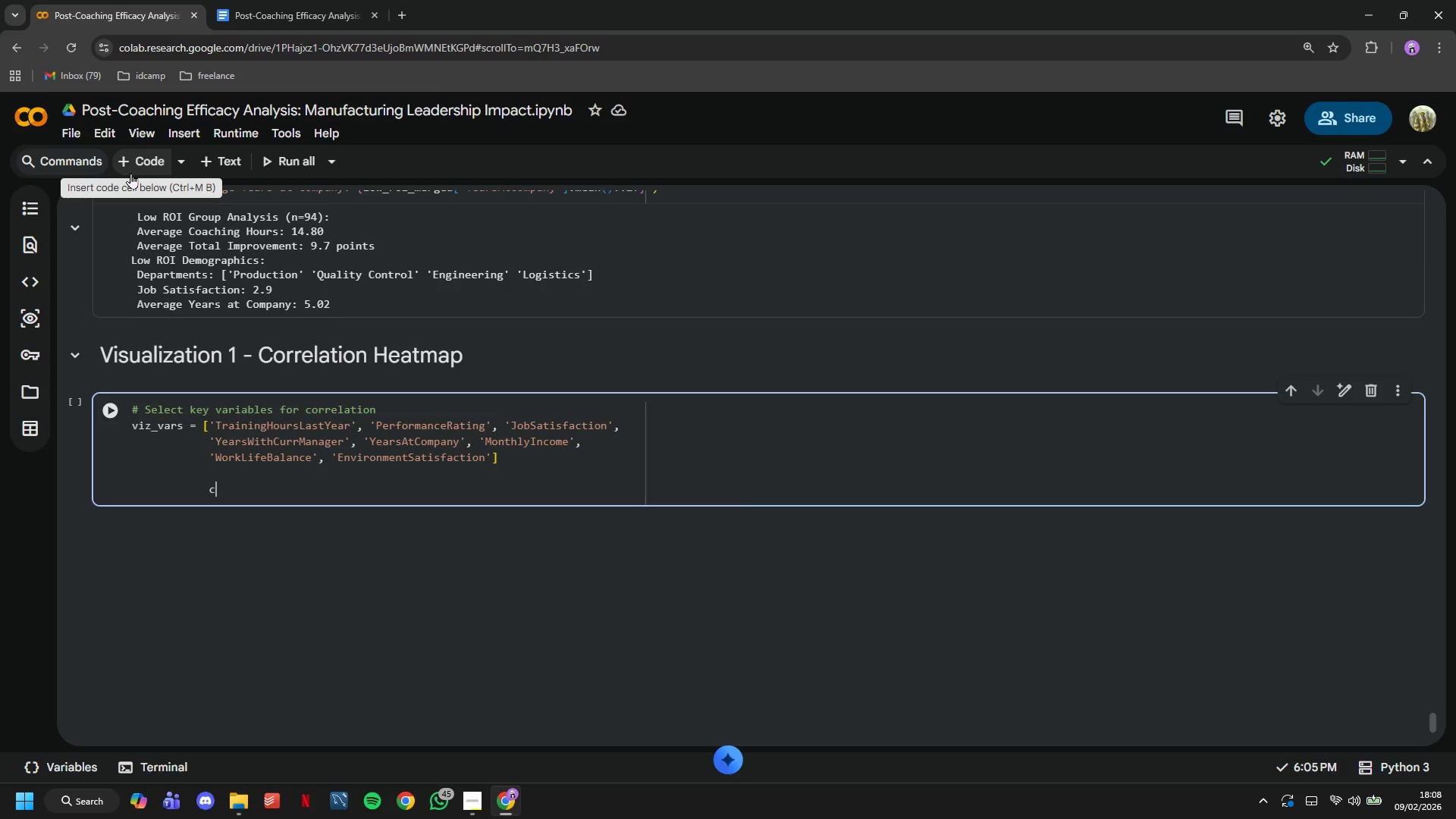 
type(correlation_matrix = hr_df[viz_vars)
 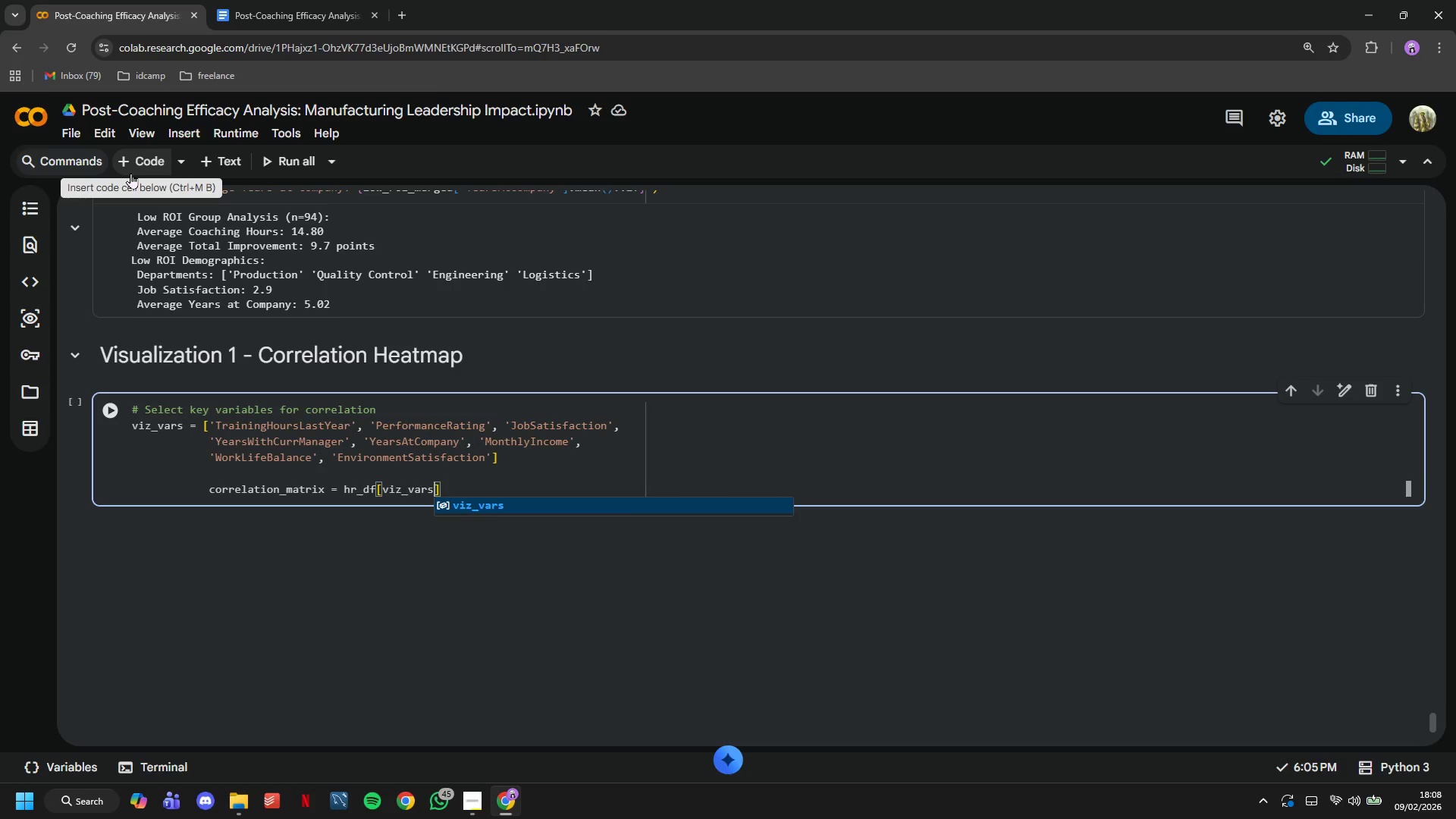 
hold_key(key=ArrowLeft, duration=1.41)
 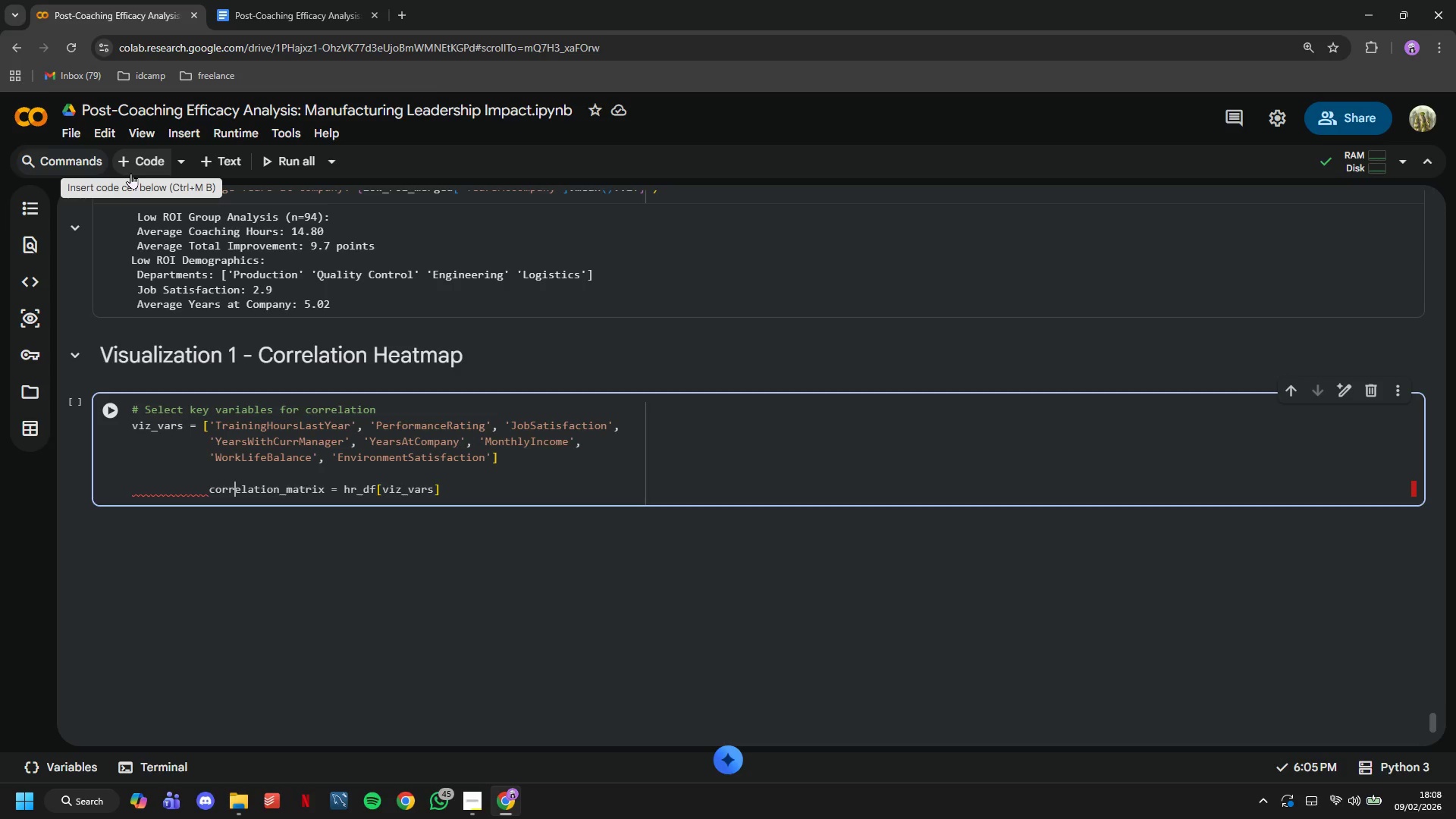 
key(ArrowLeft)
 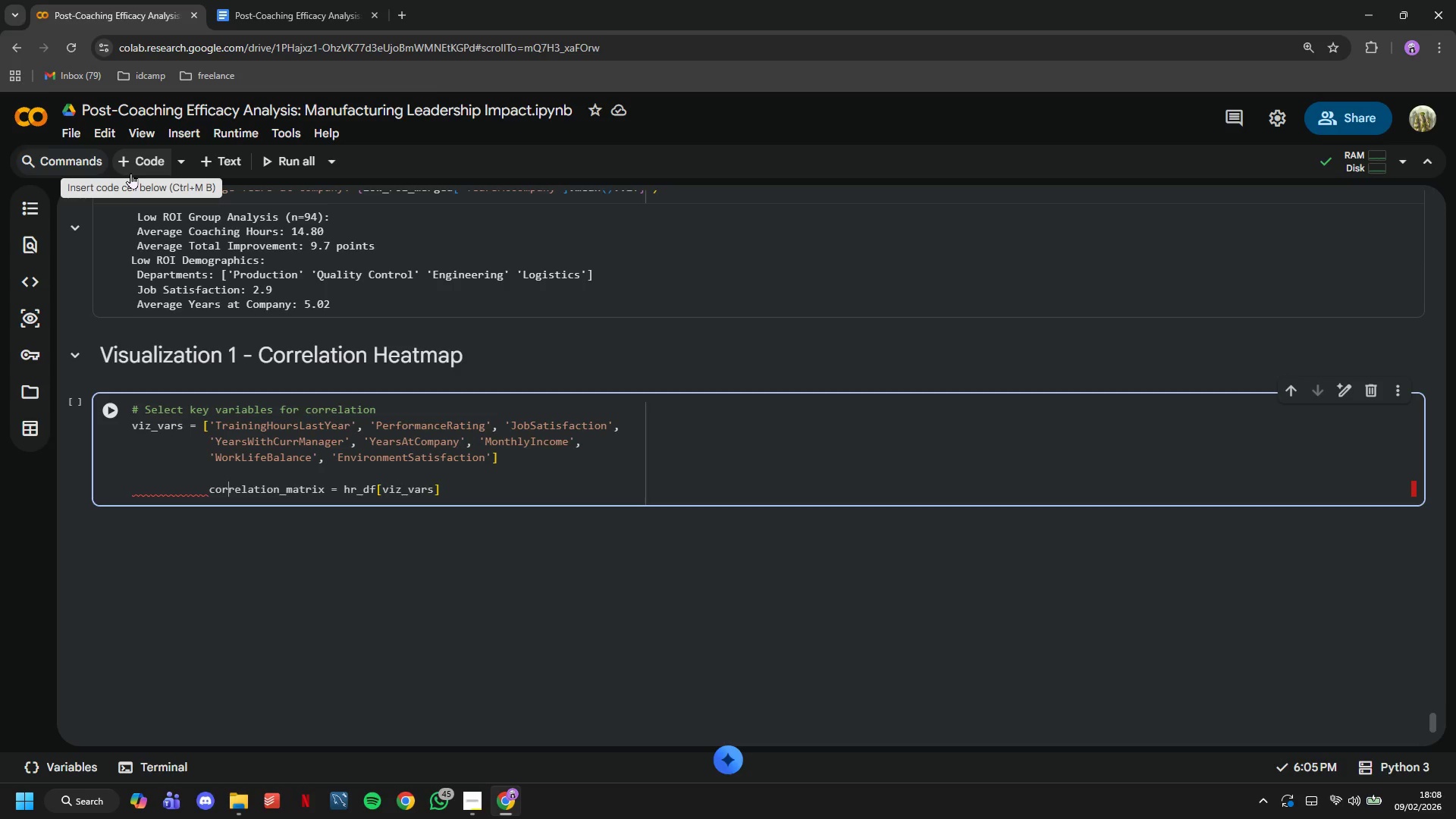 
key(ArrowLeft)
 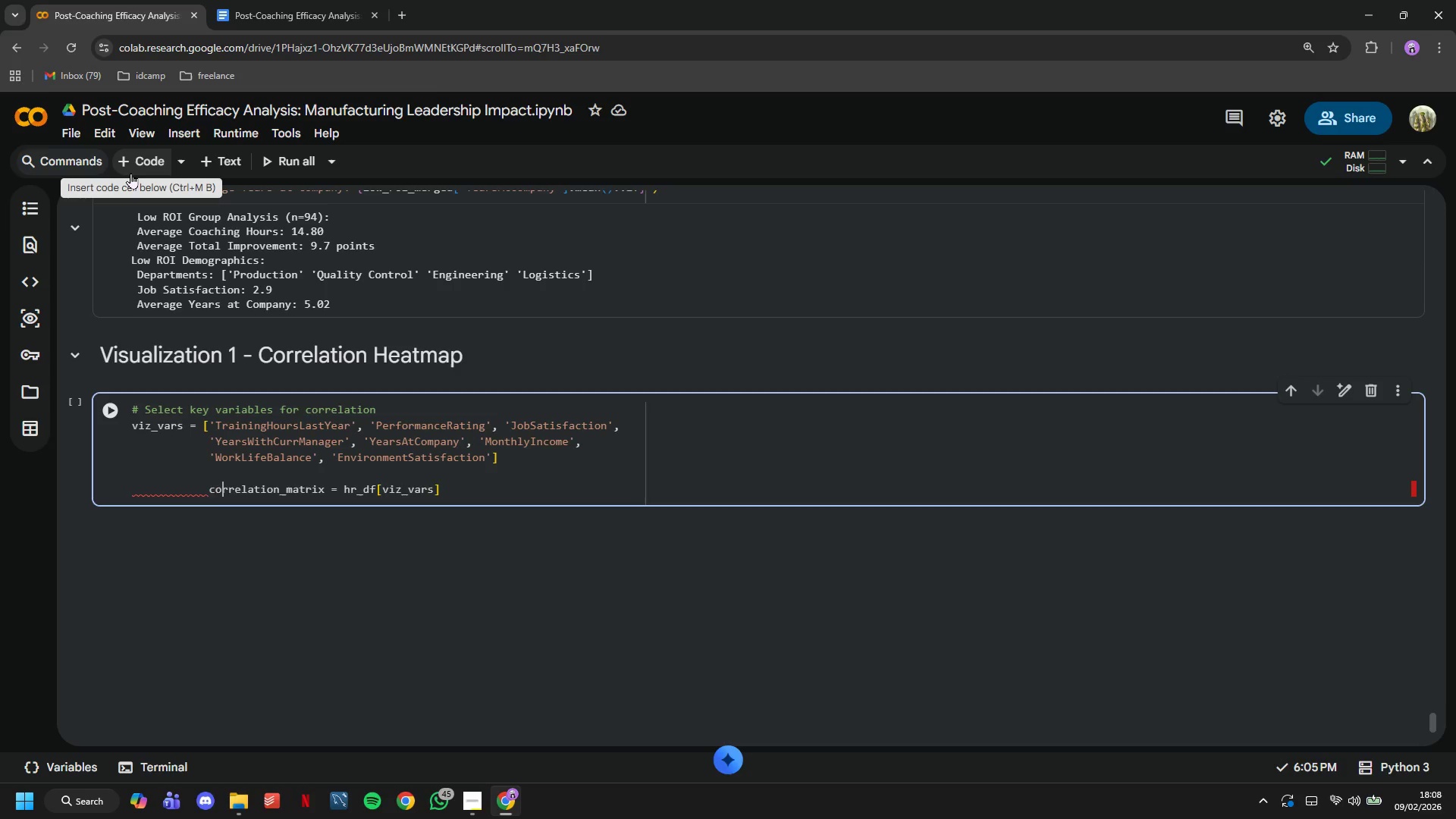 
key(ArrowLeft)
 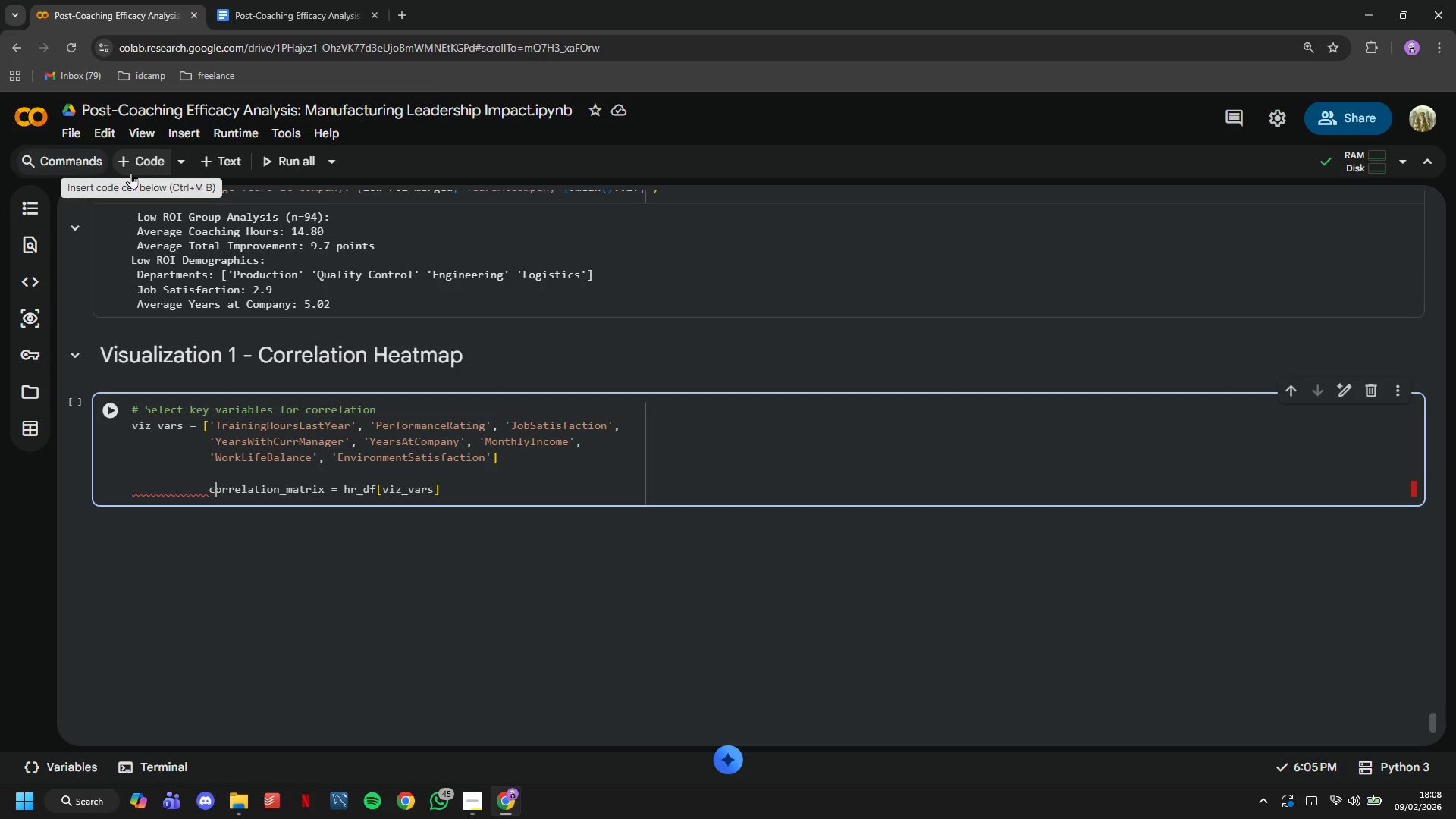 
key(ArrowLeft)
 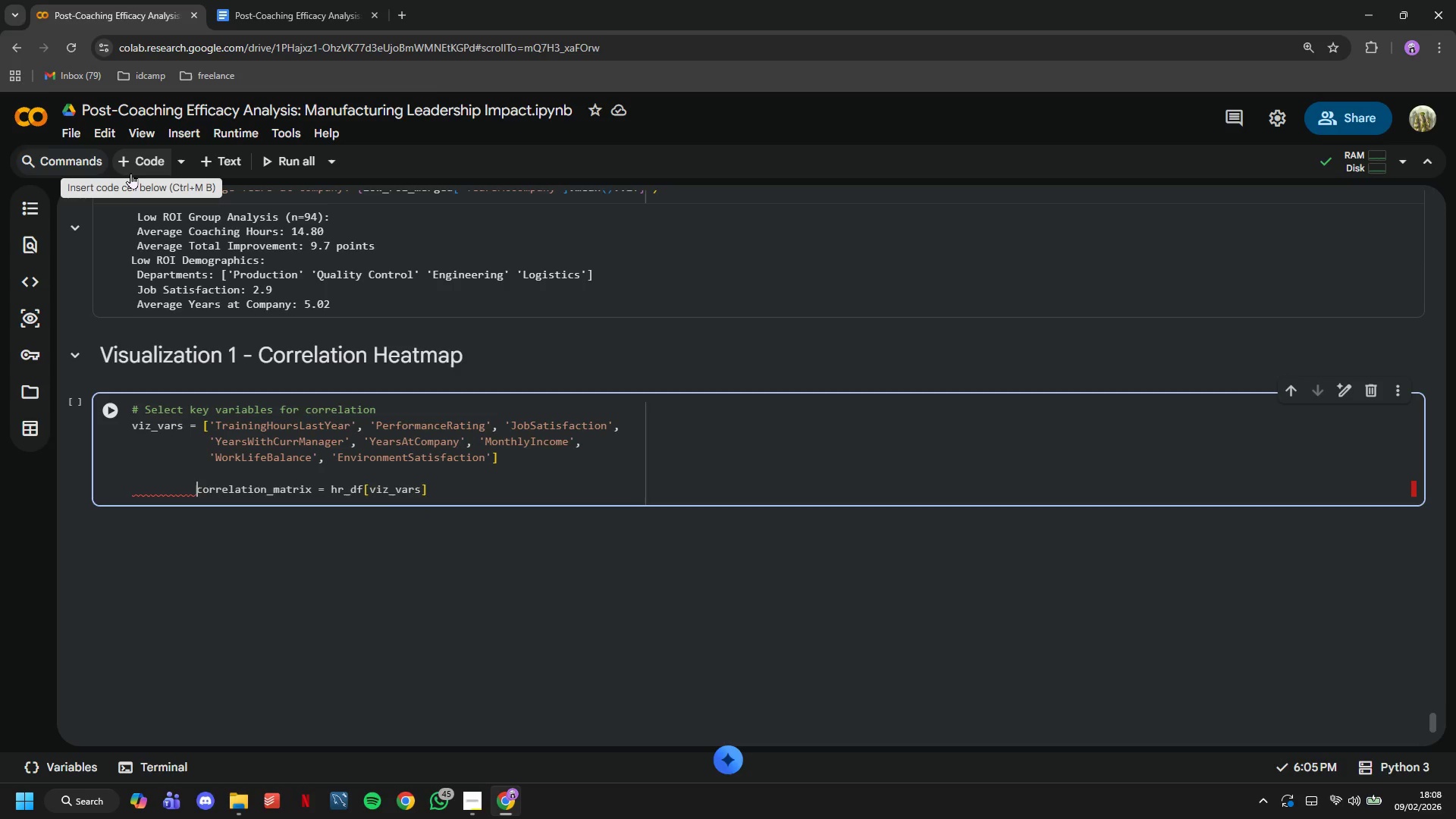 
hold_key(key=Backspace, duration=0.59)
 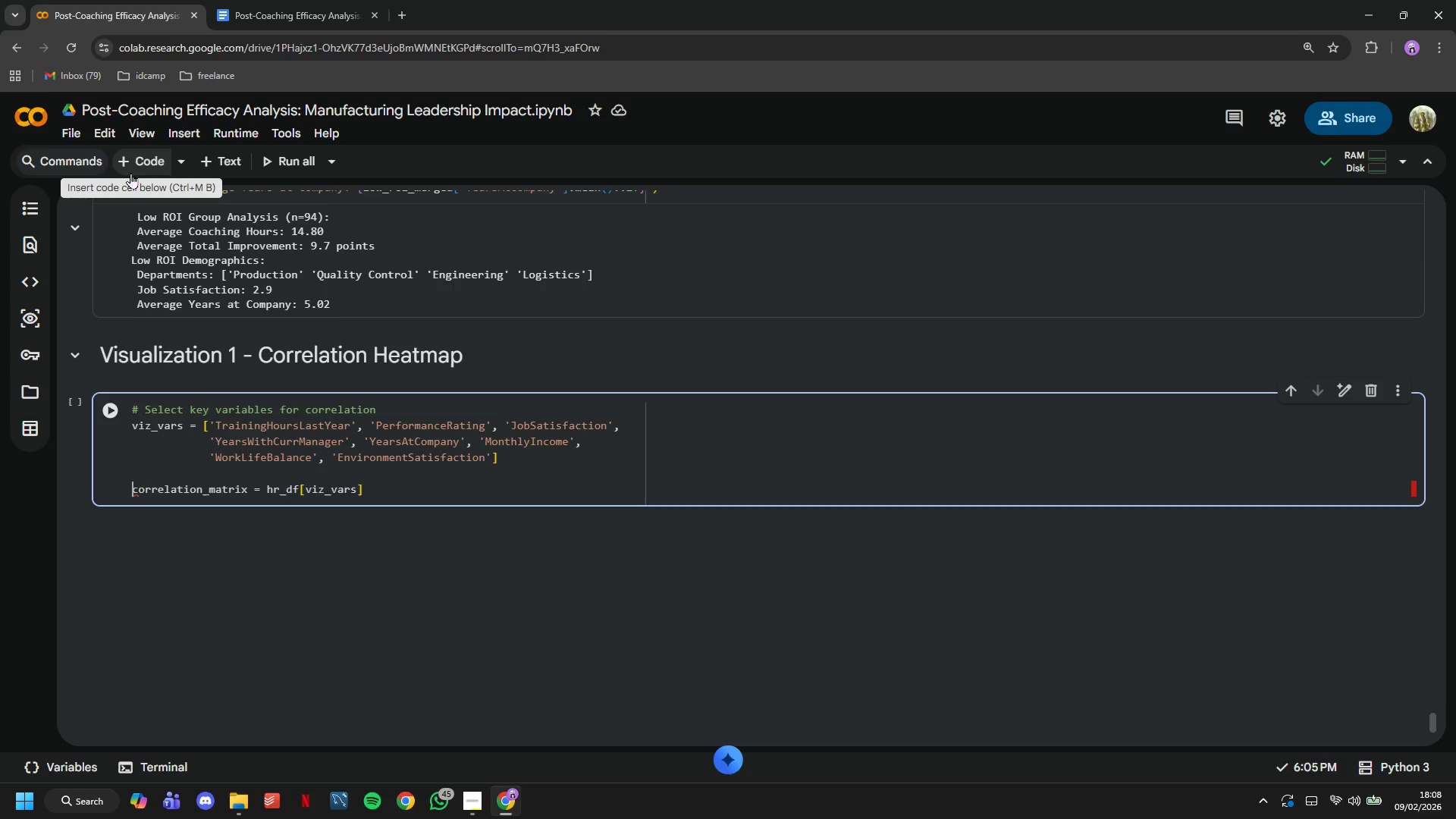 
key(Backspace)
 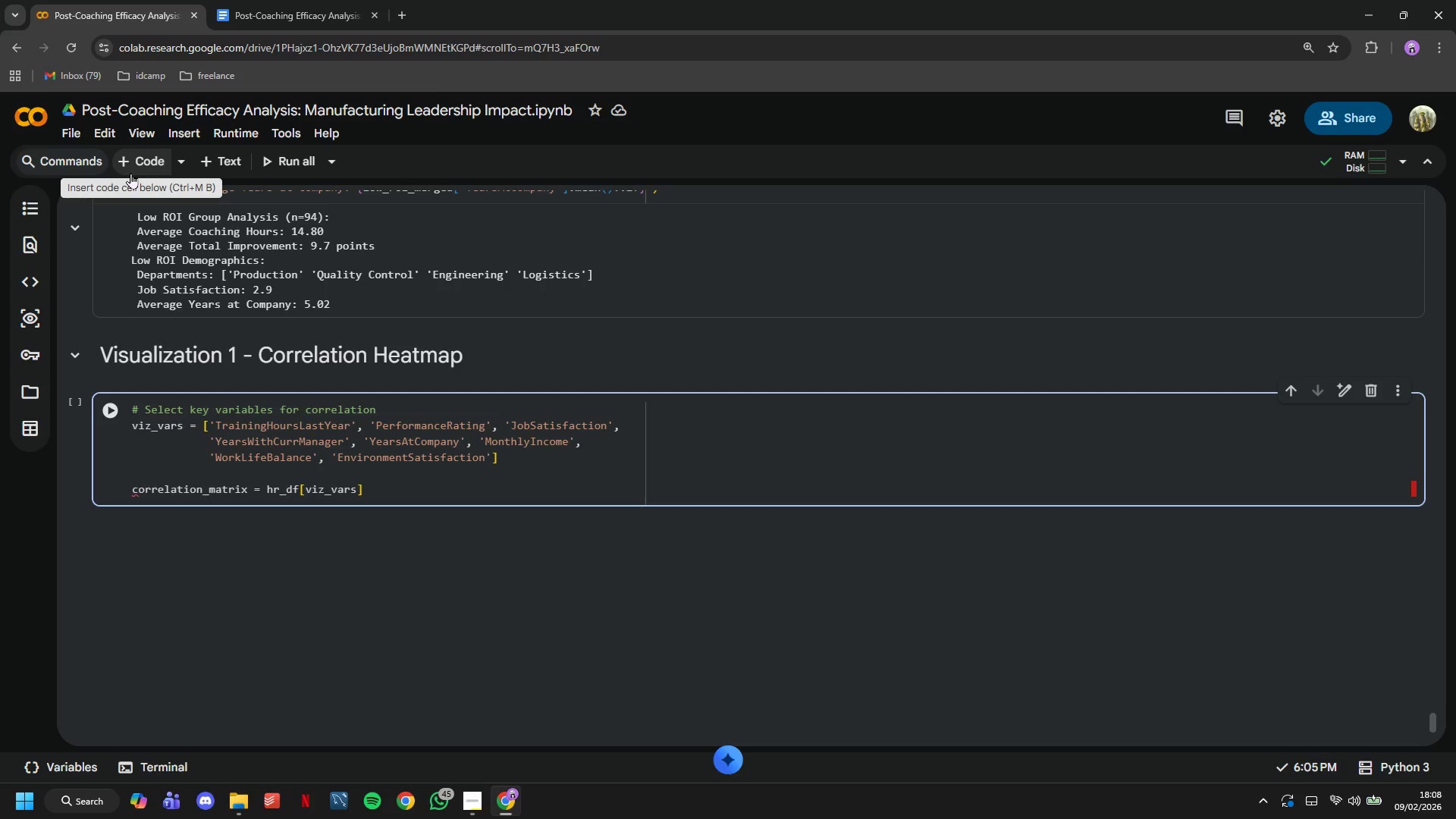 
hold_key(key=ArrowRight, duration=1.52)
 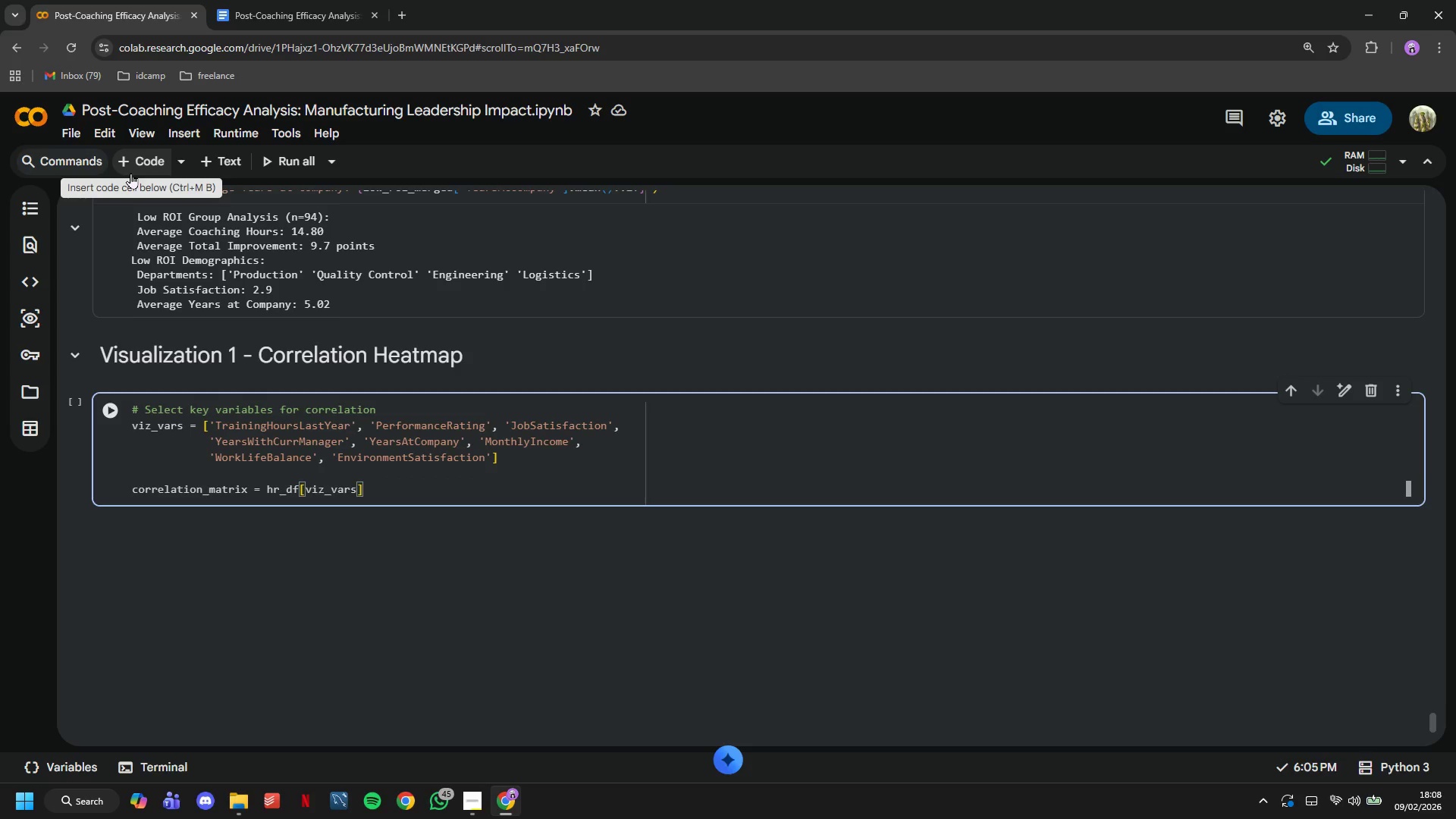 
hold_key(key=ArrowRight, duration=0.36)
 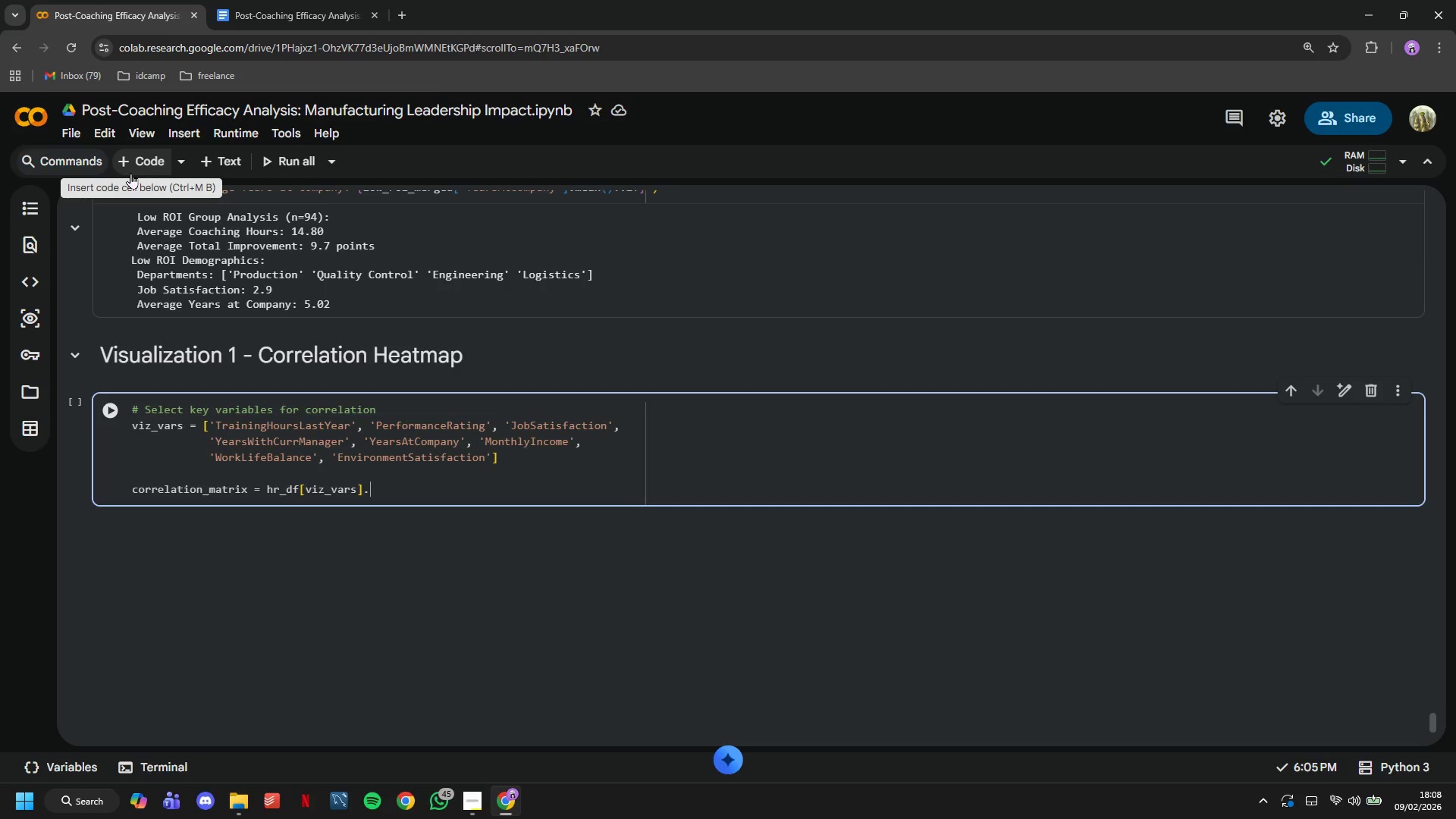 
hold_key(key=ArrowRight, duration=10.75)
 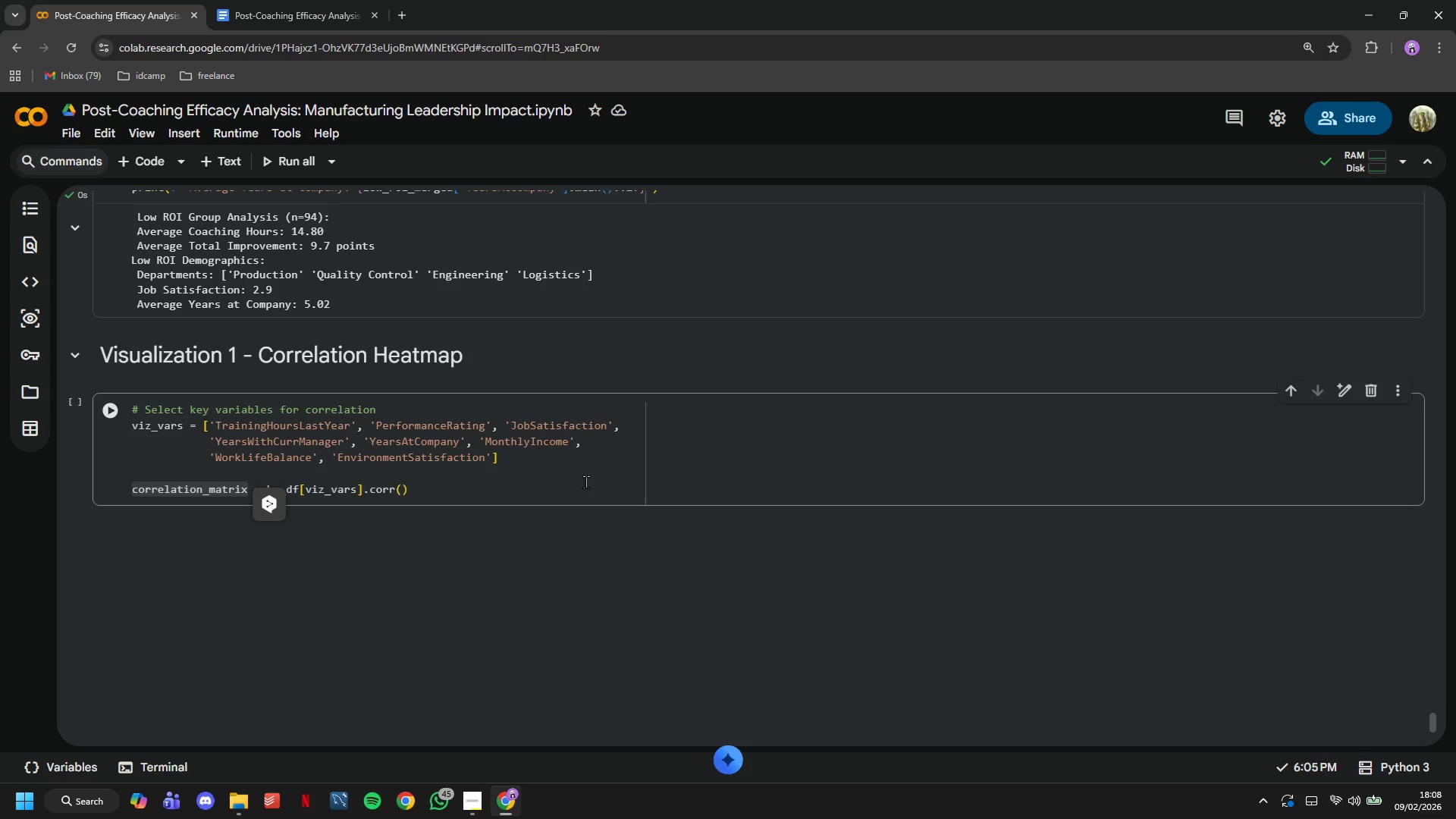 
type(.corr()
 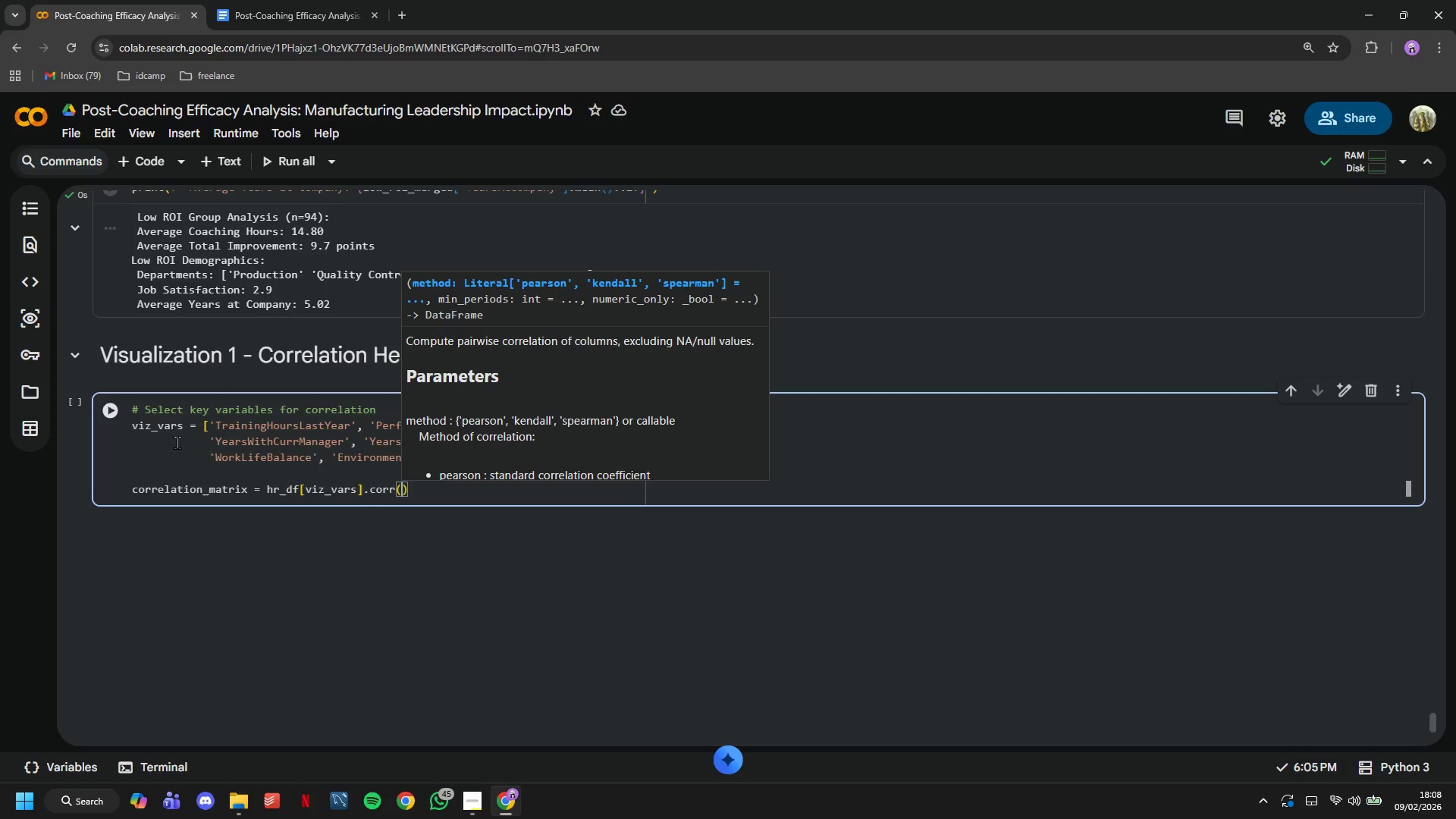 
left_click_drag(start_coordinate=[243, 488], to_coordinate=[86, 485])
 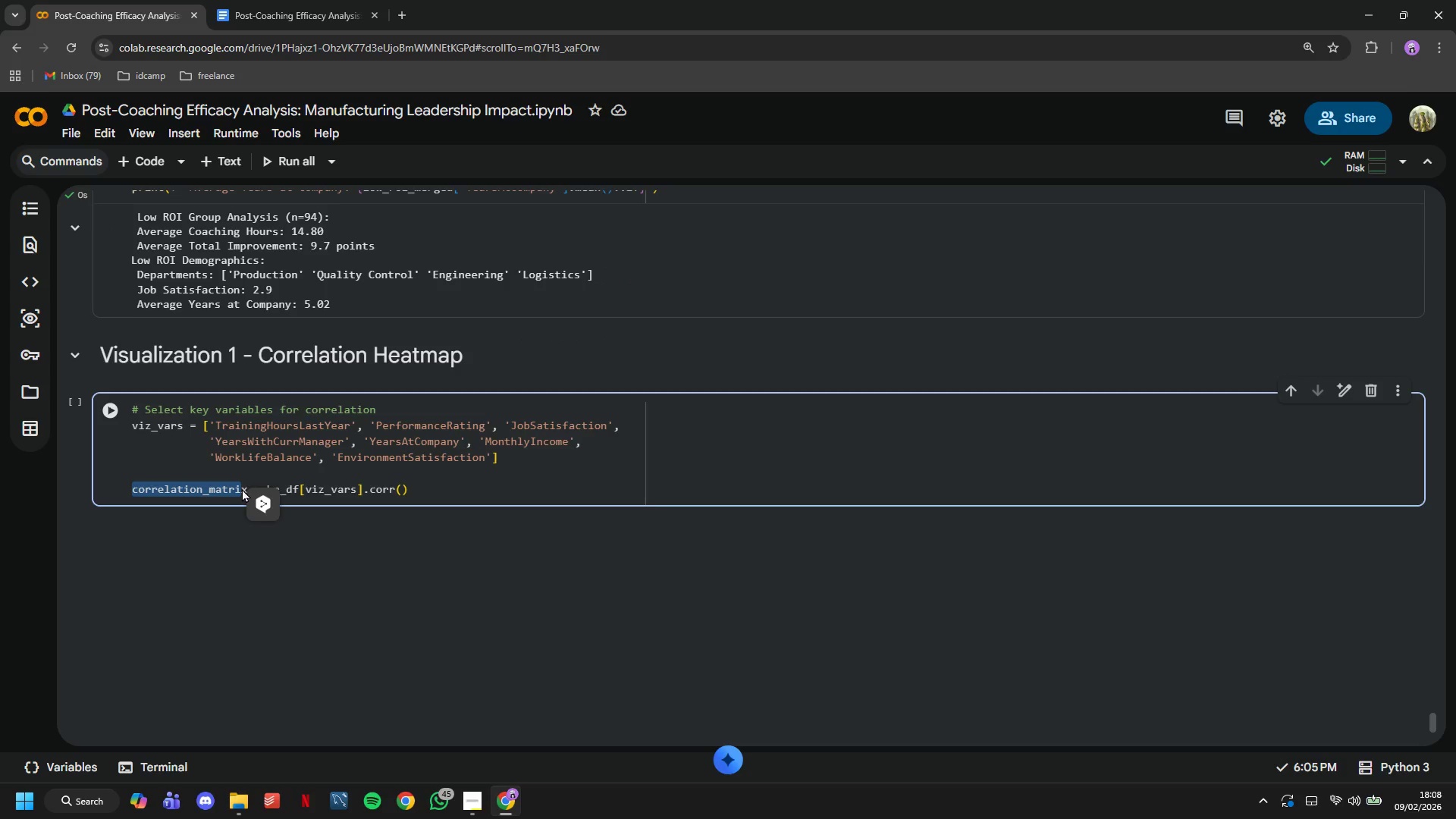 
left_click([242, 488])
 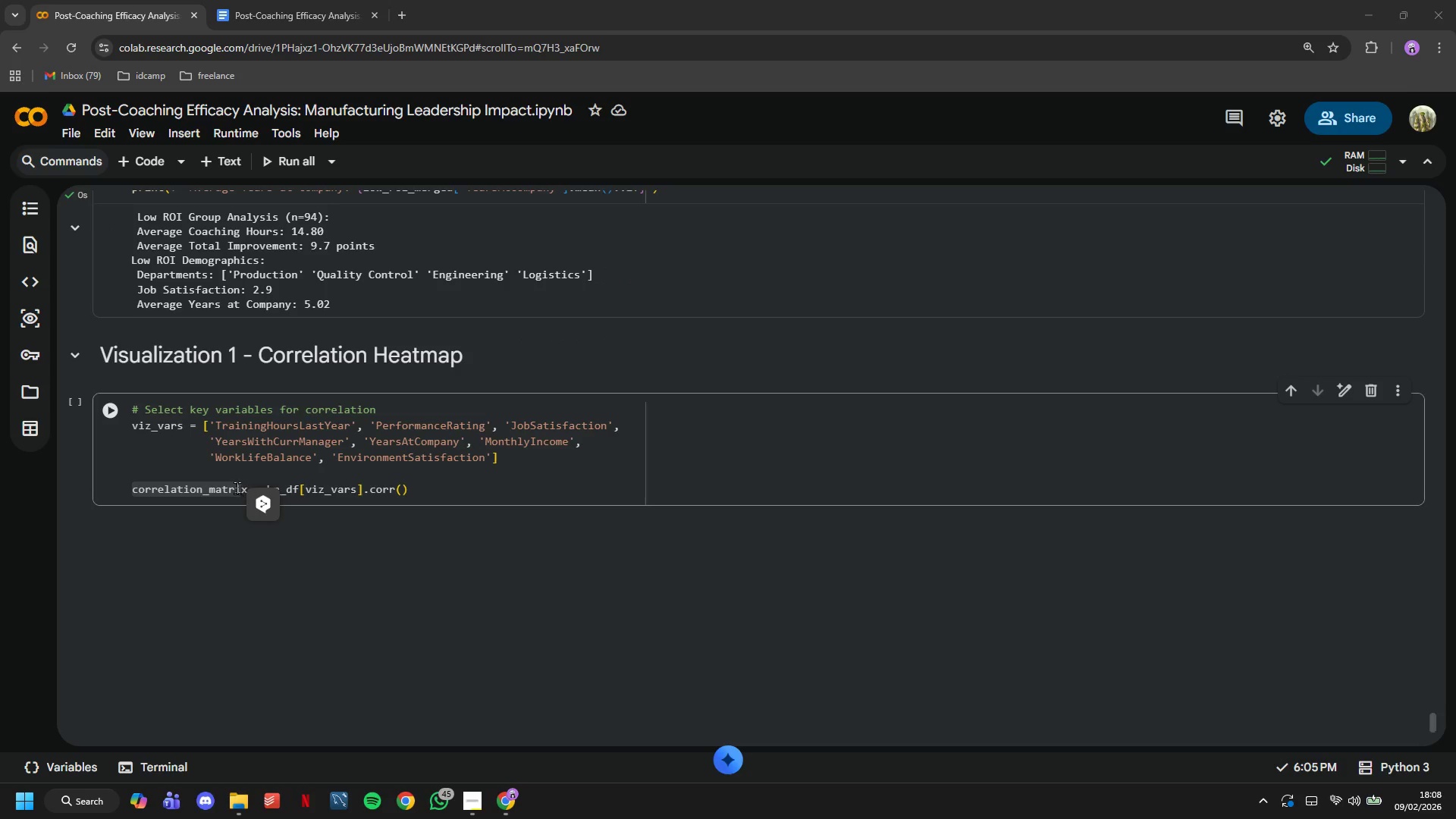 
double_click([224, 488])
 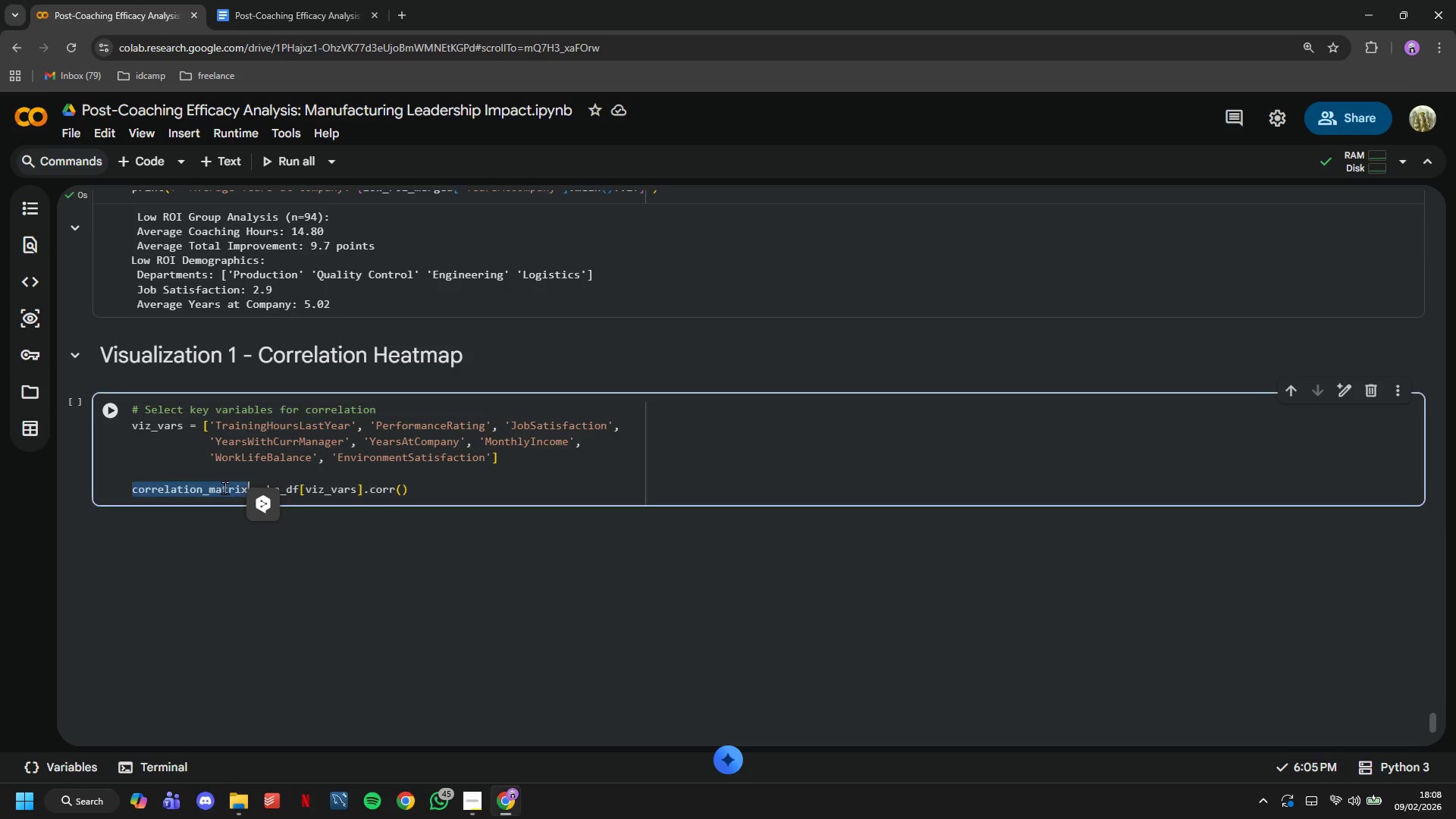 
triple_click([224, 488])
 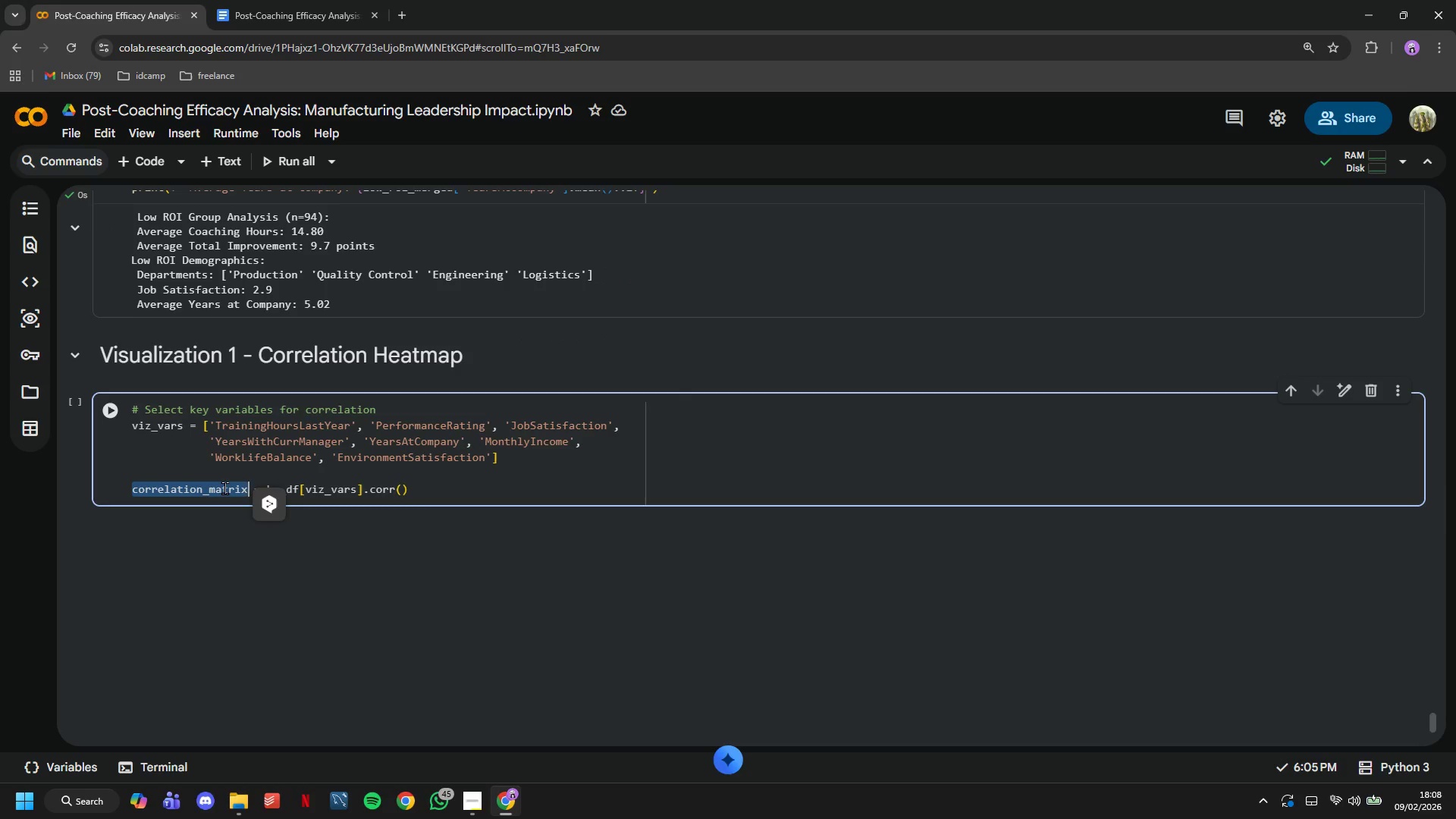 
key(Control+C)
 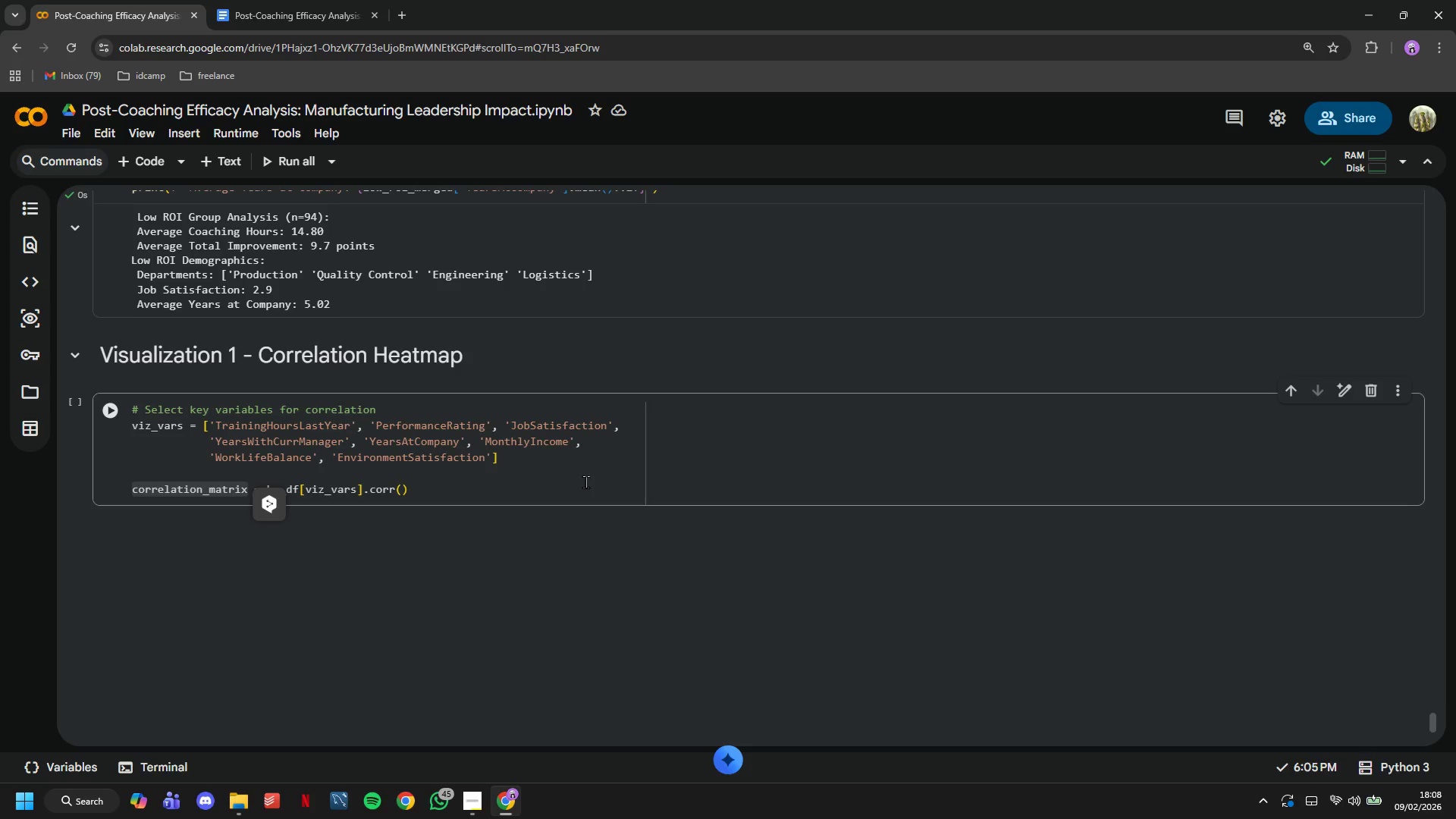 
hold_key(key=ArrowRight, duration=1.09)
 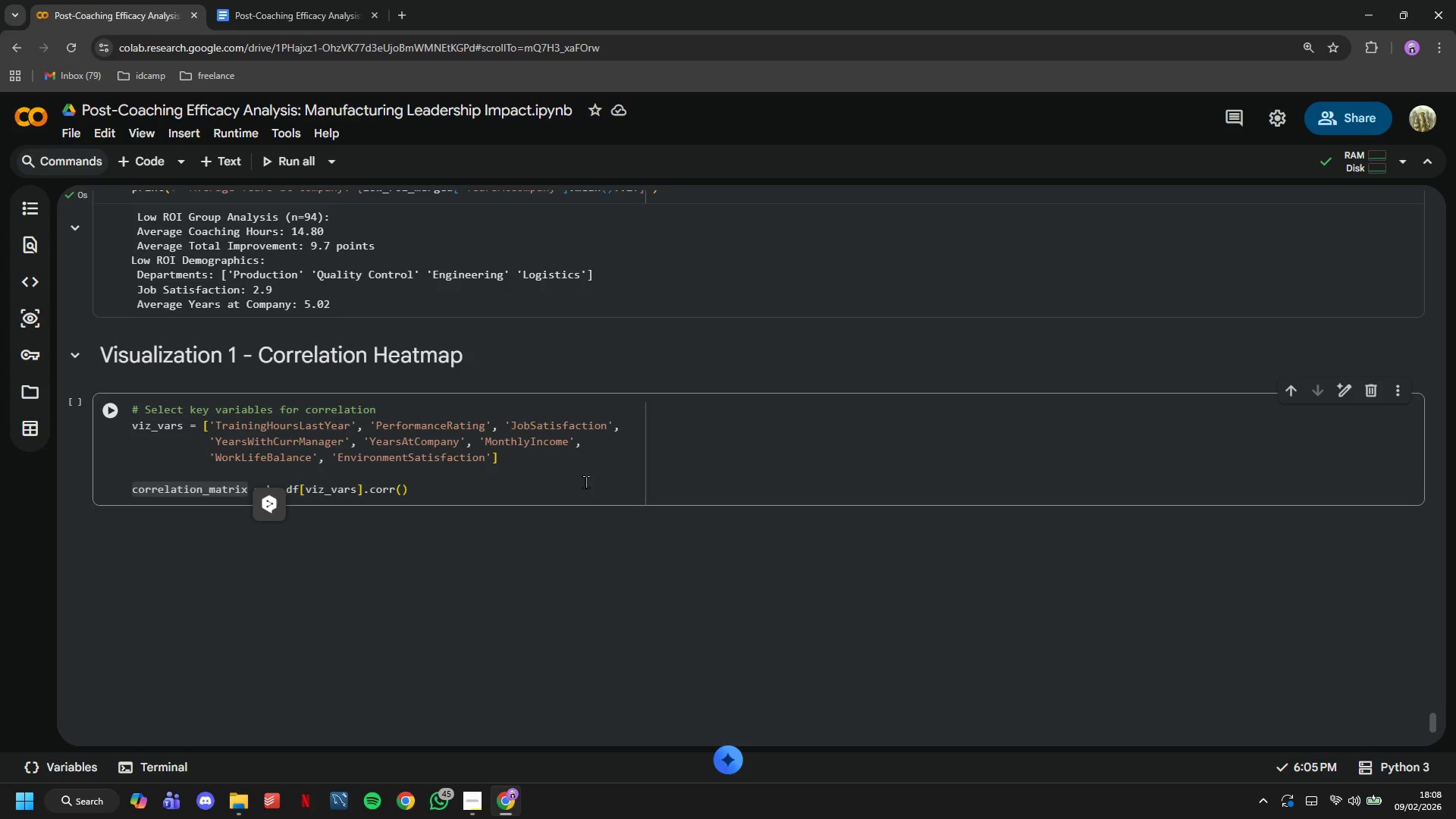 
left_click([585, 482])
 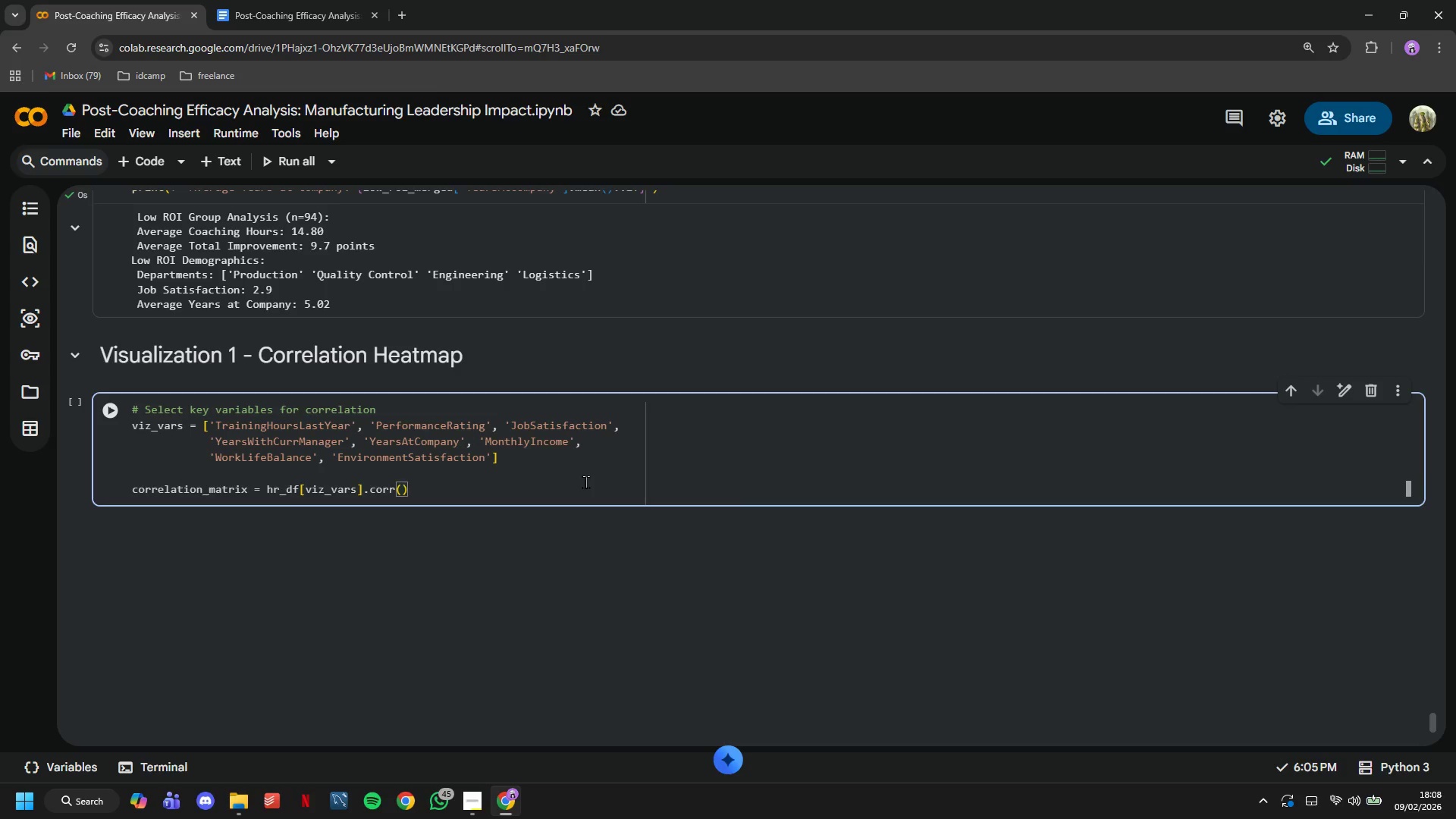 
key(Enter)
 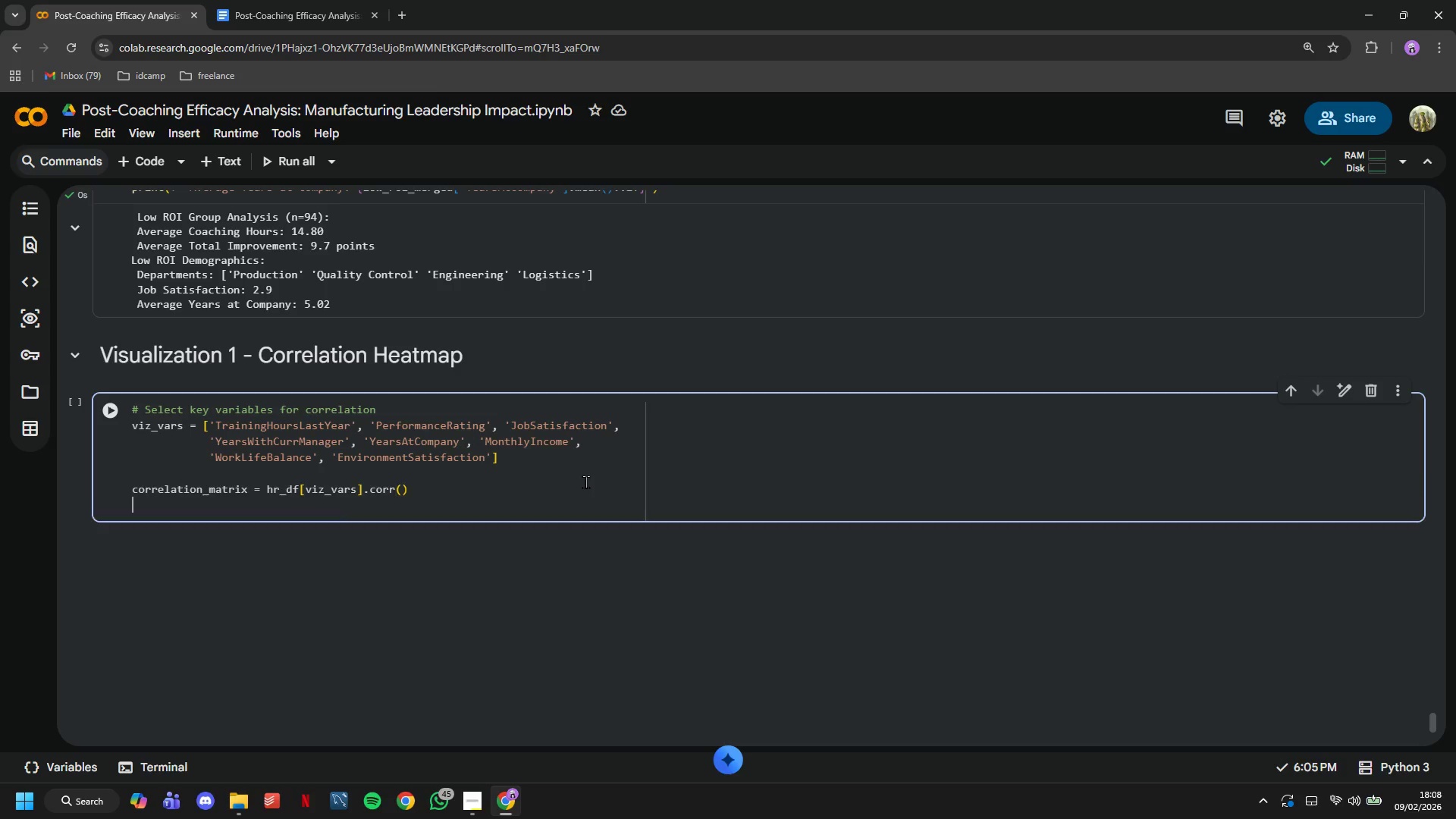 
key(Enter)
 